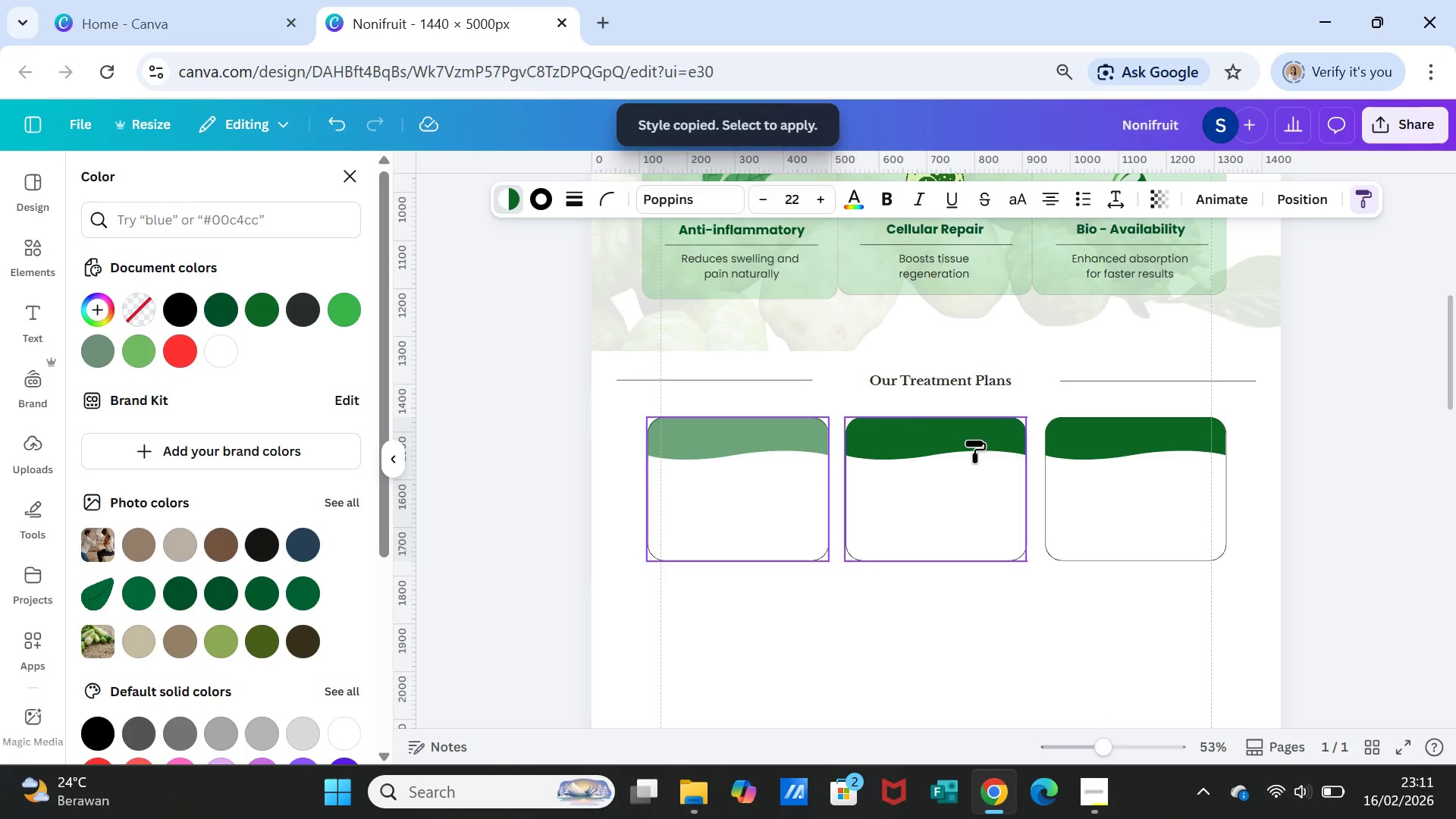 
left_click([974, 440])
 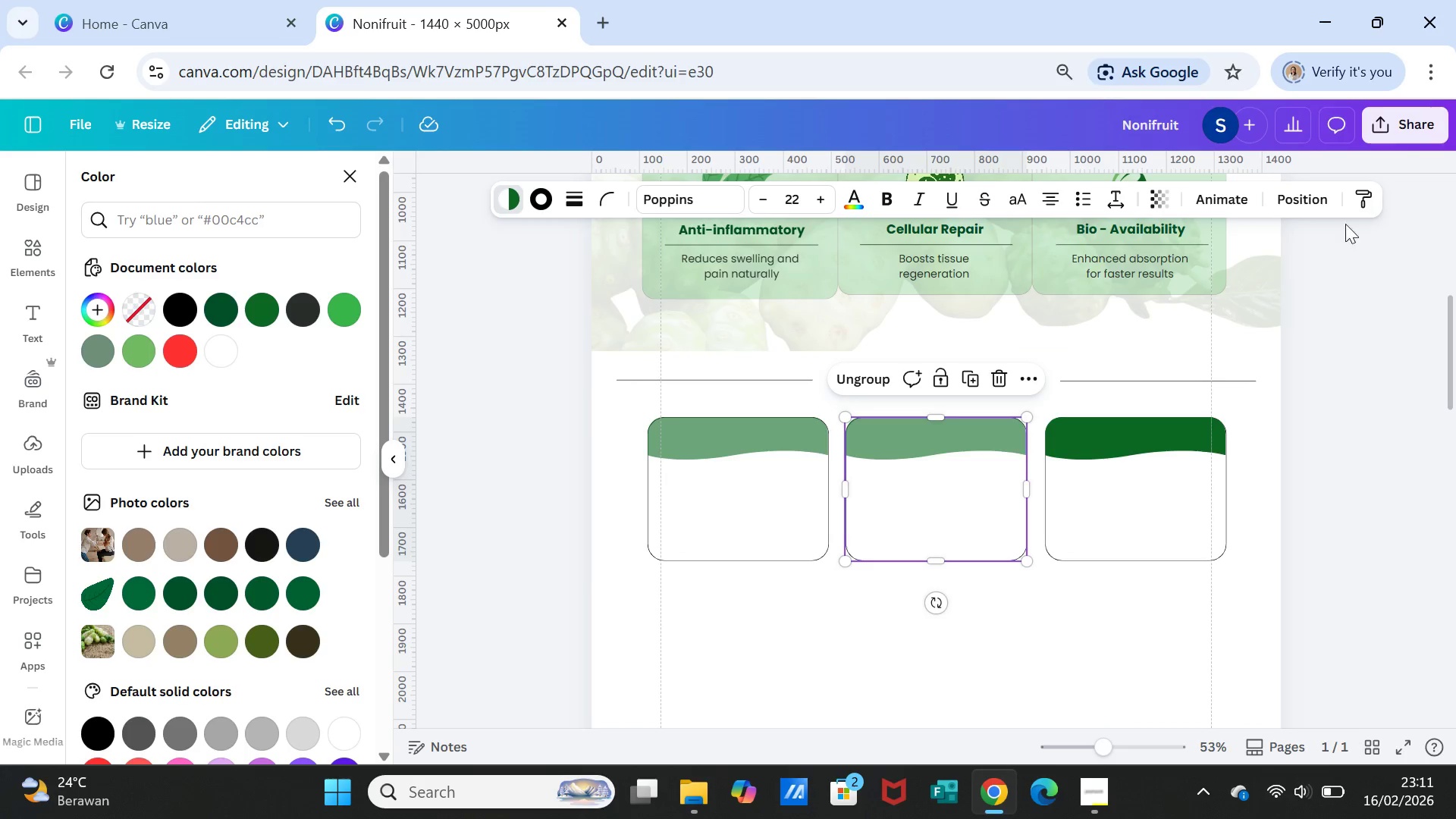 
left_click([1356, 199])
 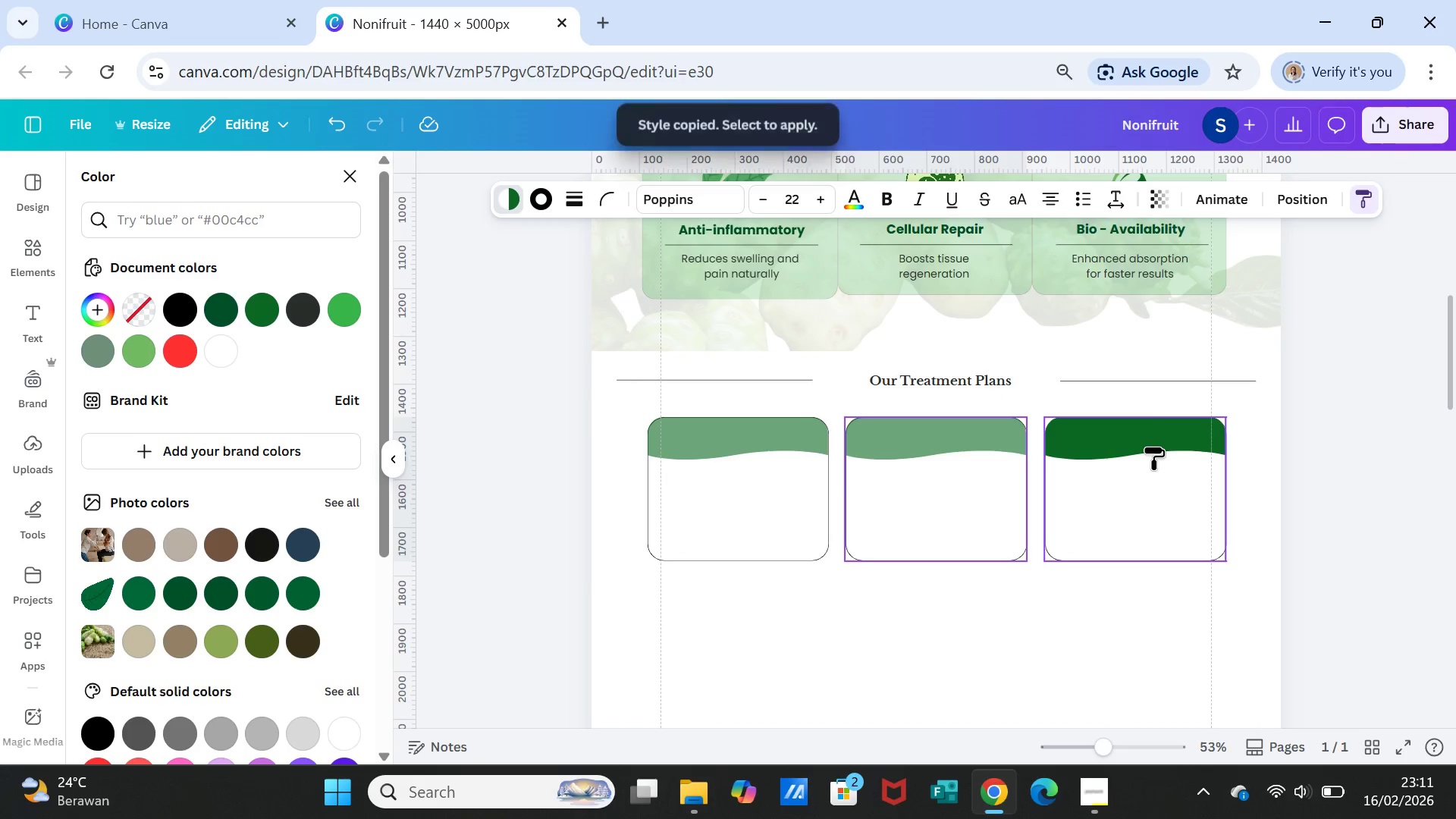 
left_click([1153, 447])
 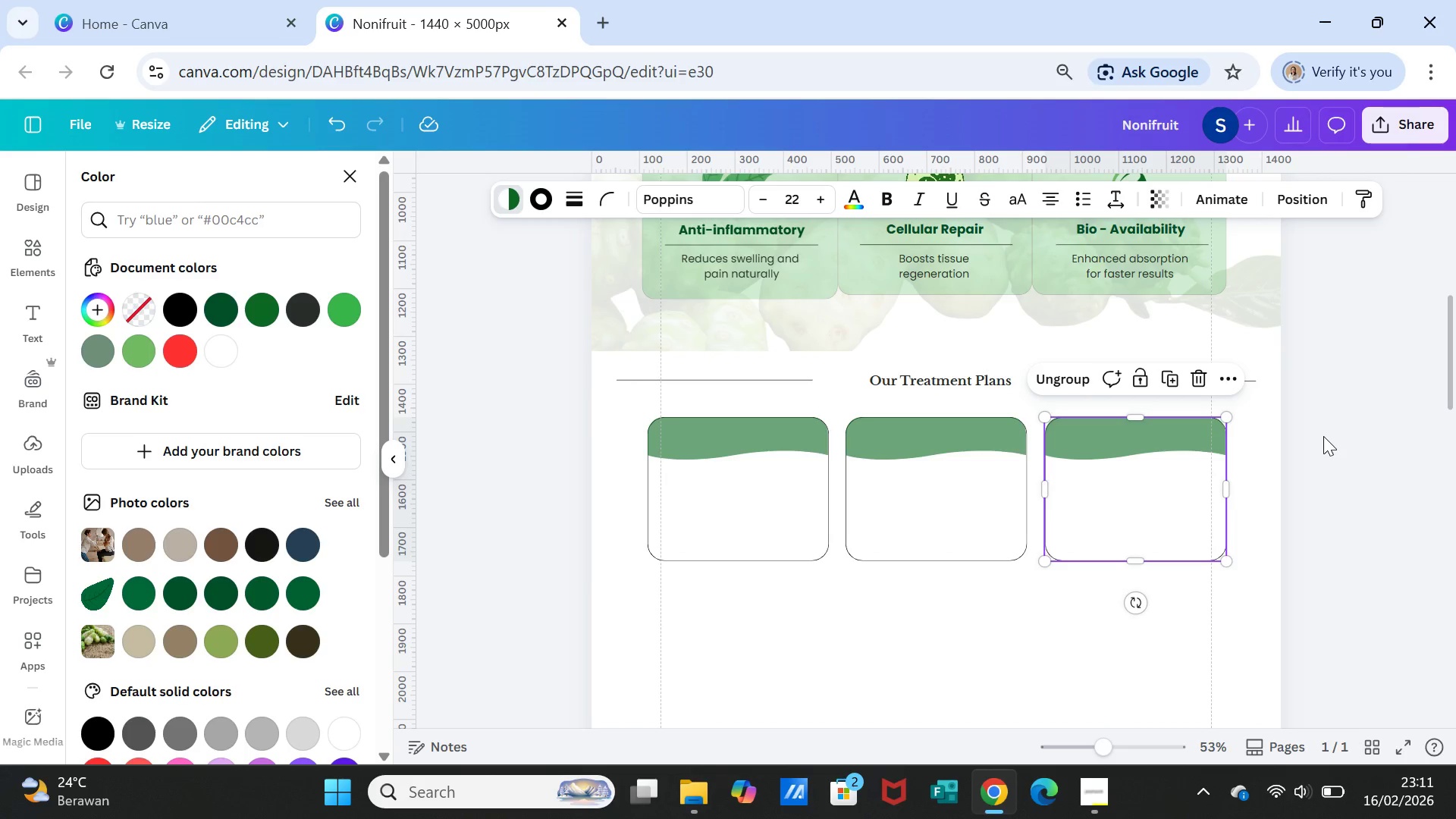 
left_click([1323, 436])
 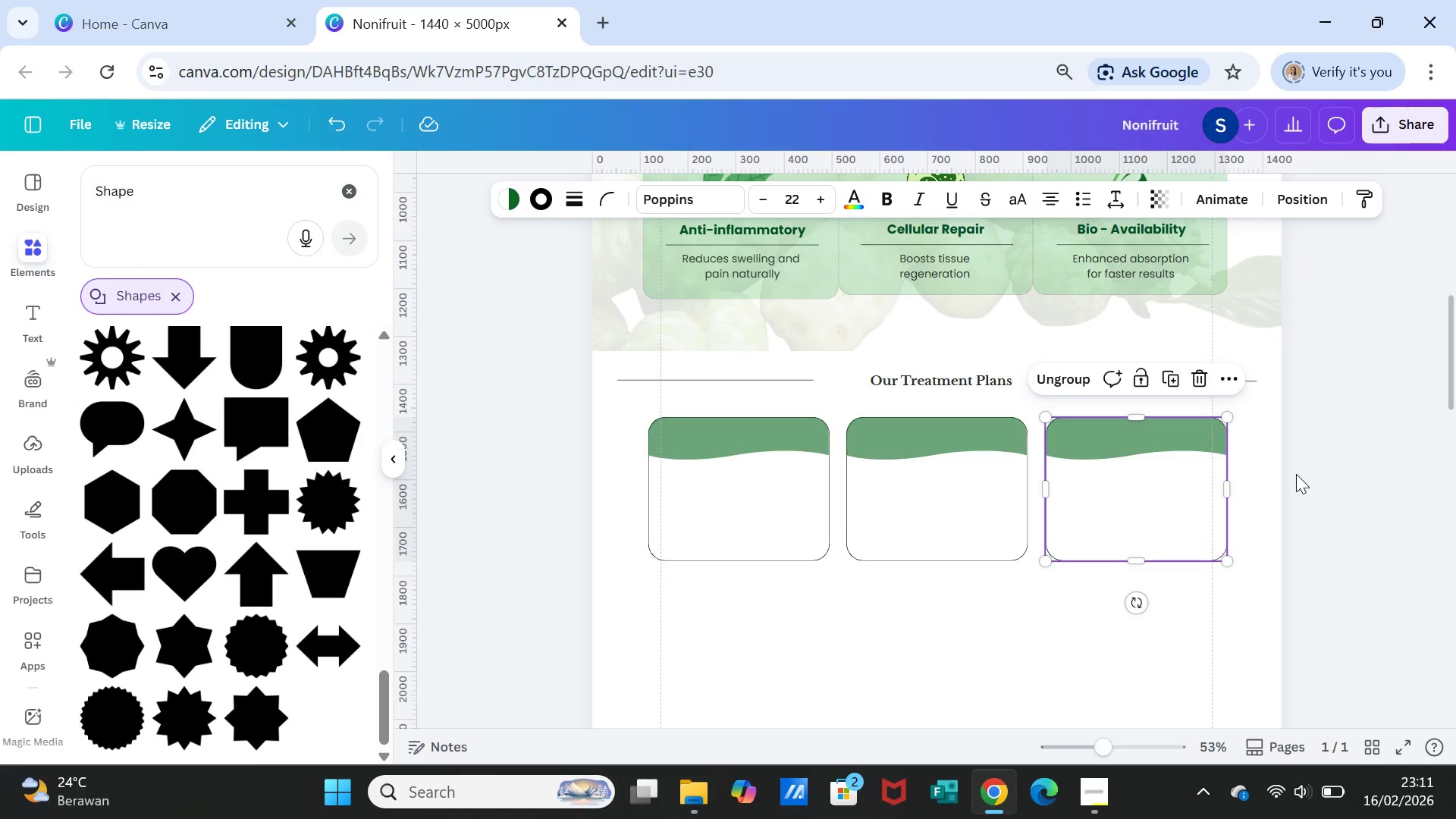 
left_click([1296, 474])
 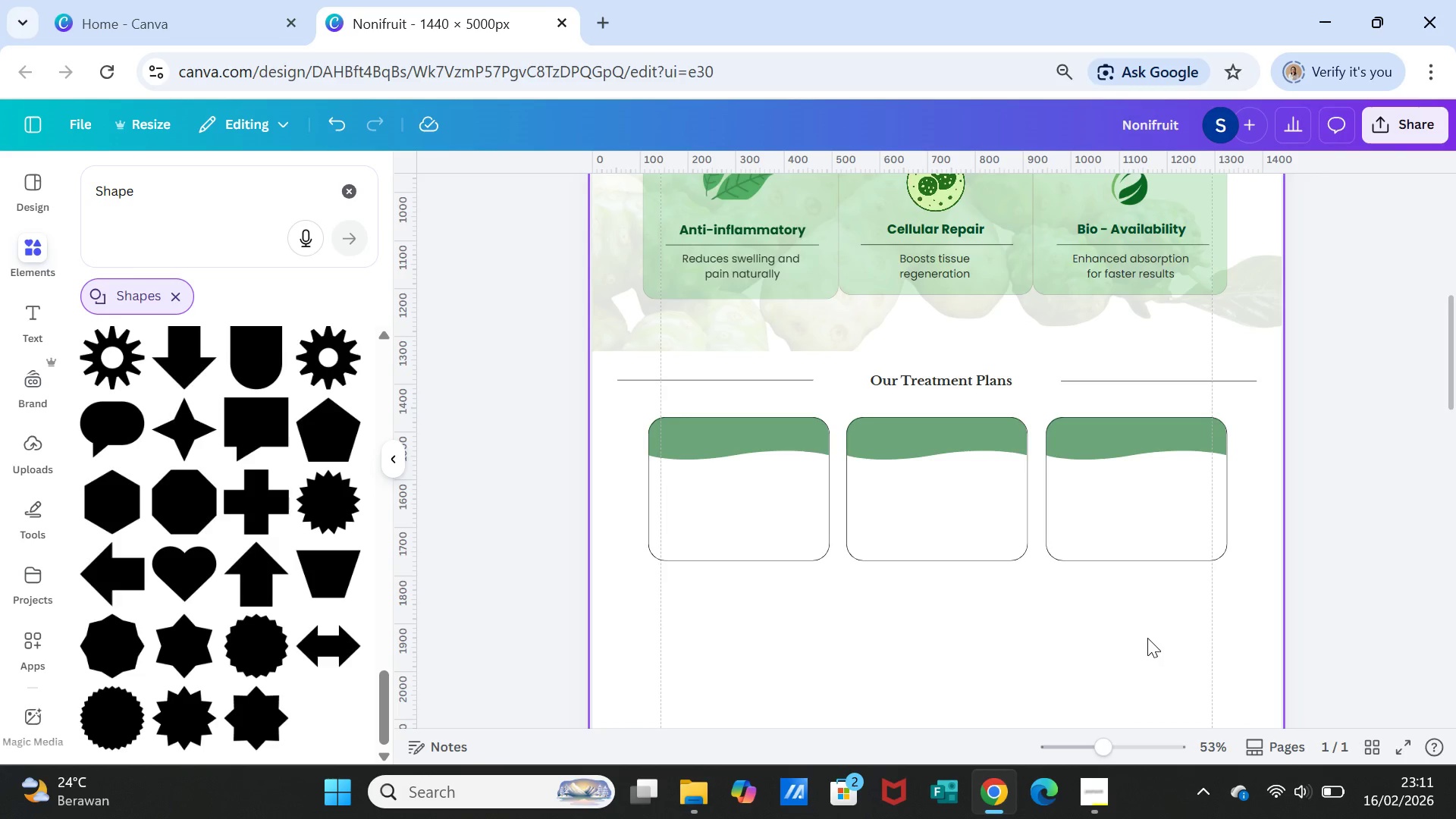 
wait(8.5)
 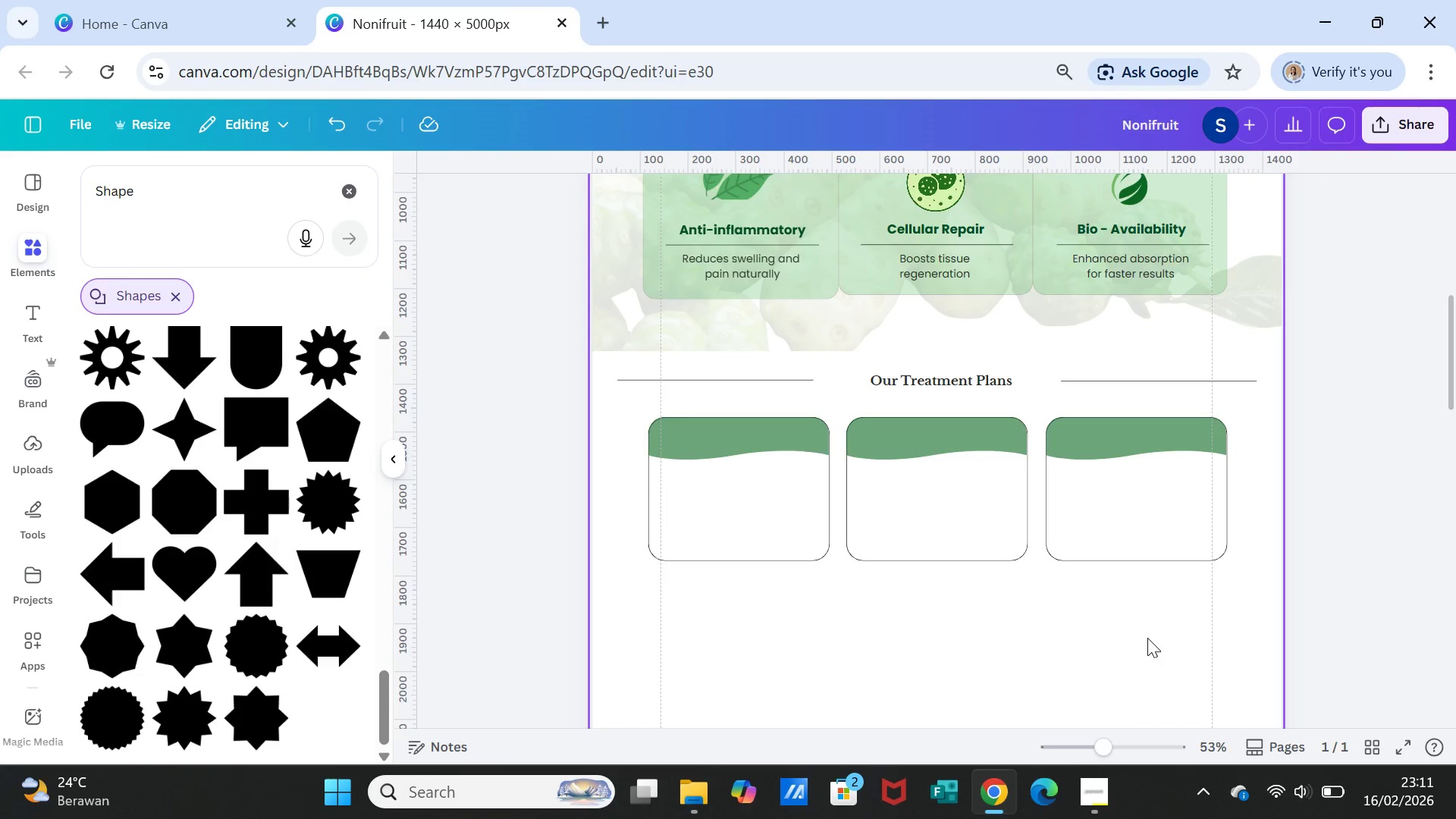 
double_click([745, 433])
 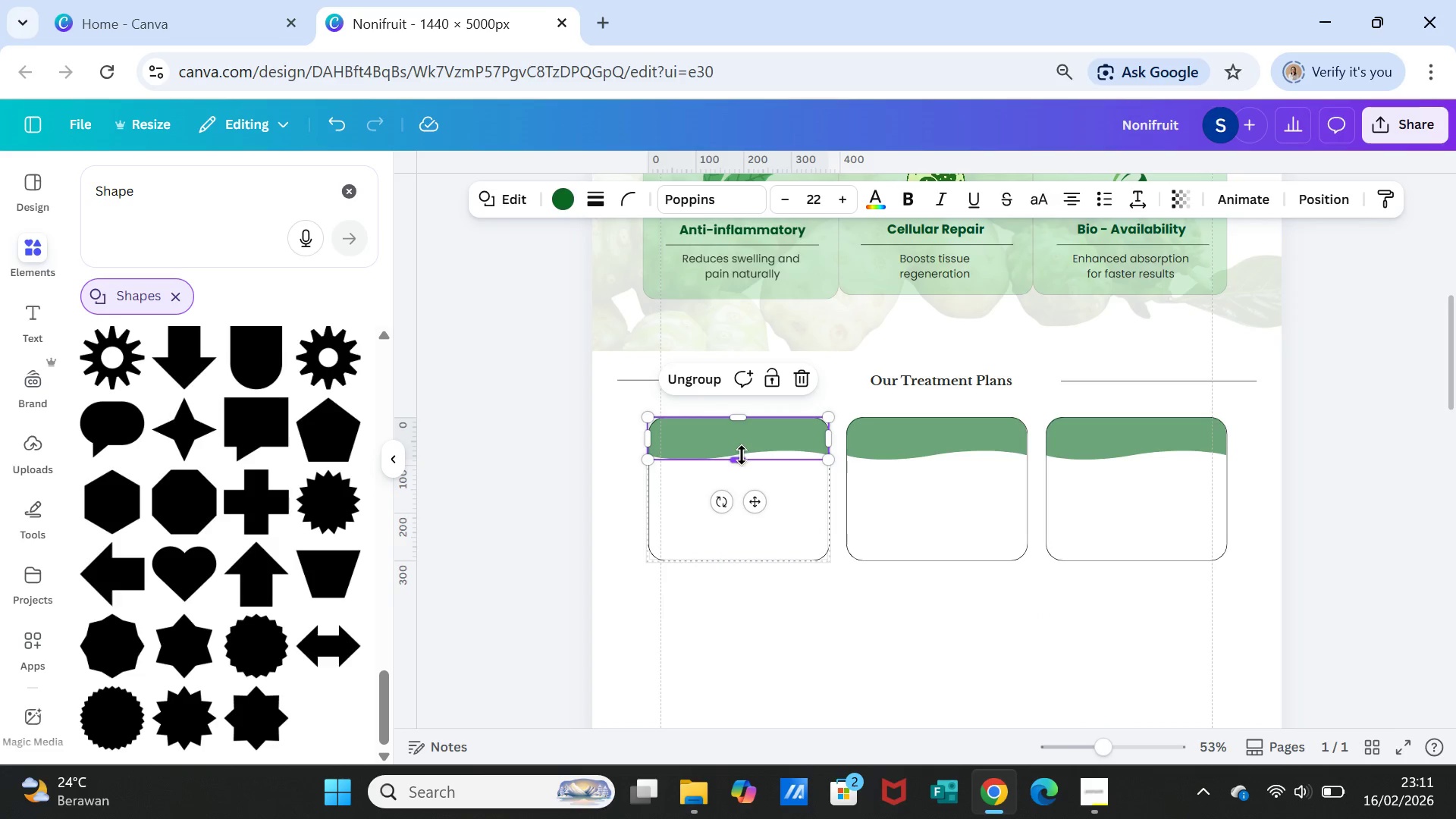 
left_click_drag(start_coordinate=[741, 459], to_coordinate=[745, 486])
 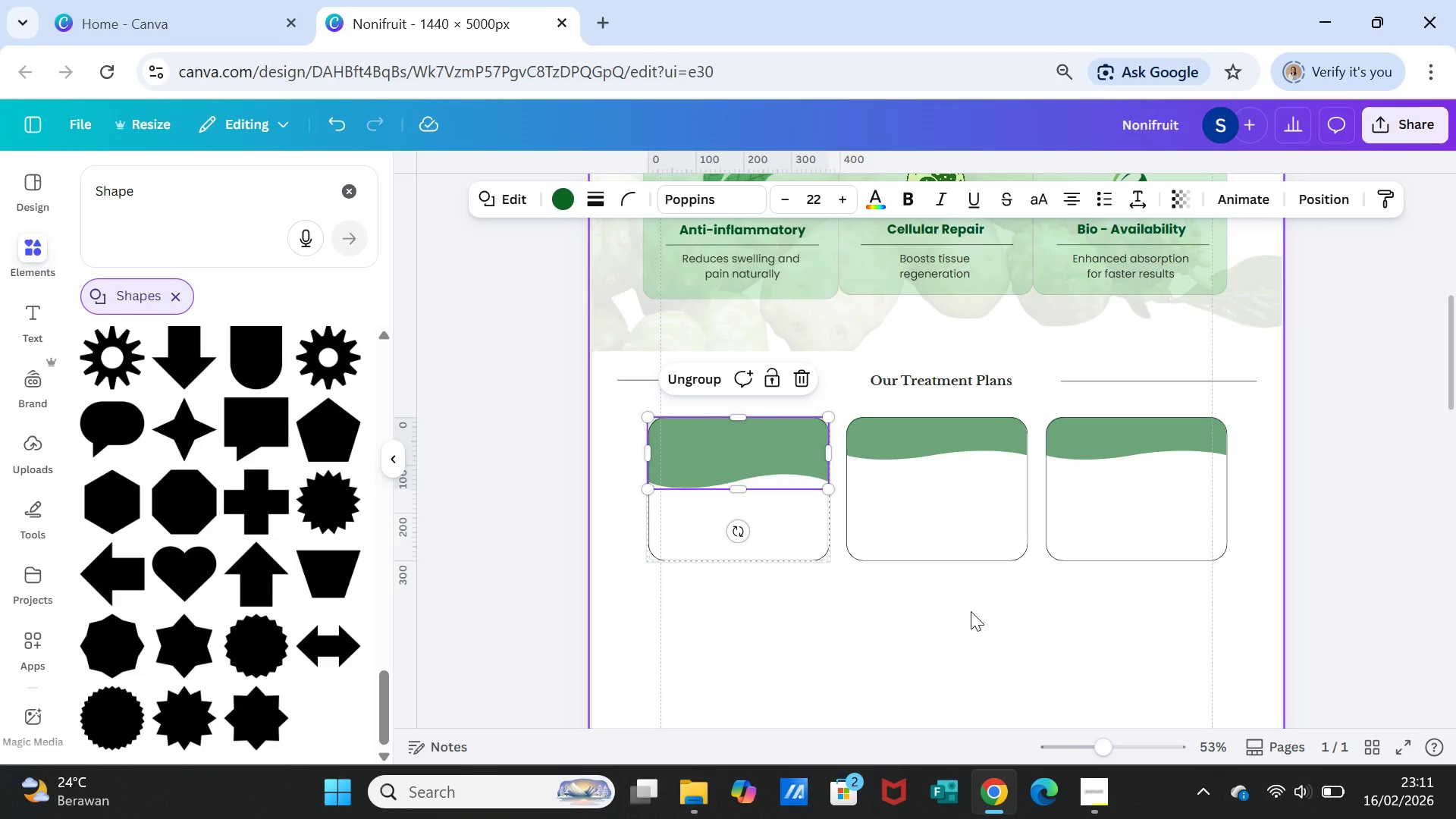 
left_click([971, 611])
 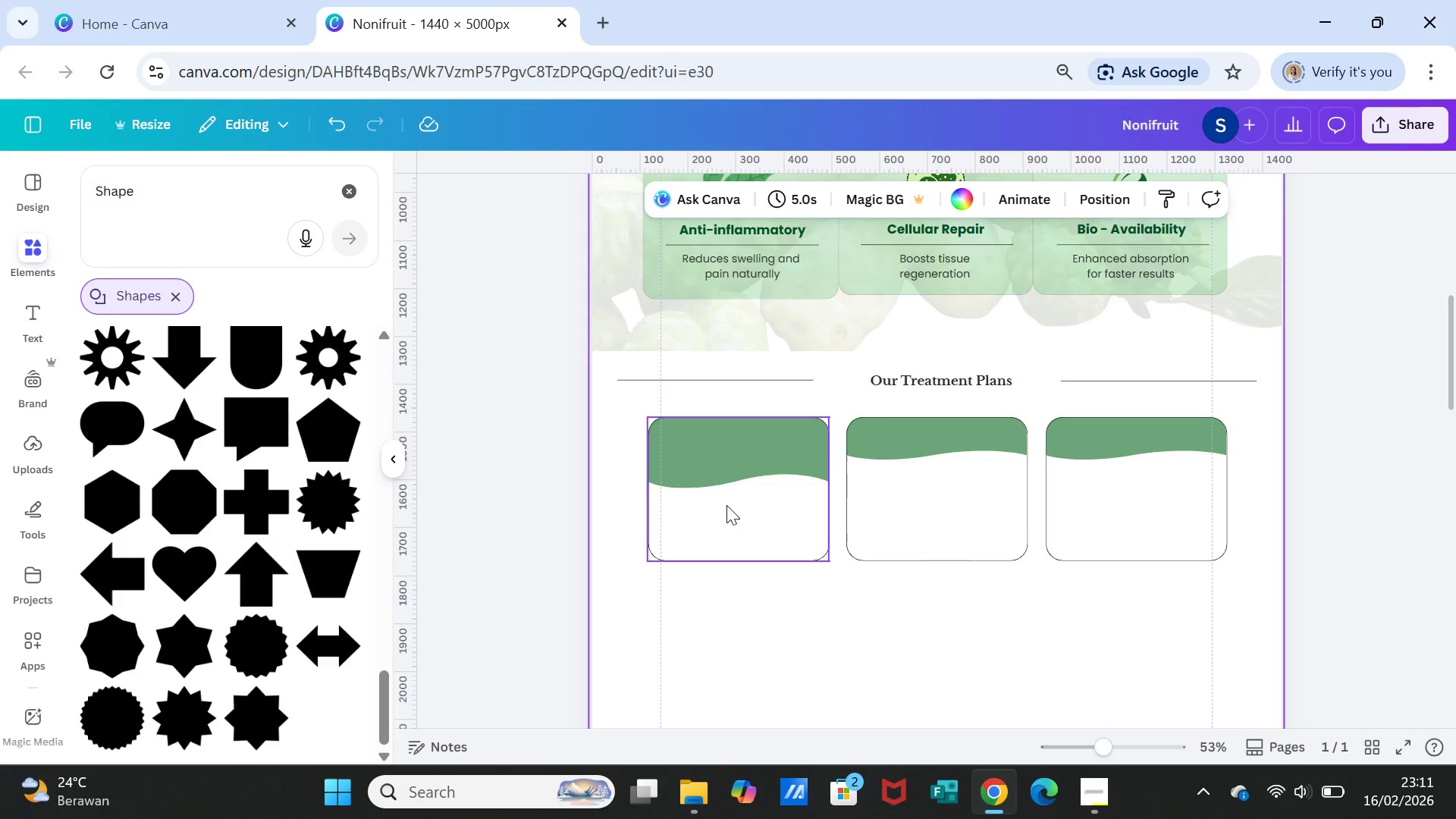 
left_click([724, 503])
 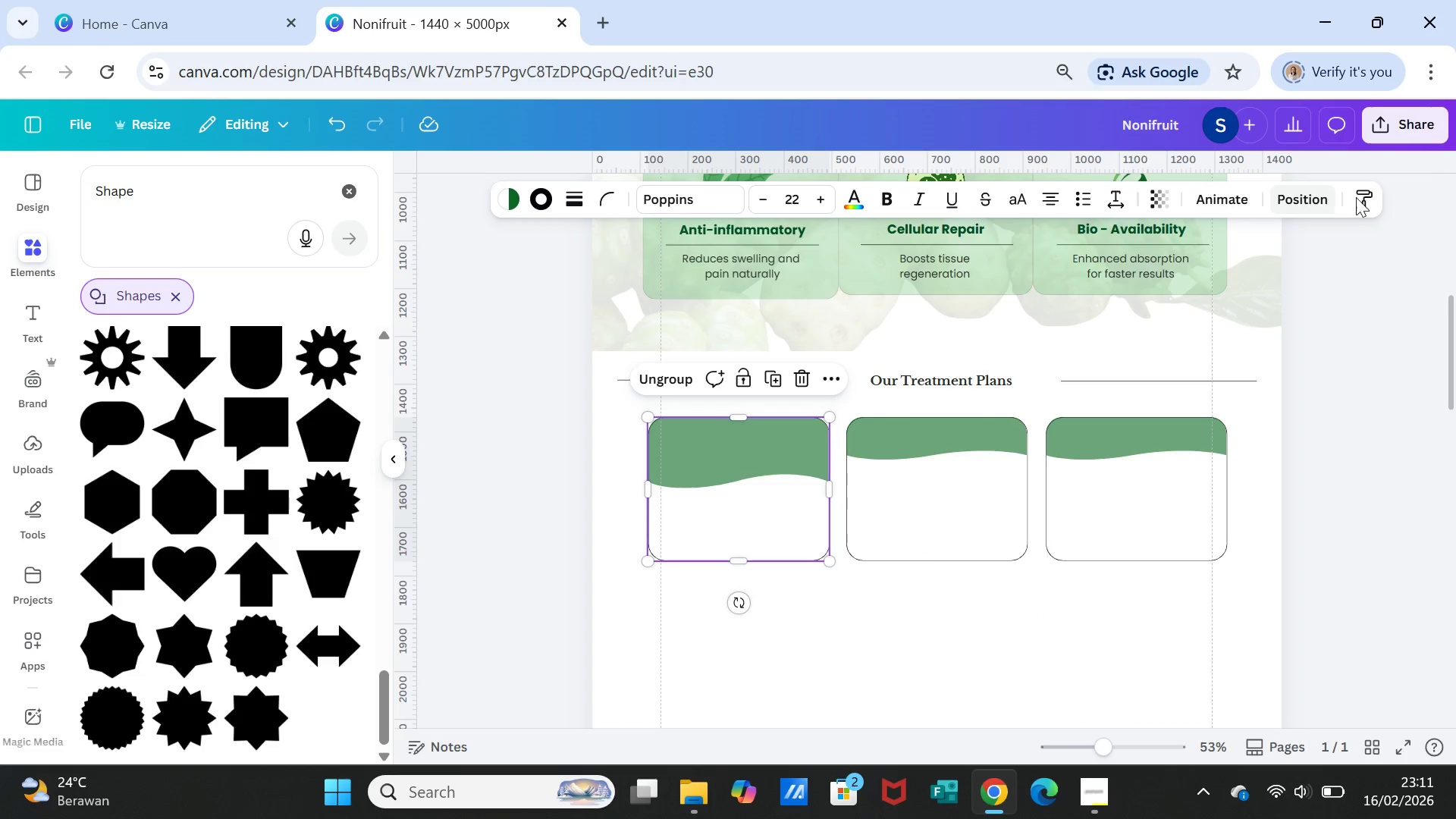 
left_click([1368, 193])
 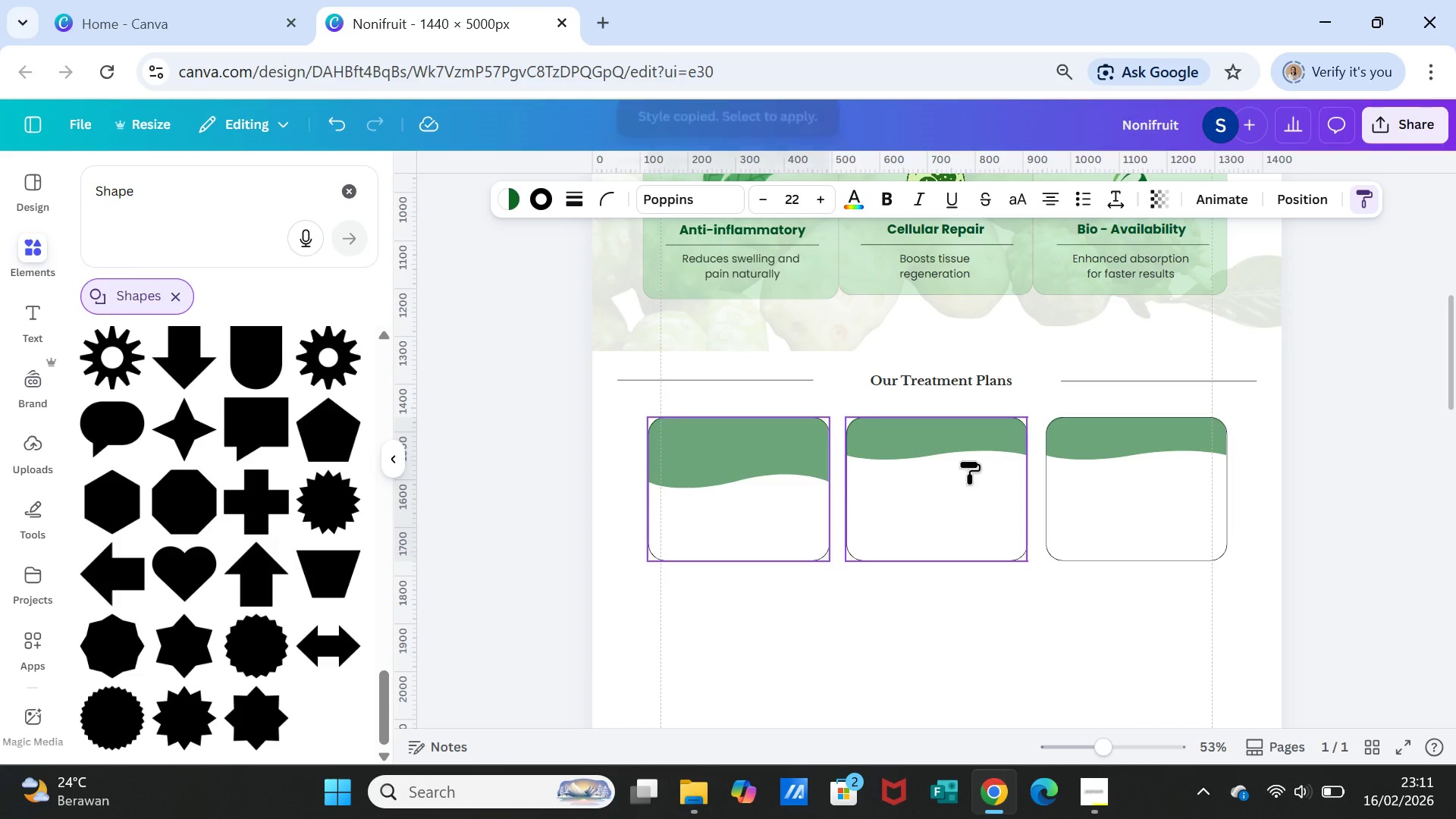 
left_click([969, 462])
 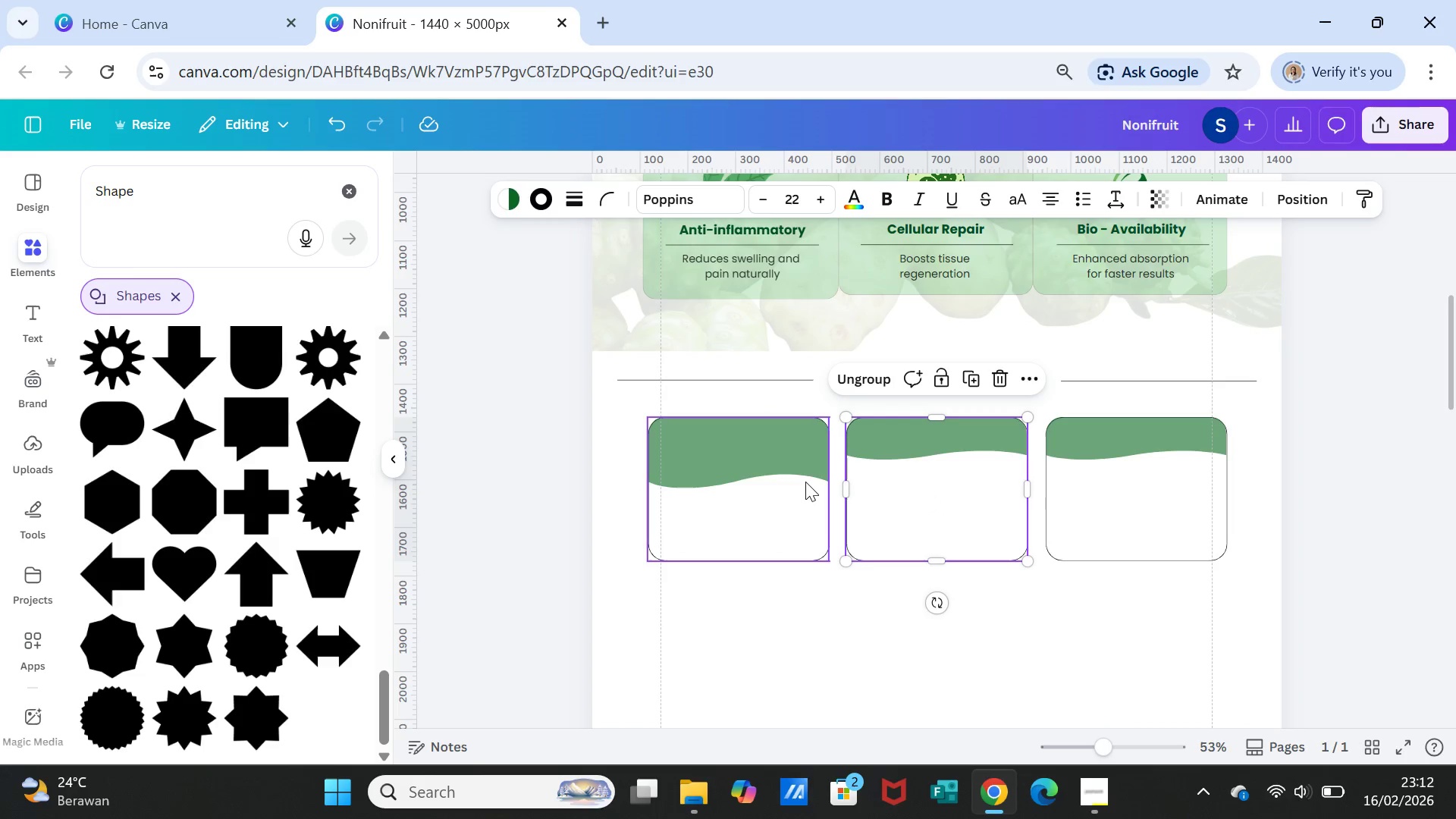 
left_click([921, 441])
 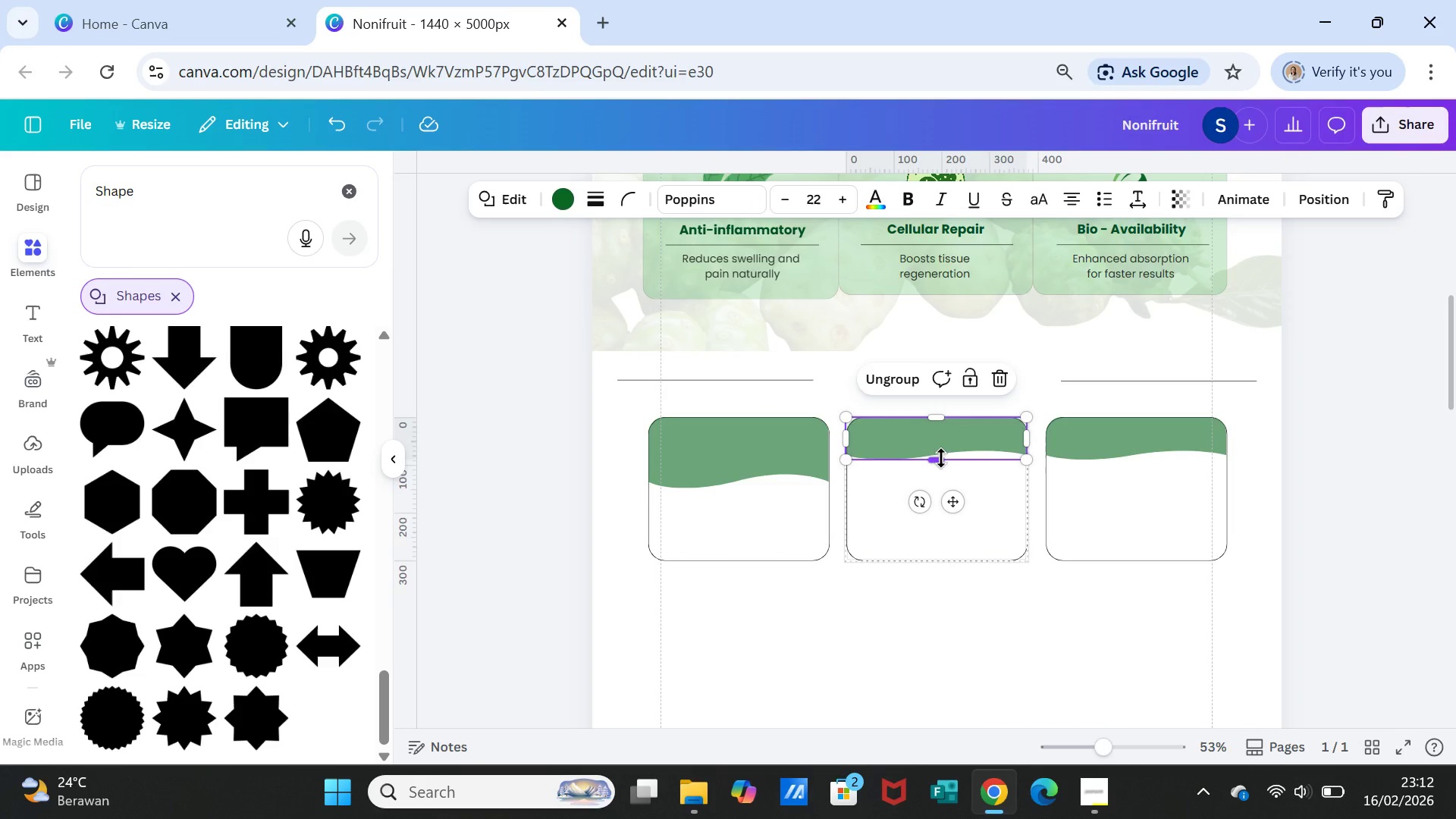 
left_click_drag(start_coordinate=[941, 458], to_coordinate=[937, 482])
 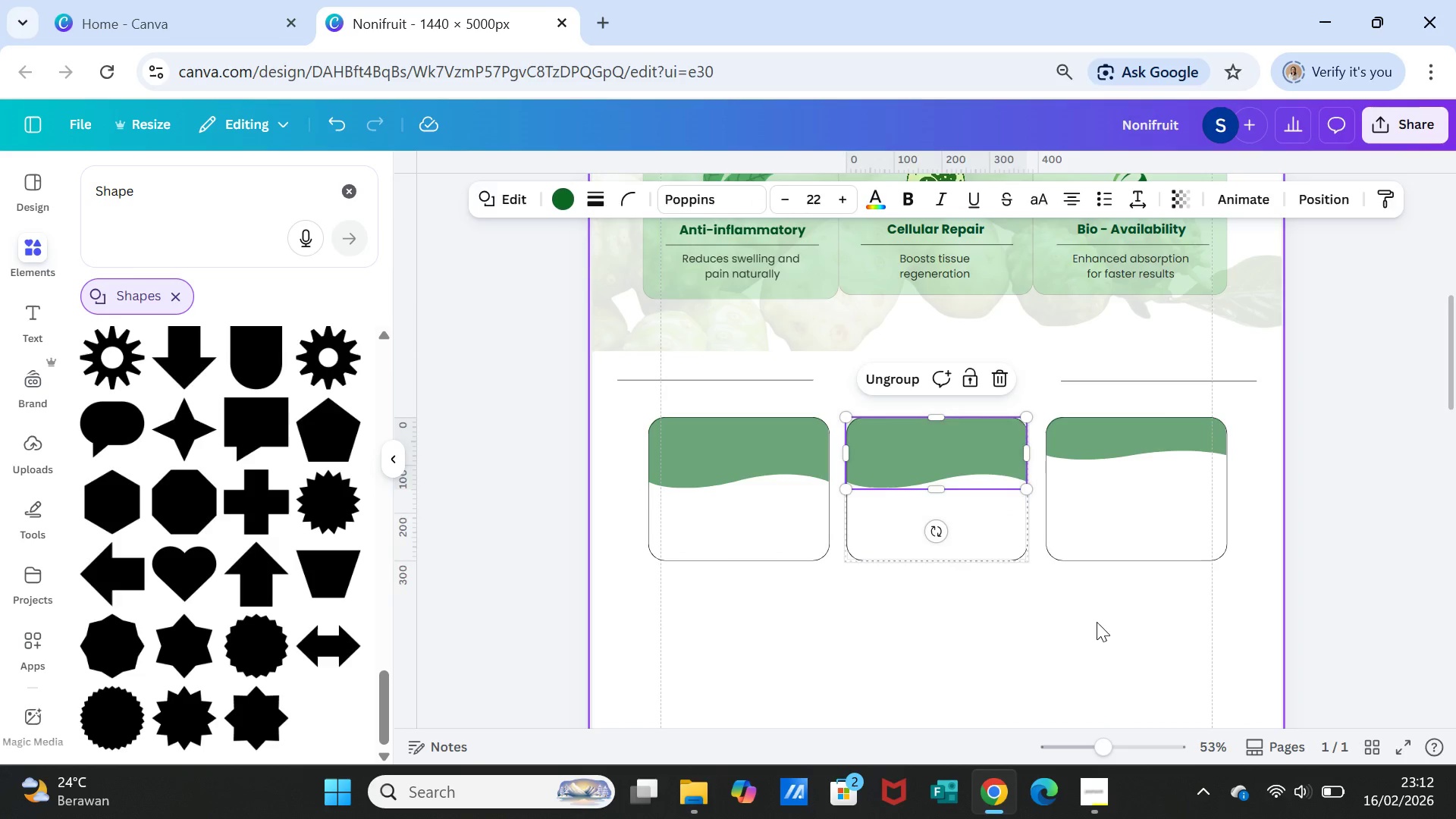 
left_click([1097, 622])
 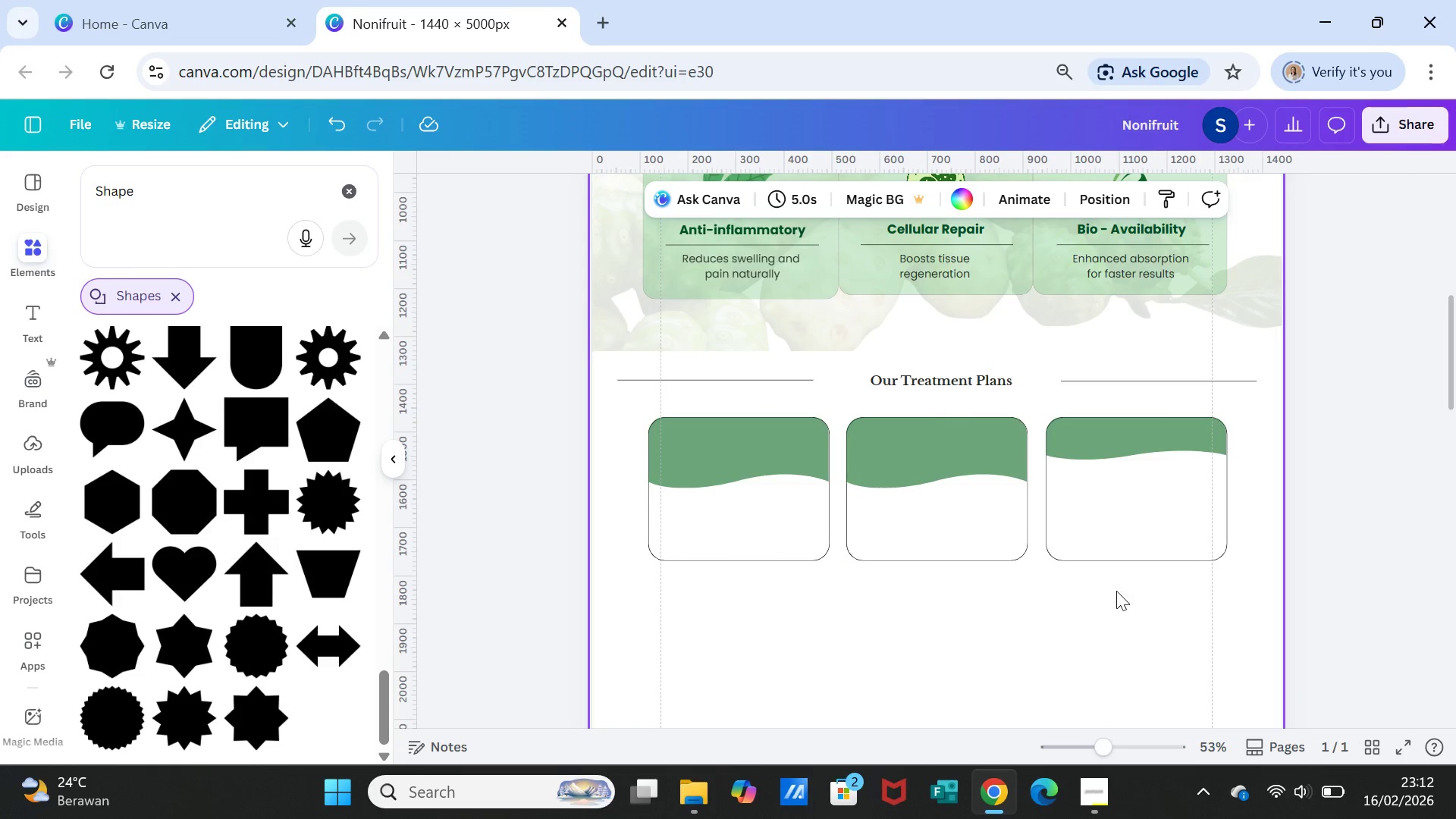 
left_click([1140, 444])
 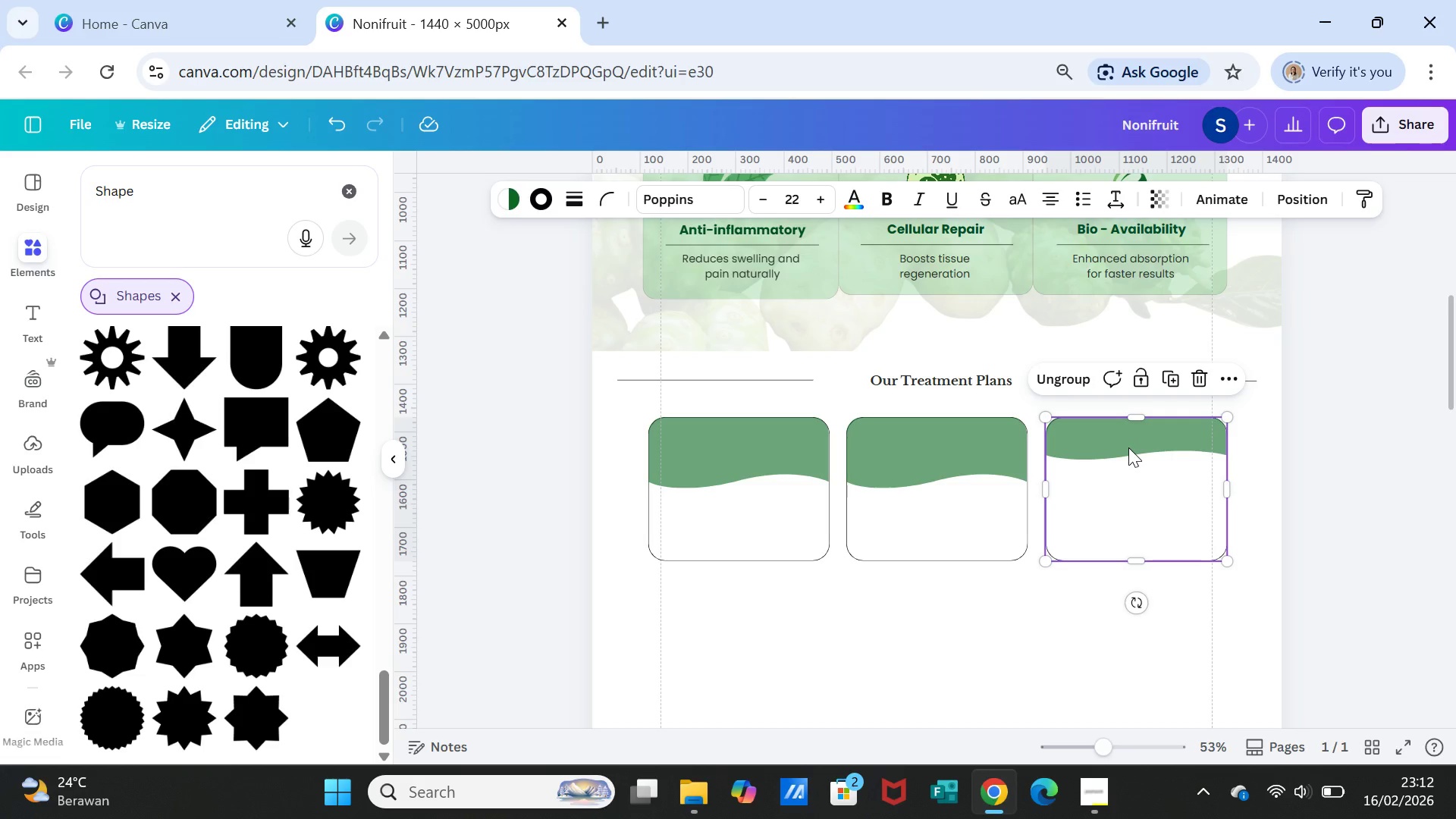 
double_click([1128, 447])
 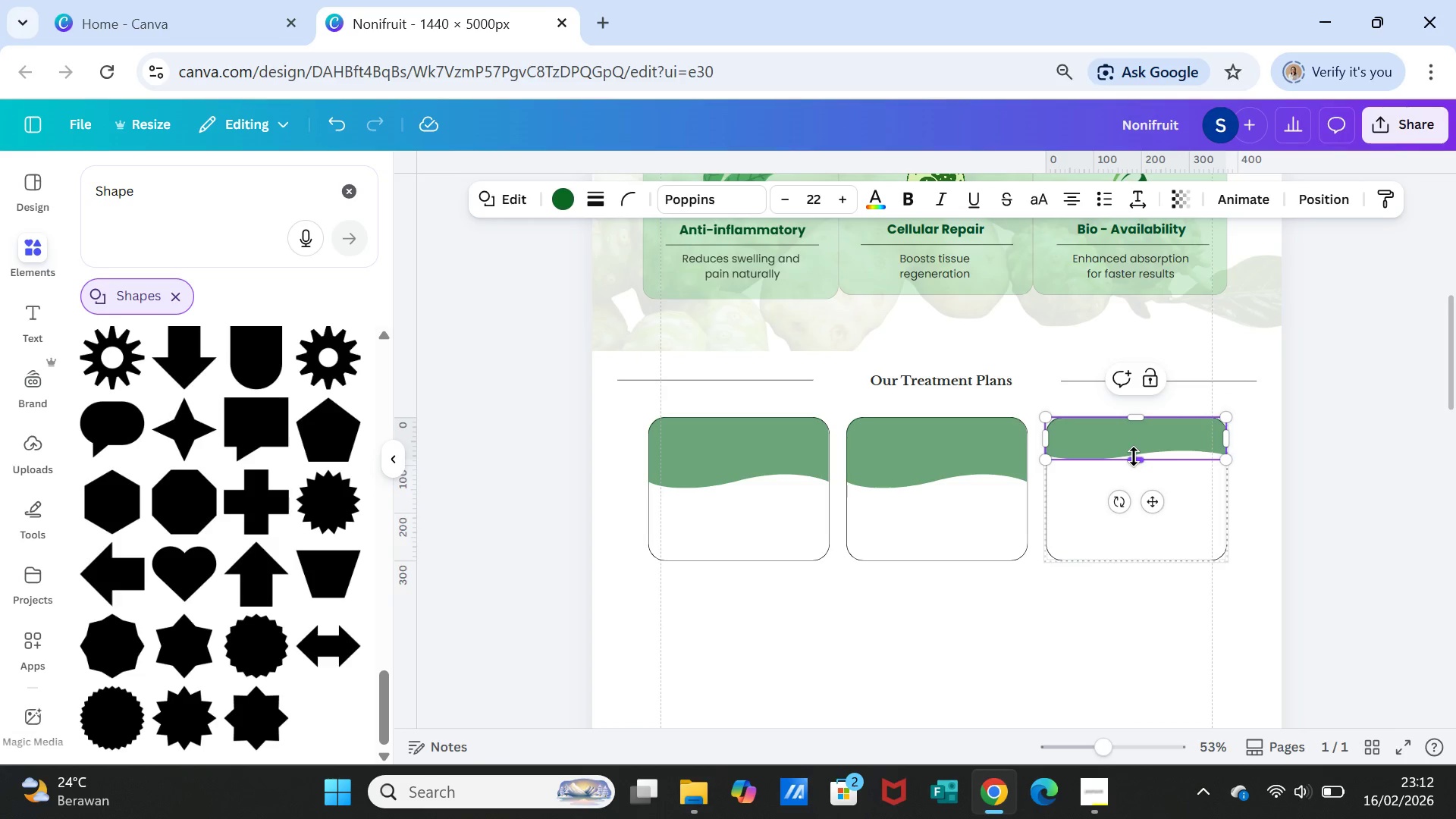 
left_click_drag(start_coordinate=[1134, 457], to_coordinate=[1134, 488])
 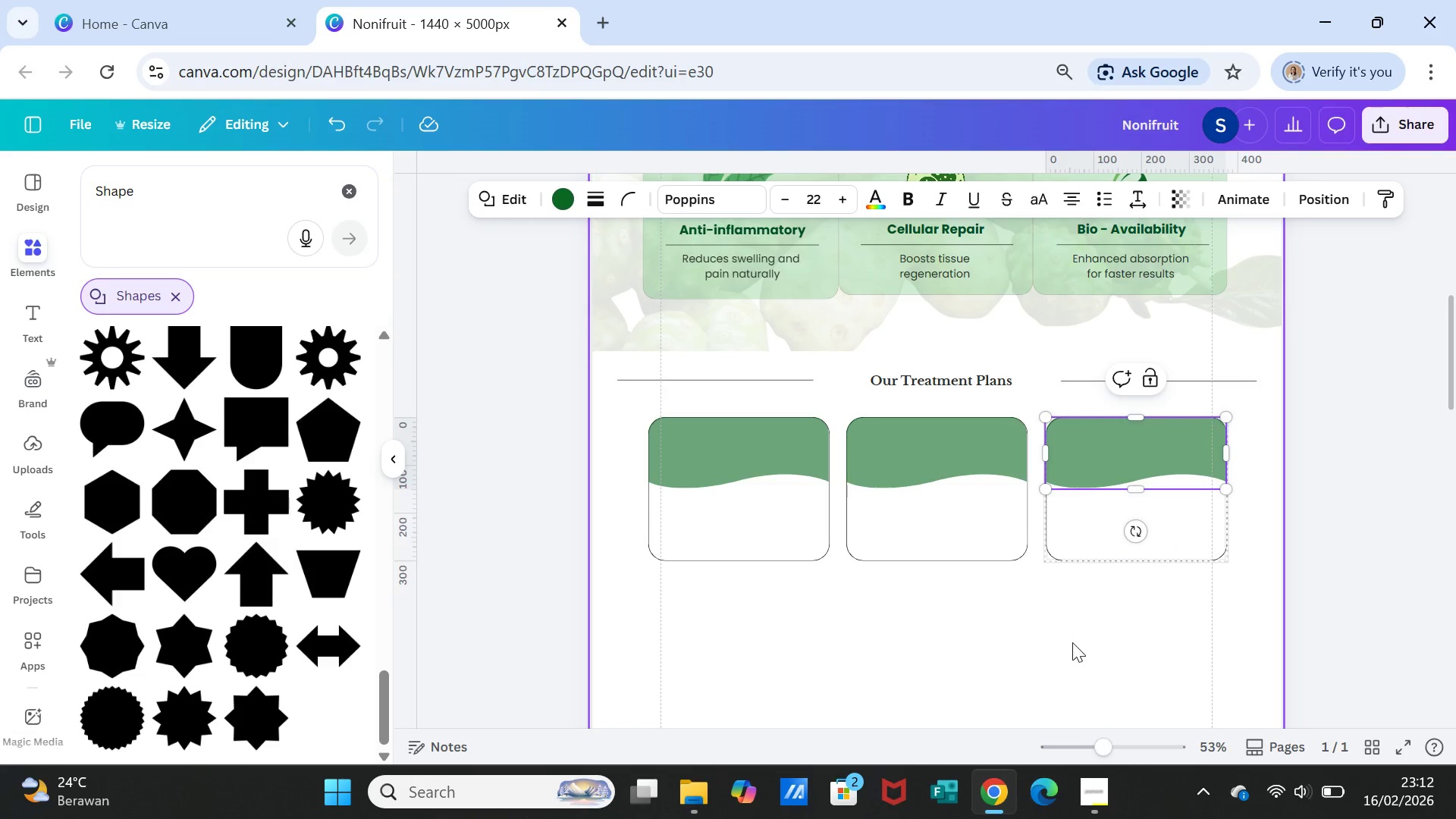 
left_click([1072, 642])
 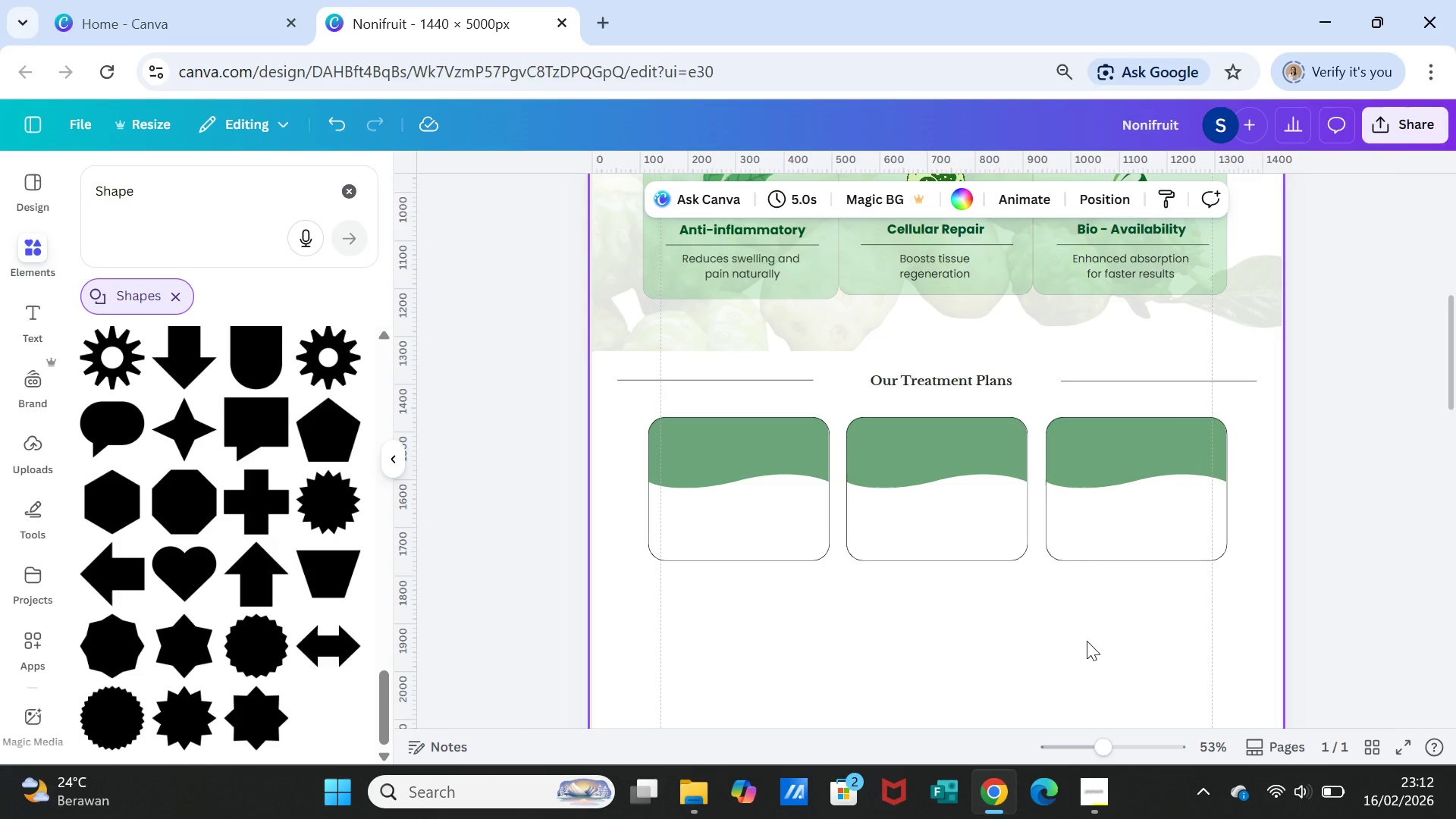 
wait(7.11)
 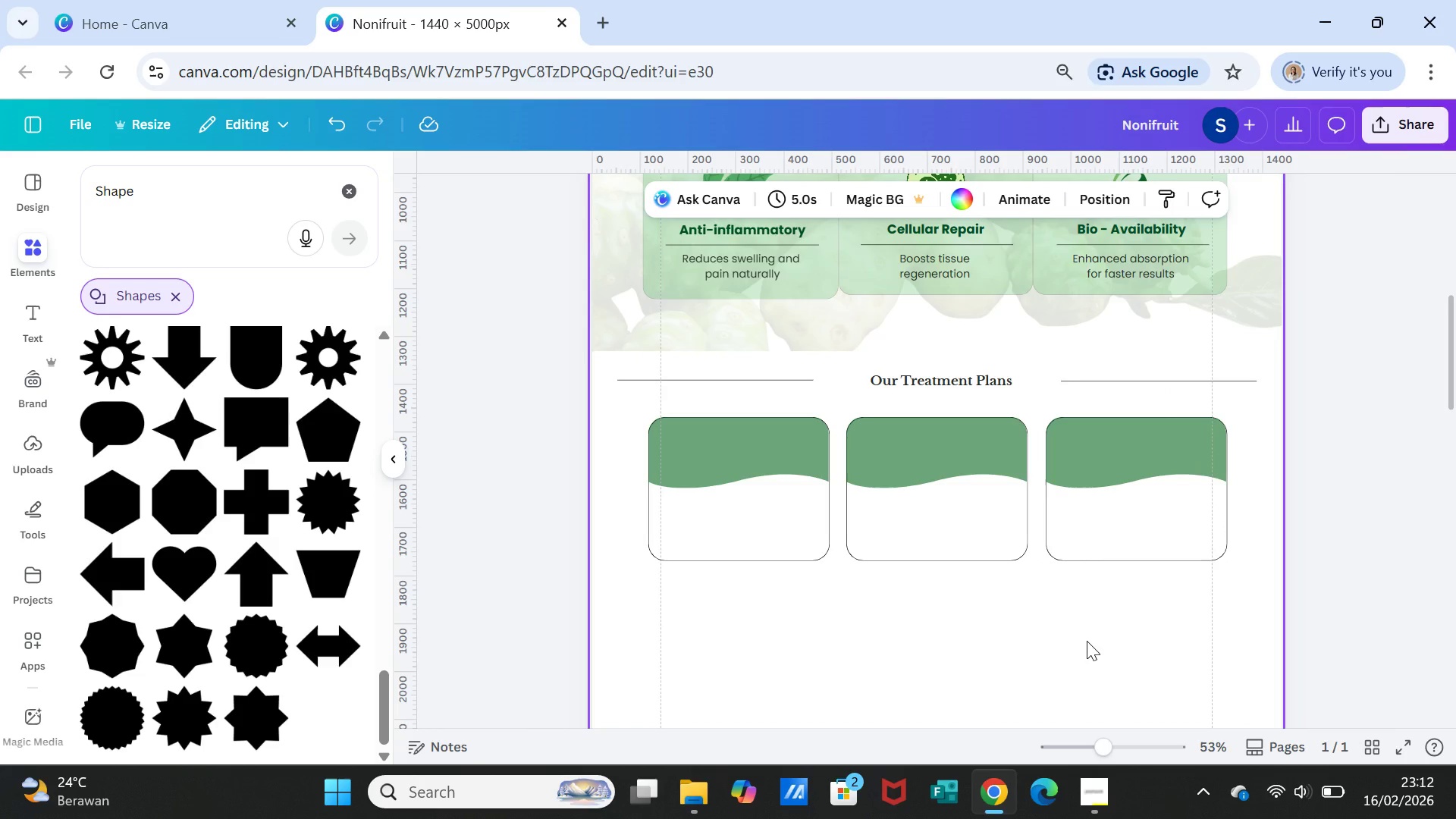 
left_click([39, 311])
 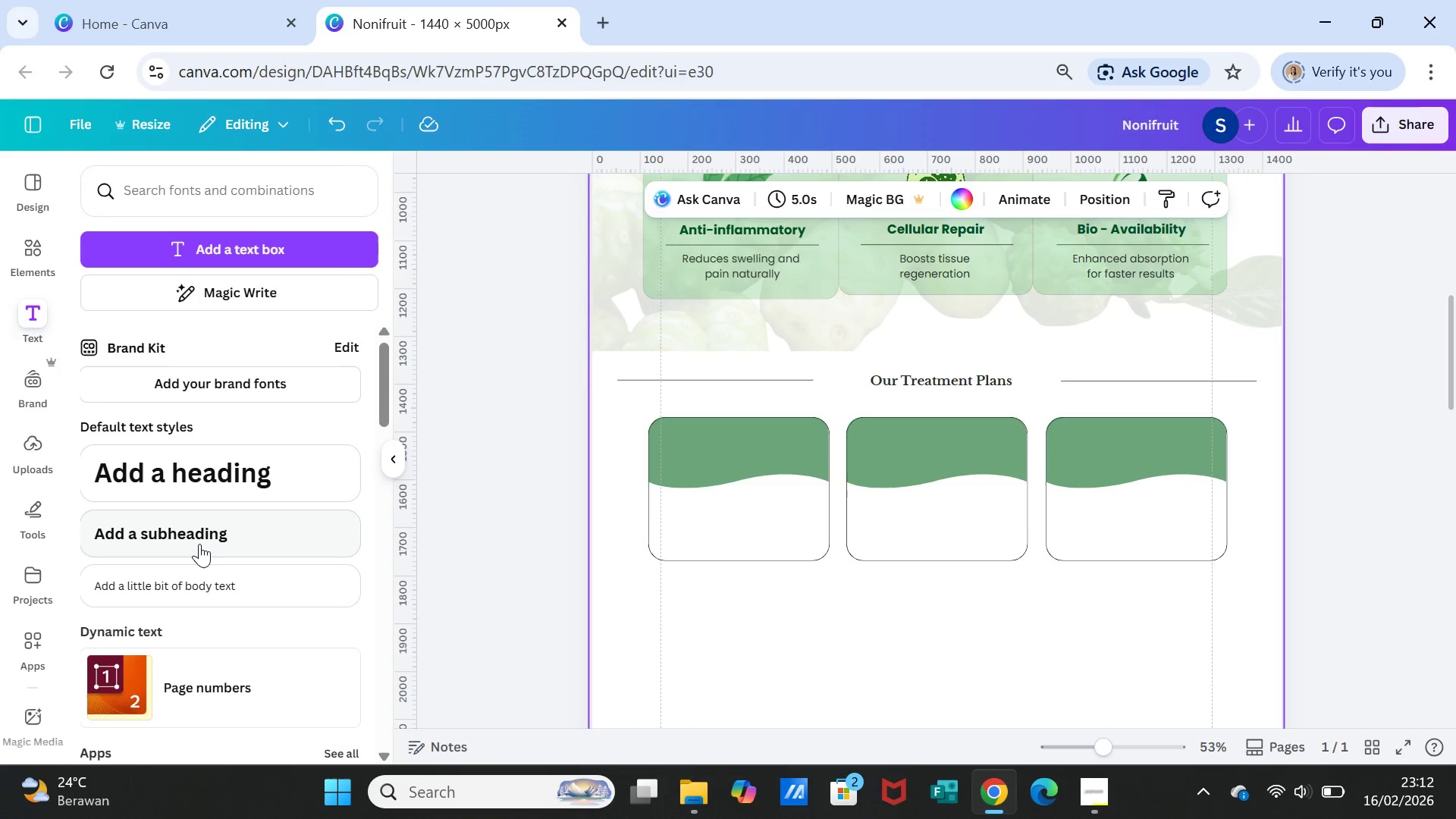 
left_click([199, 544])
 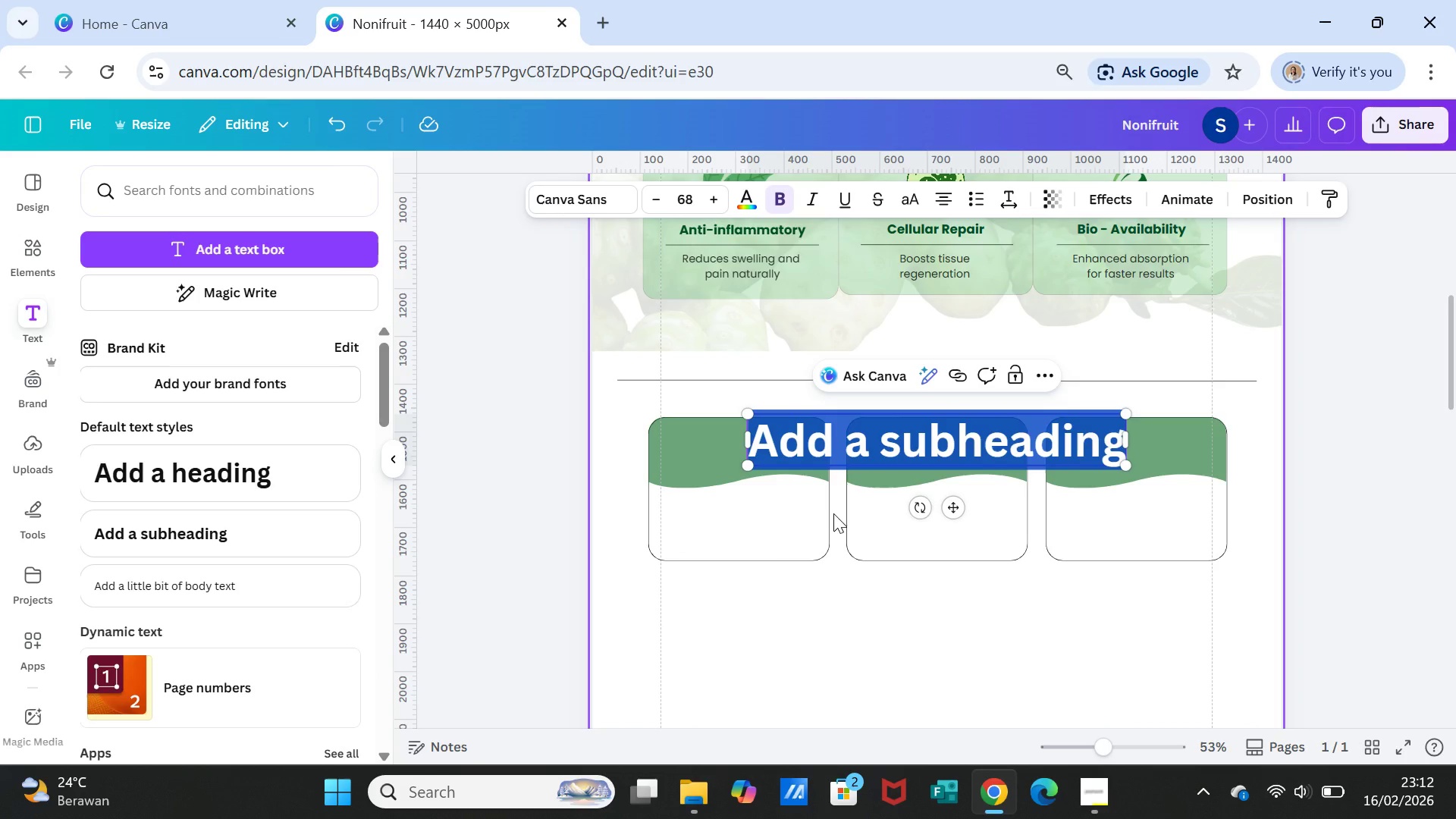 
wait(5.59)
 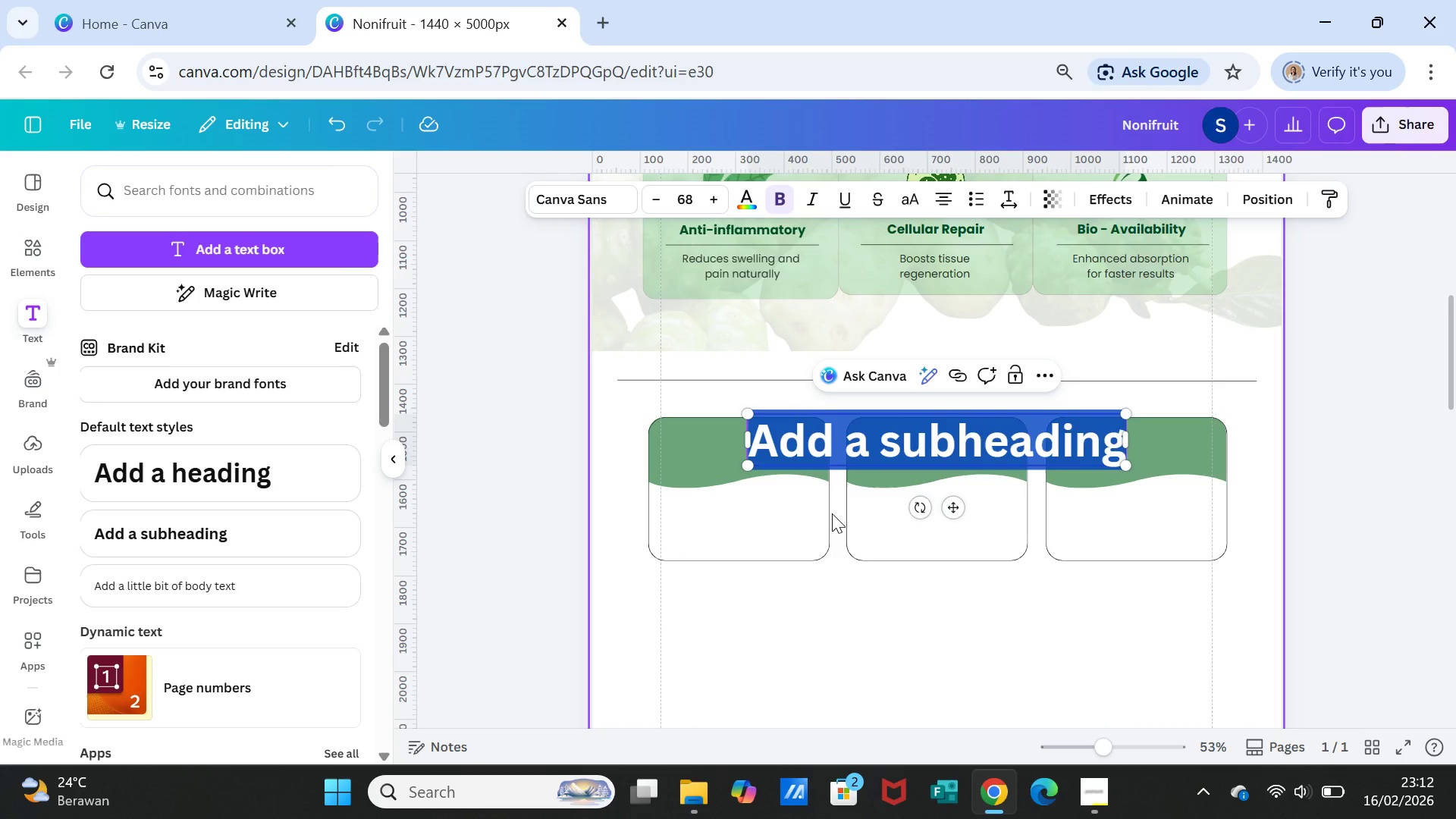 
type(The Quick Flush)
 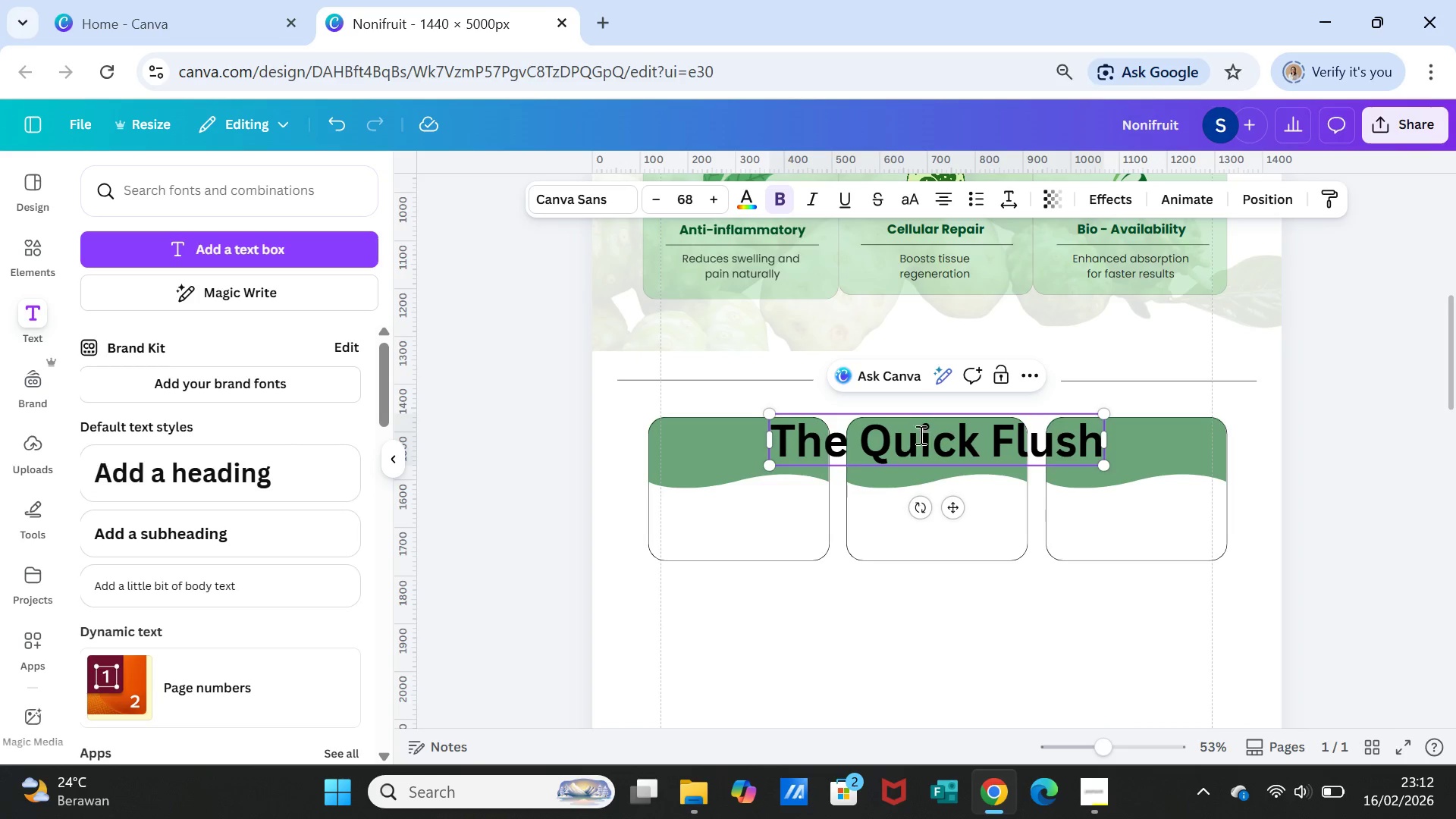 
double_click([918, 441])
 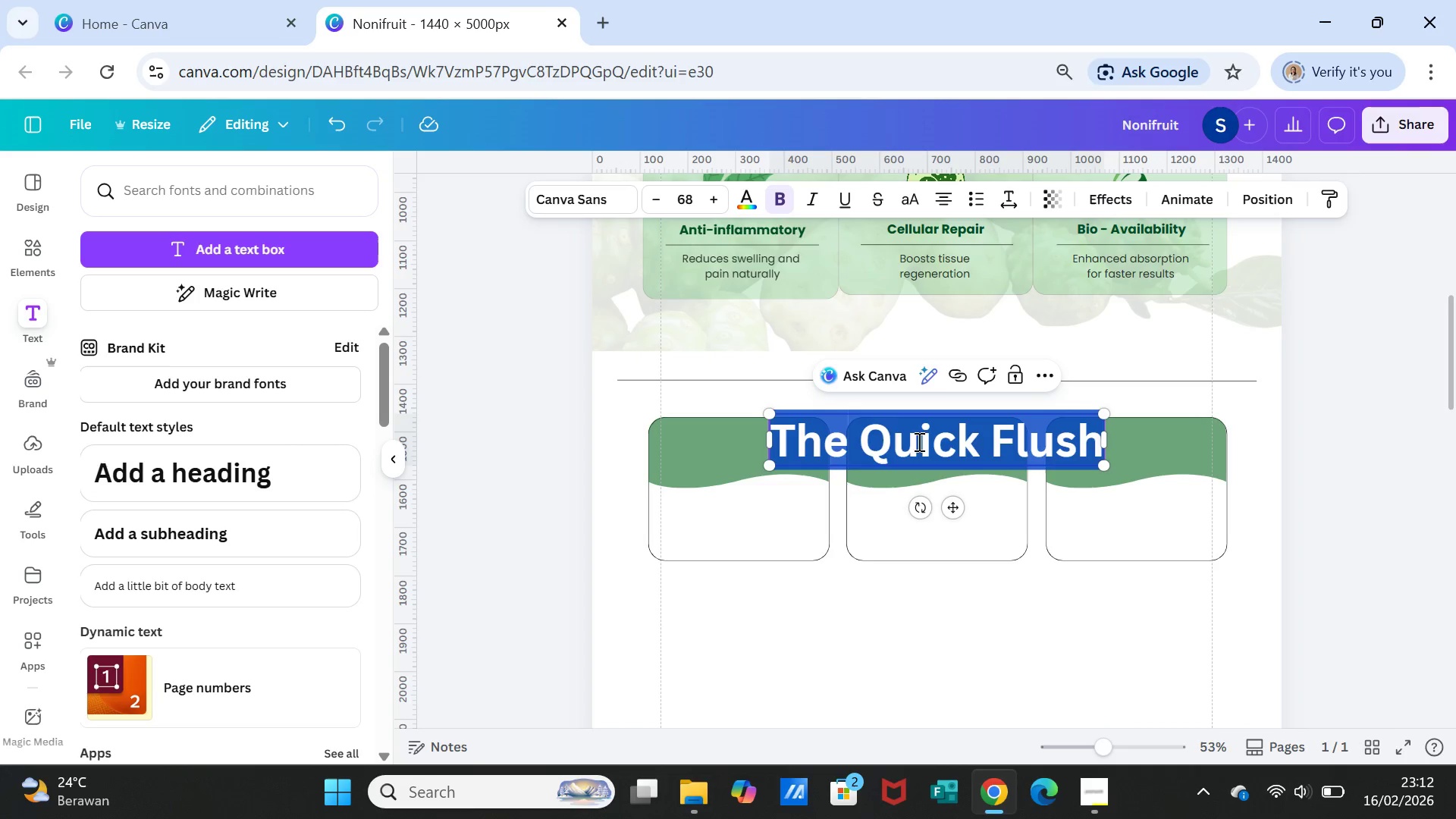 
triple_click([918, 441])
 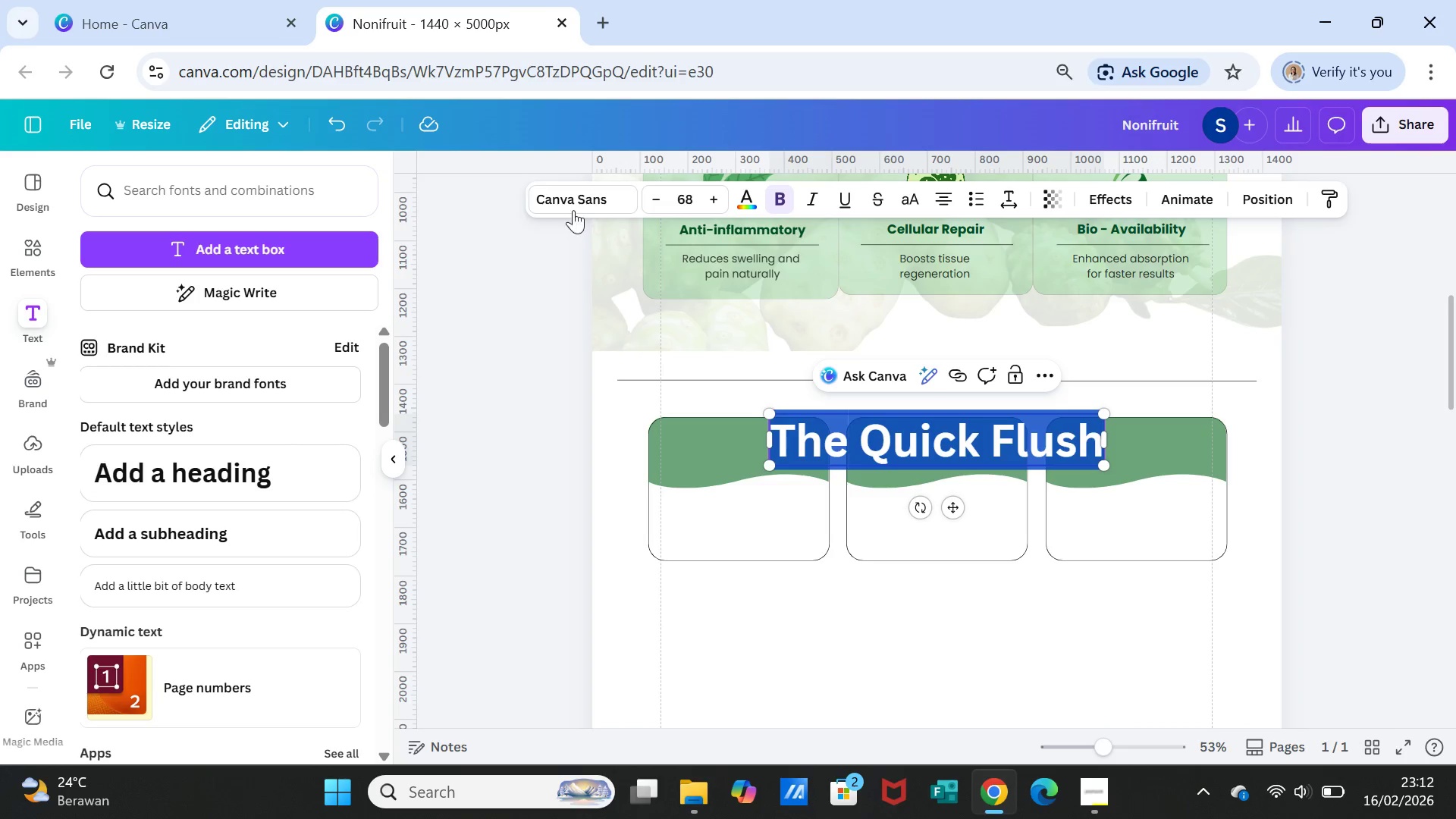 
left_click([573, 203])
 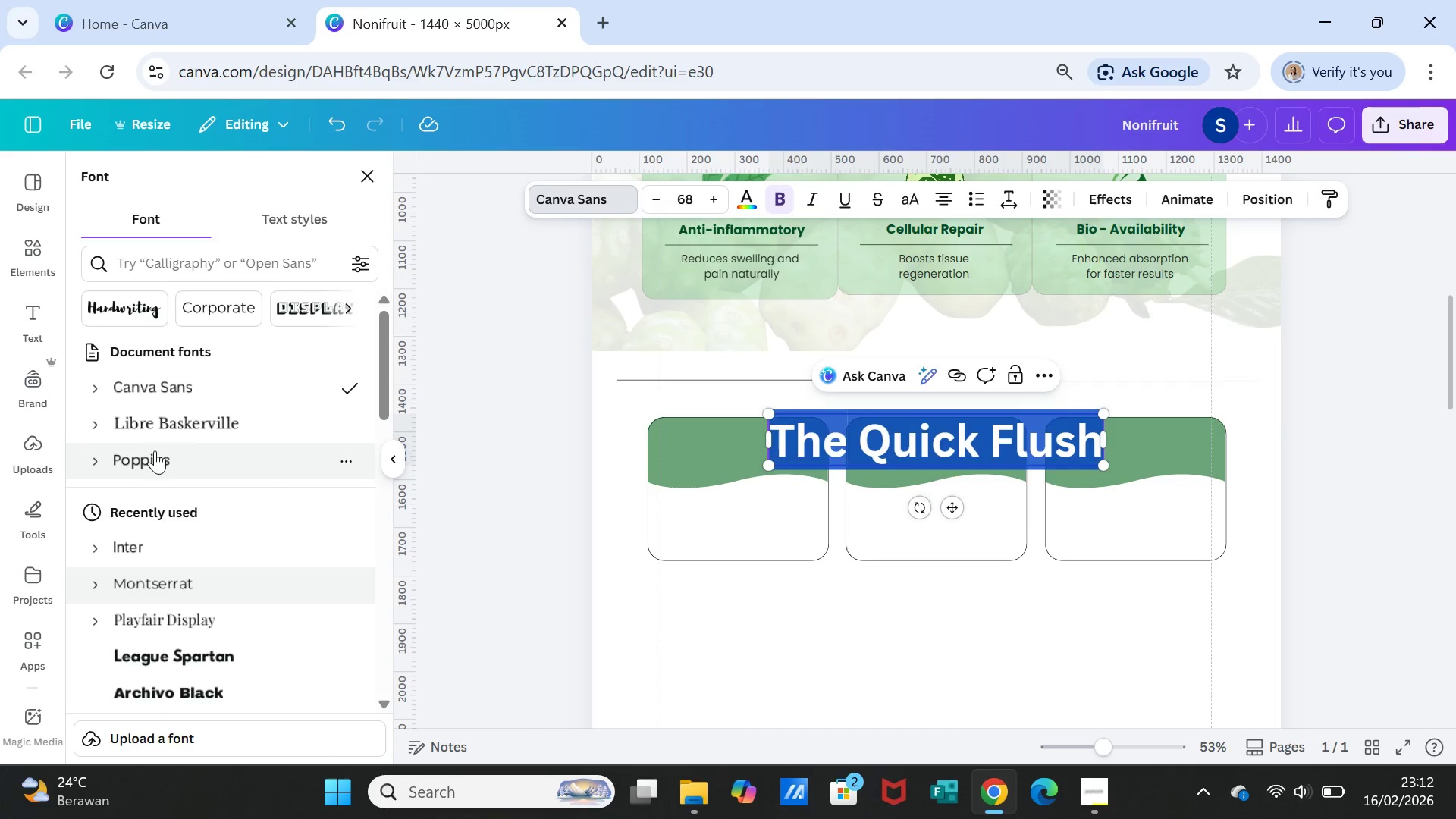 
left_click([155, 460])
 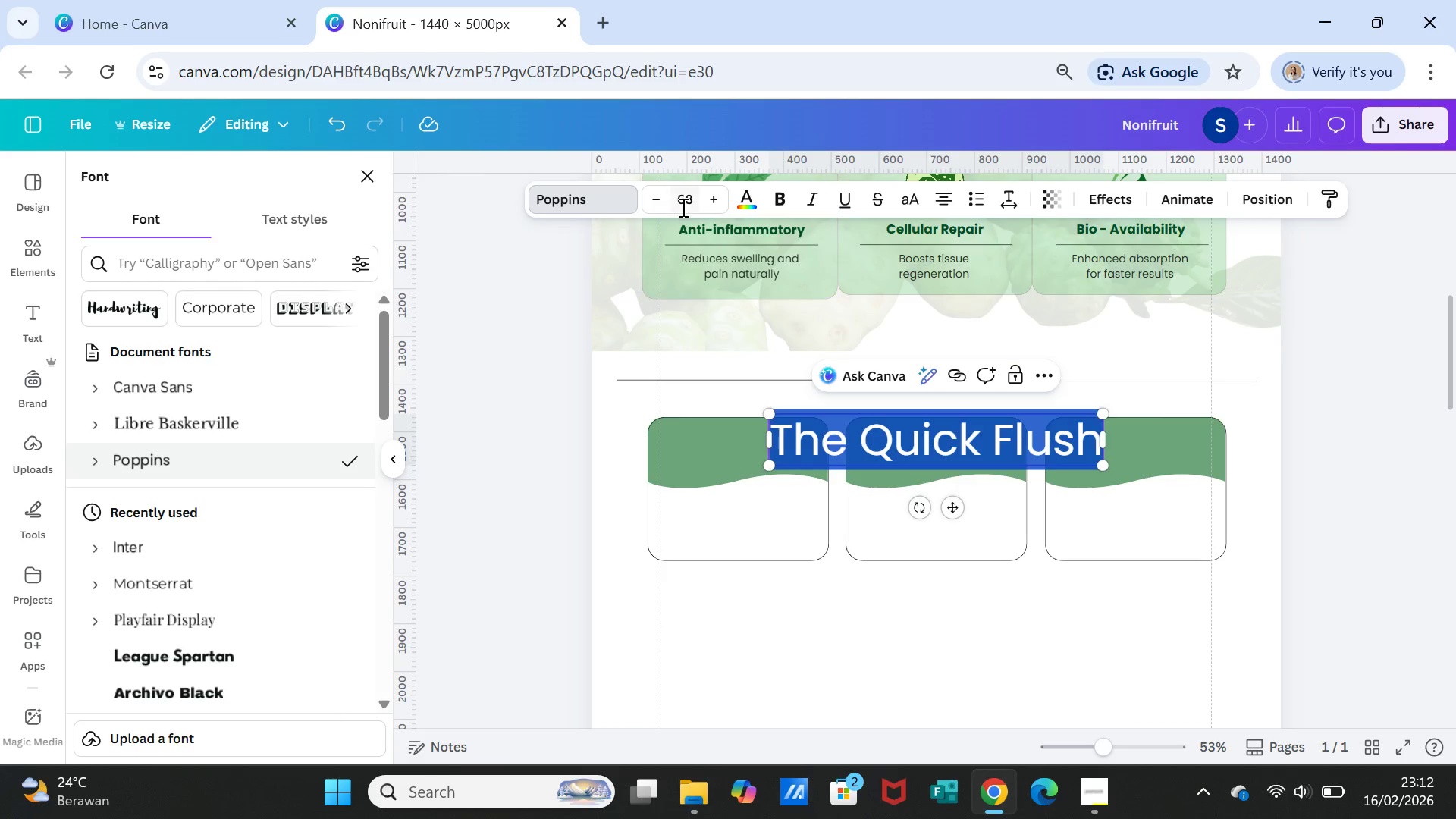 
left_click([683, 201])
 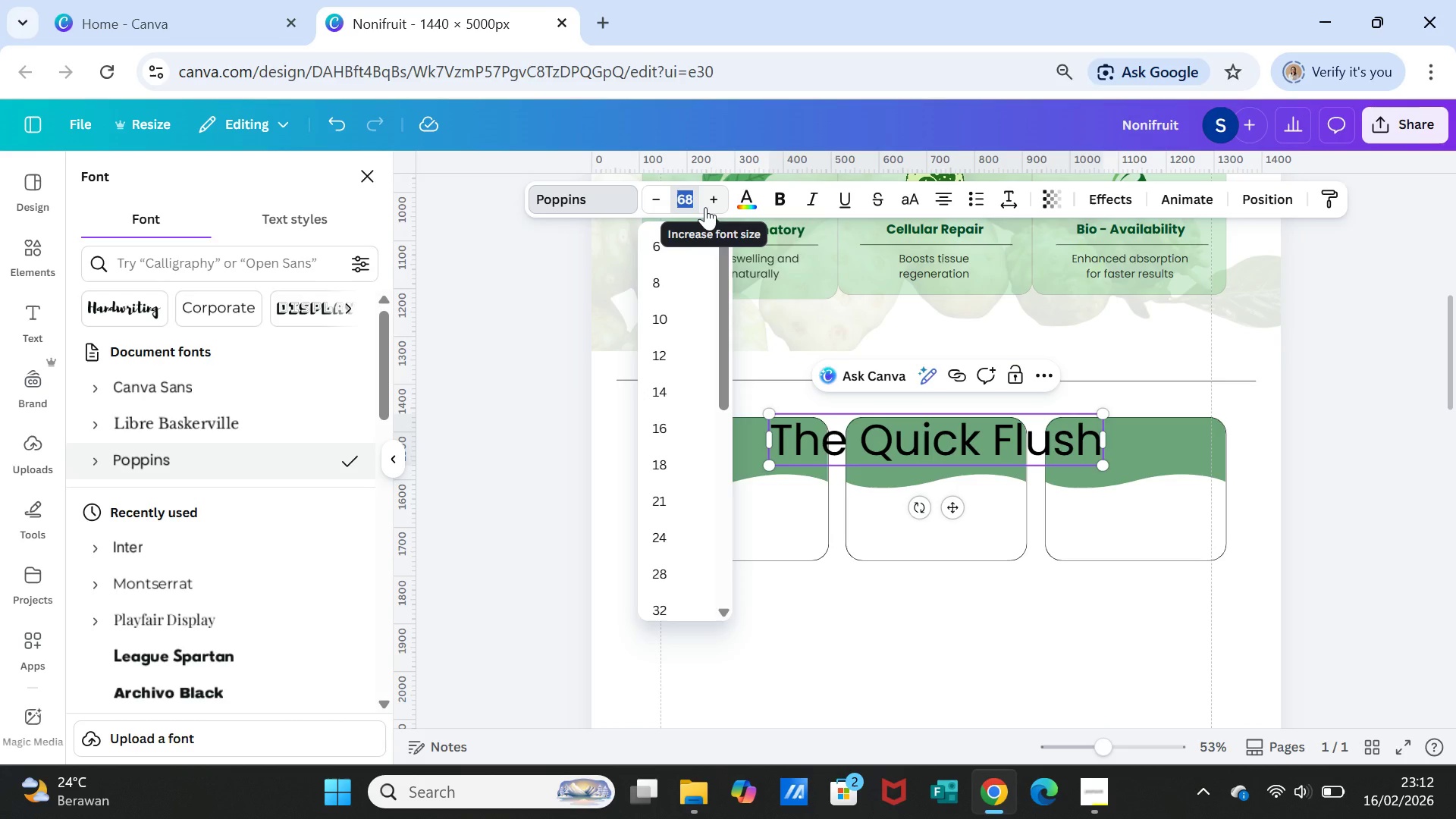 
type(30)
 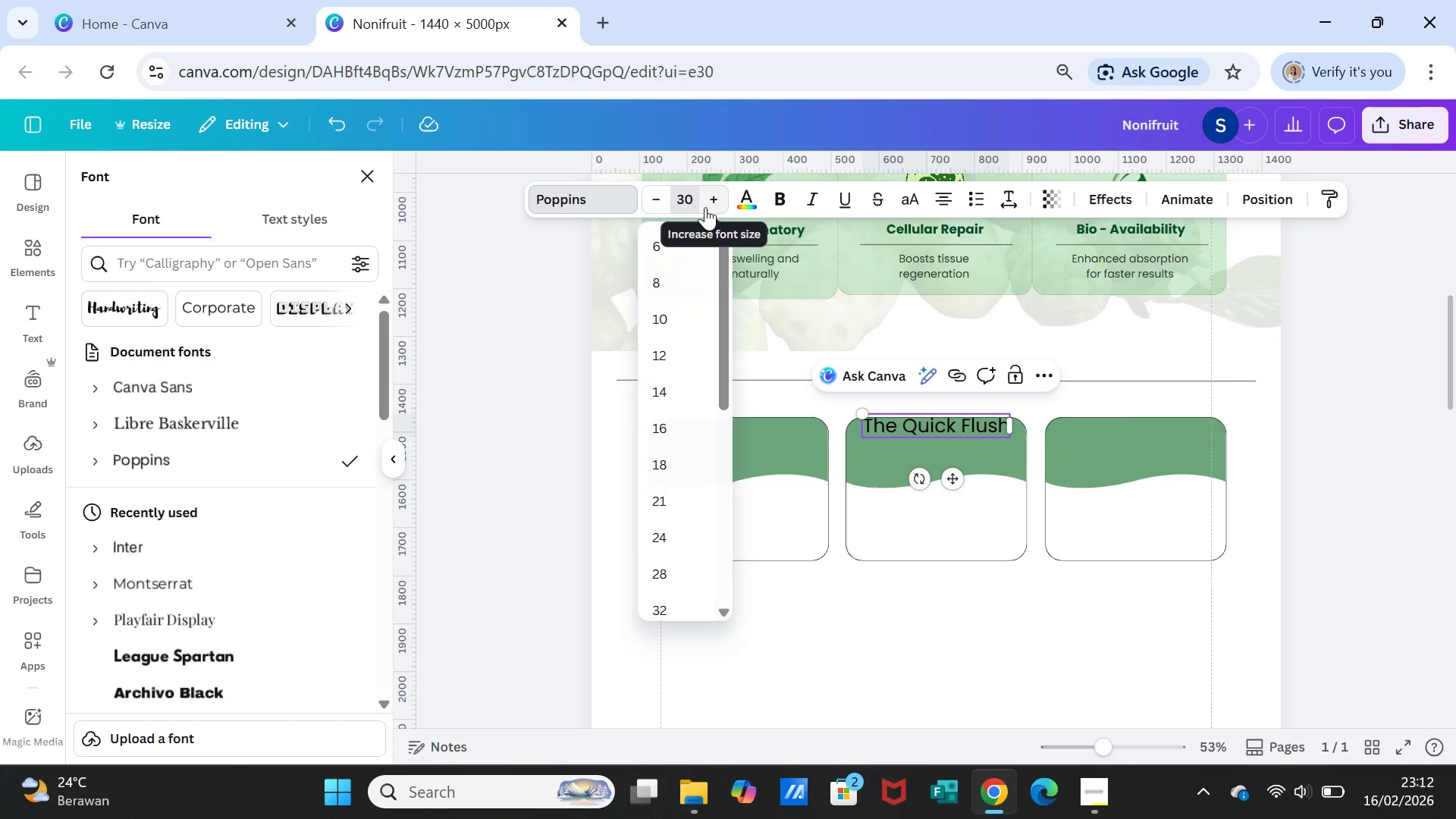 
key(Enter)
 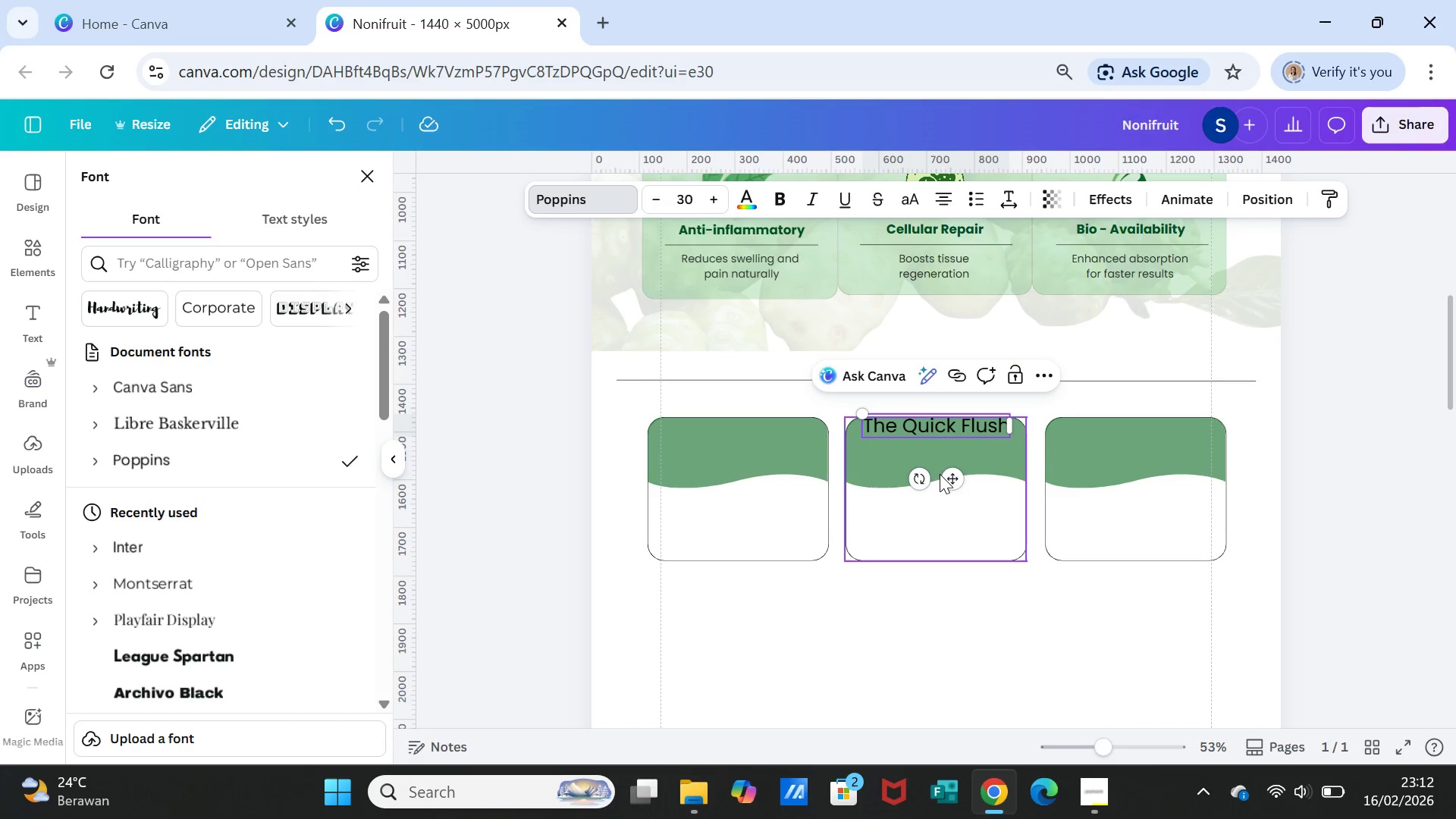 
left_click_drag(start_coordinate=[952, 473], to_coordinate=[756, 491])
 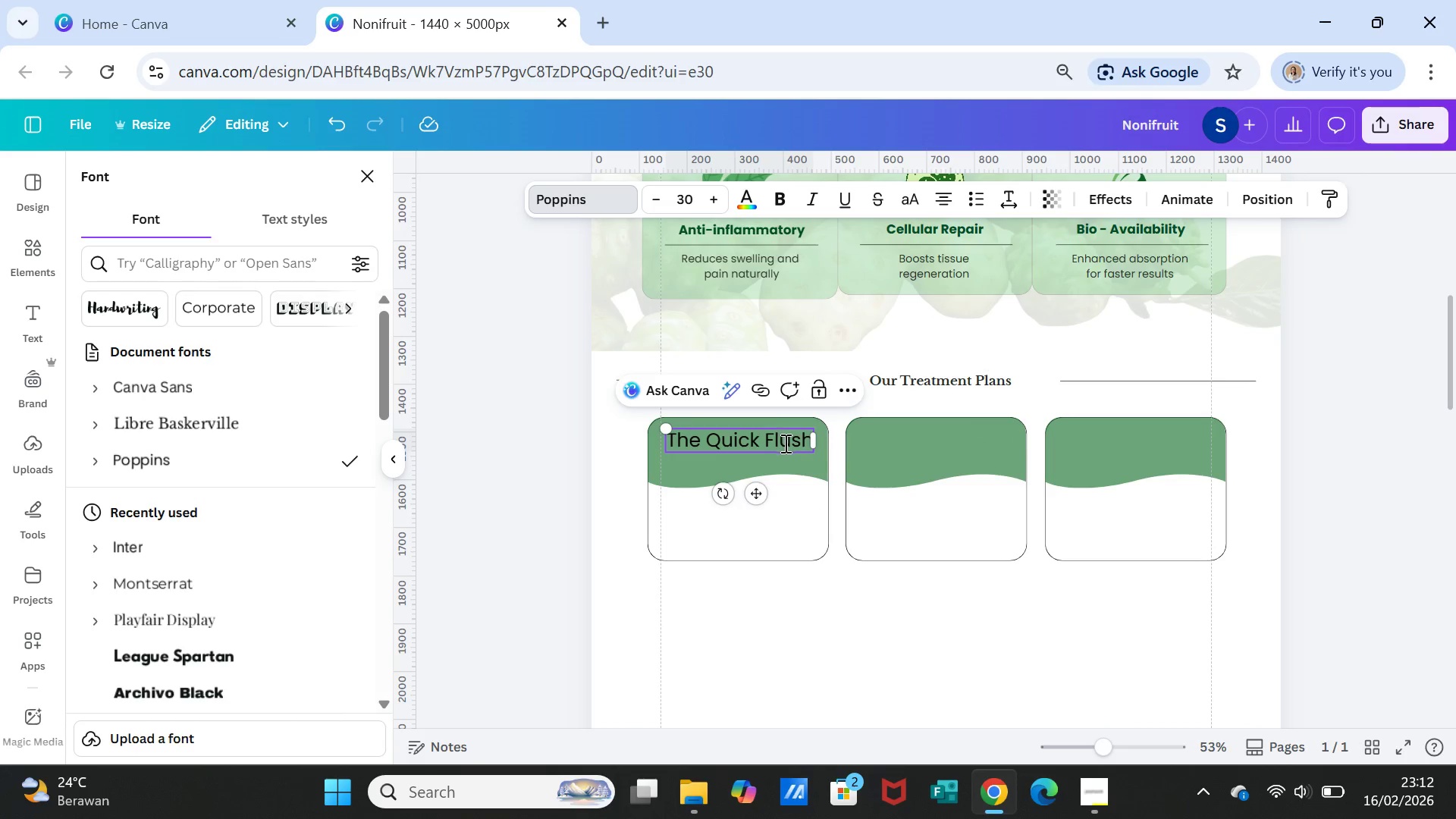 
double_click([784, 444])
 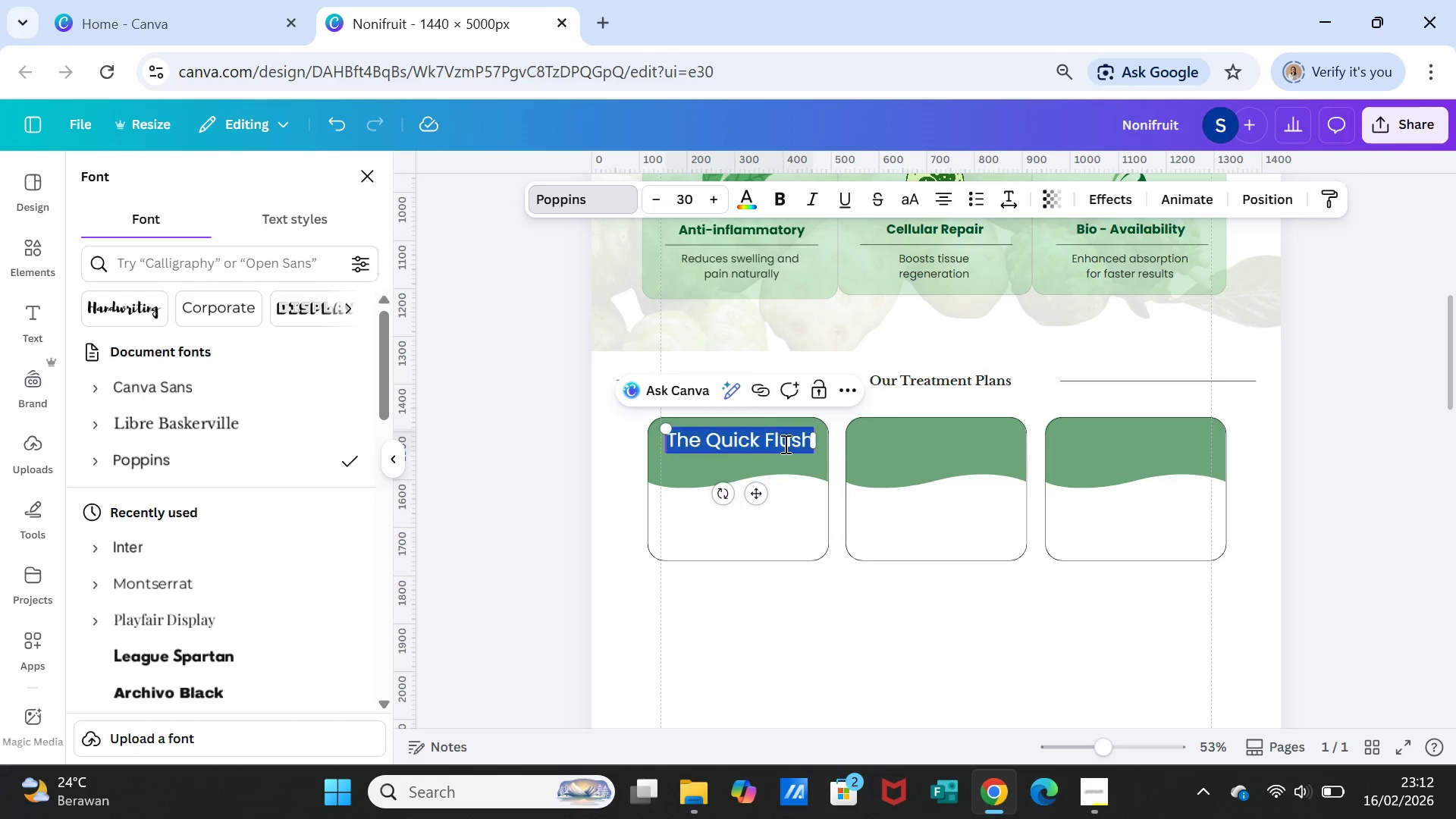 
triple_click([784, 444])
 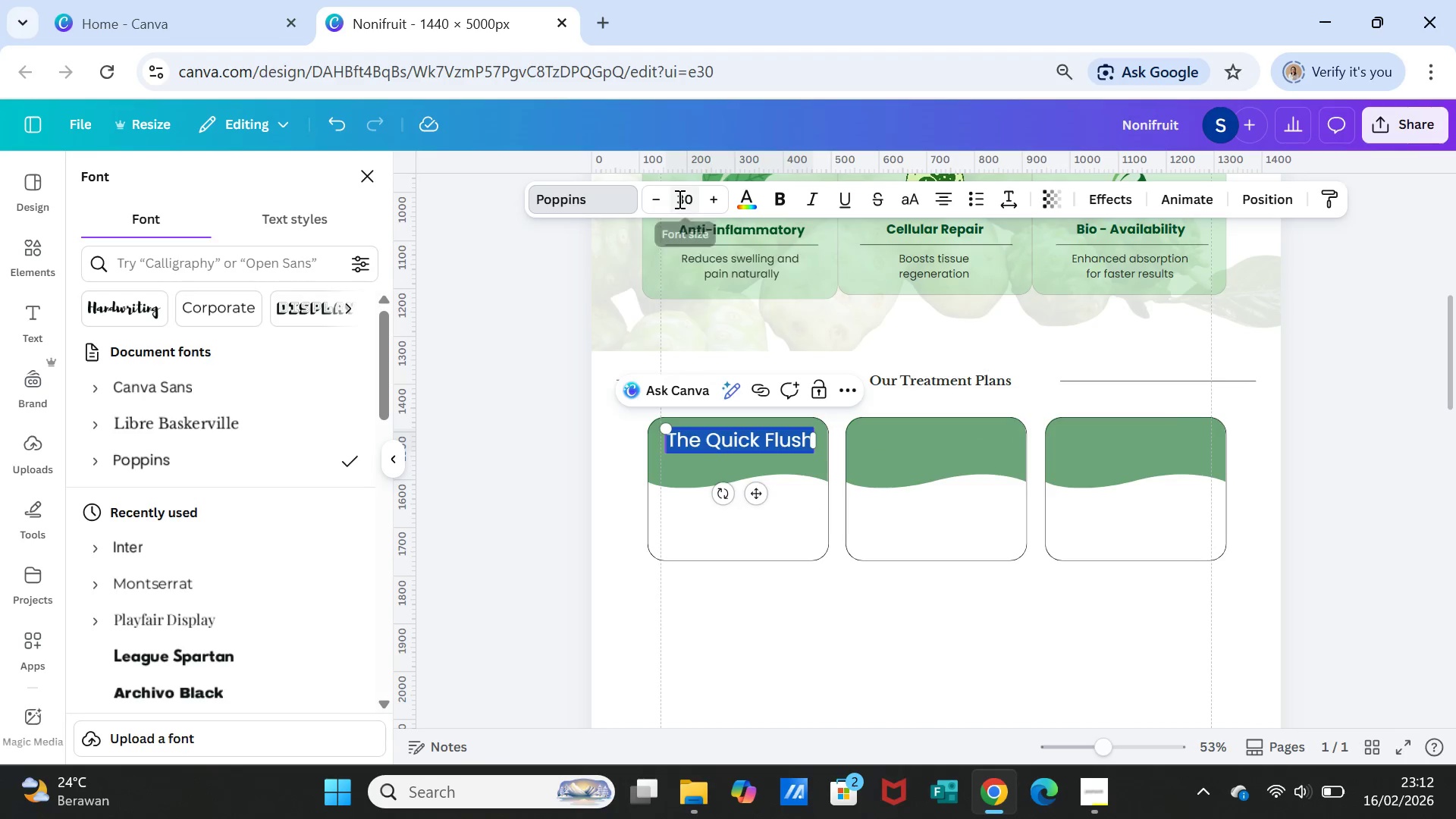 
left_click([682, 199])
 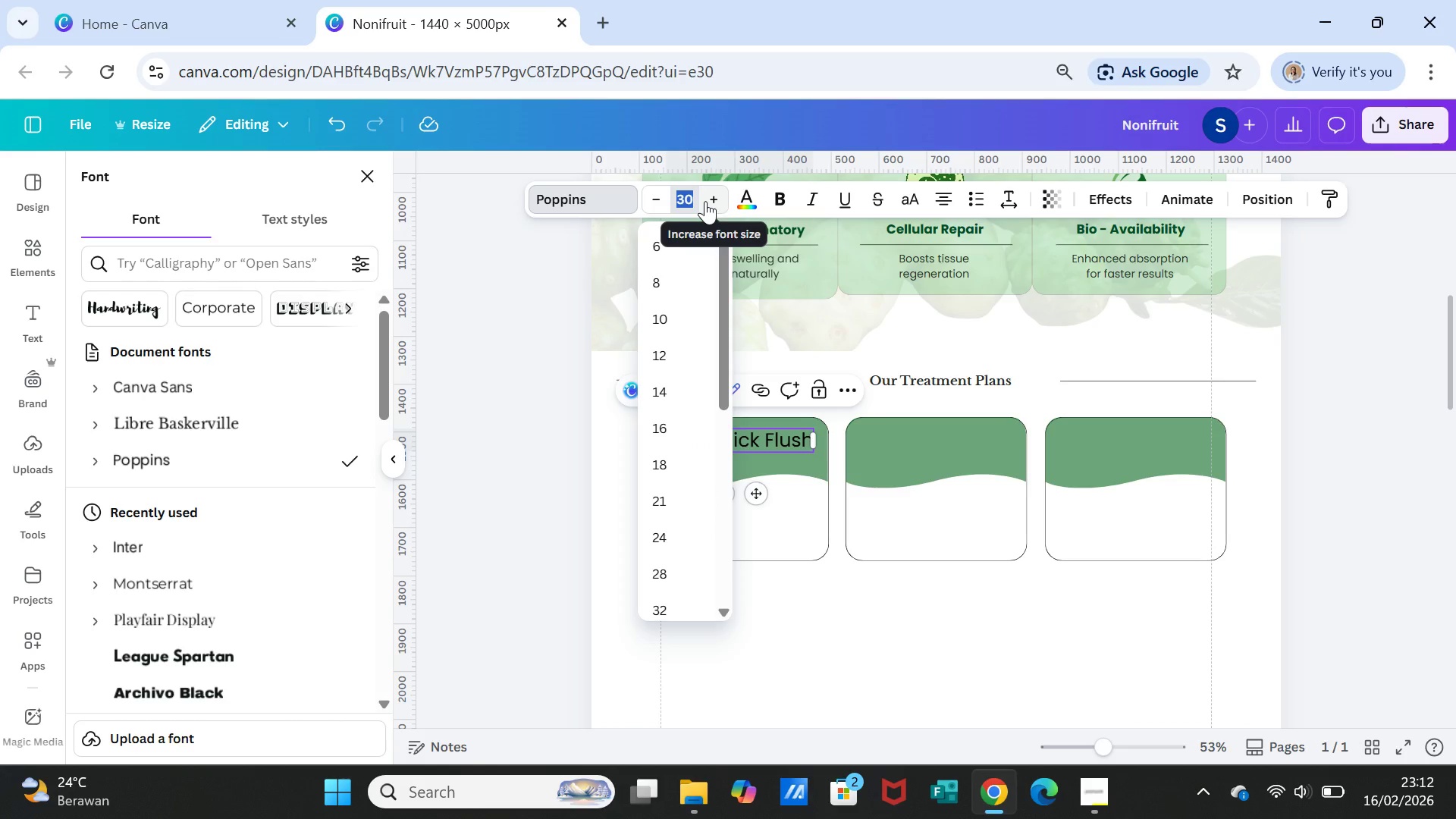 
type(27)
 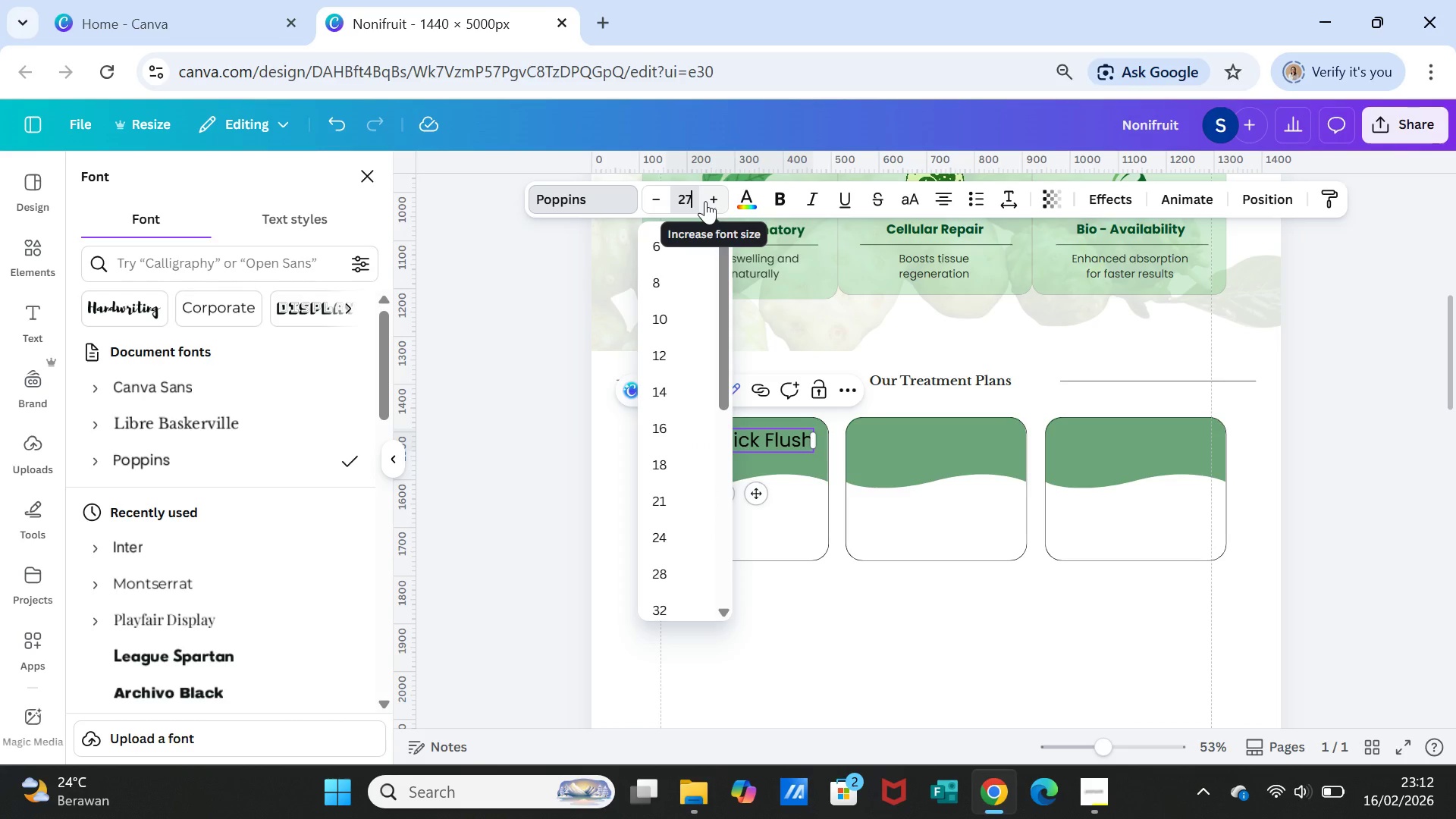 
key(Enter)
 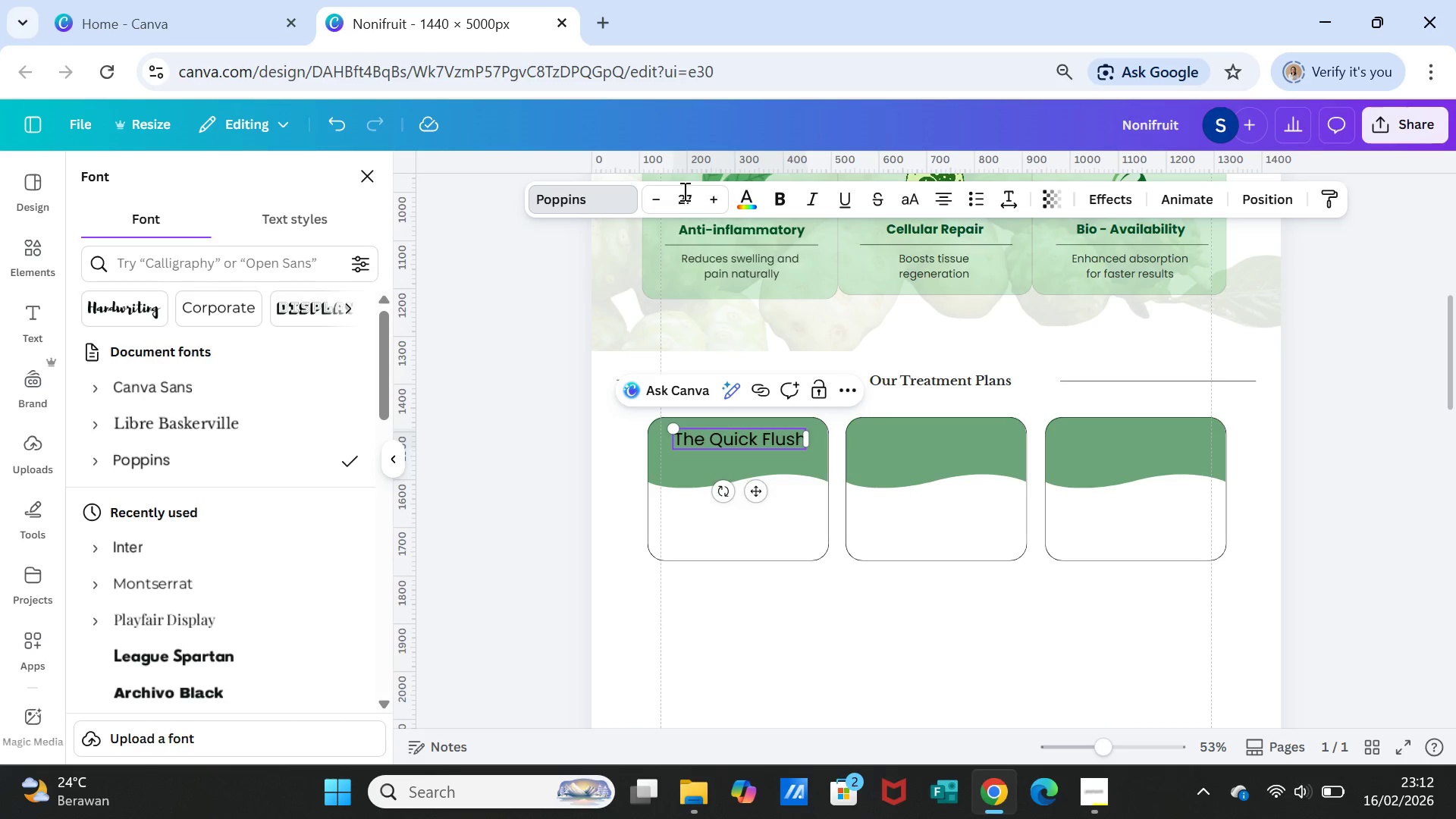 
wait(5.06)
 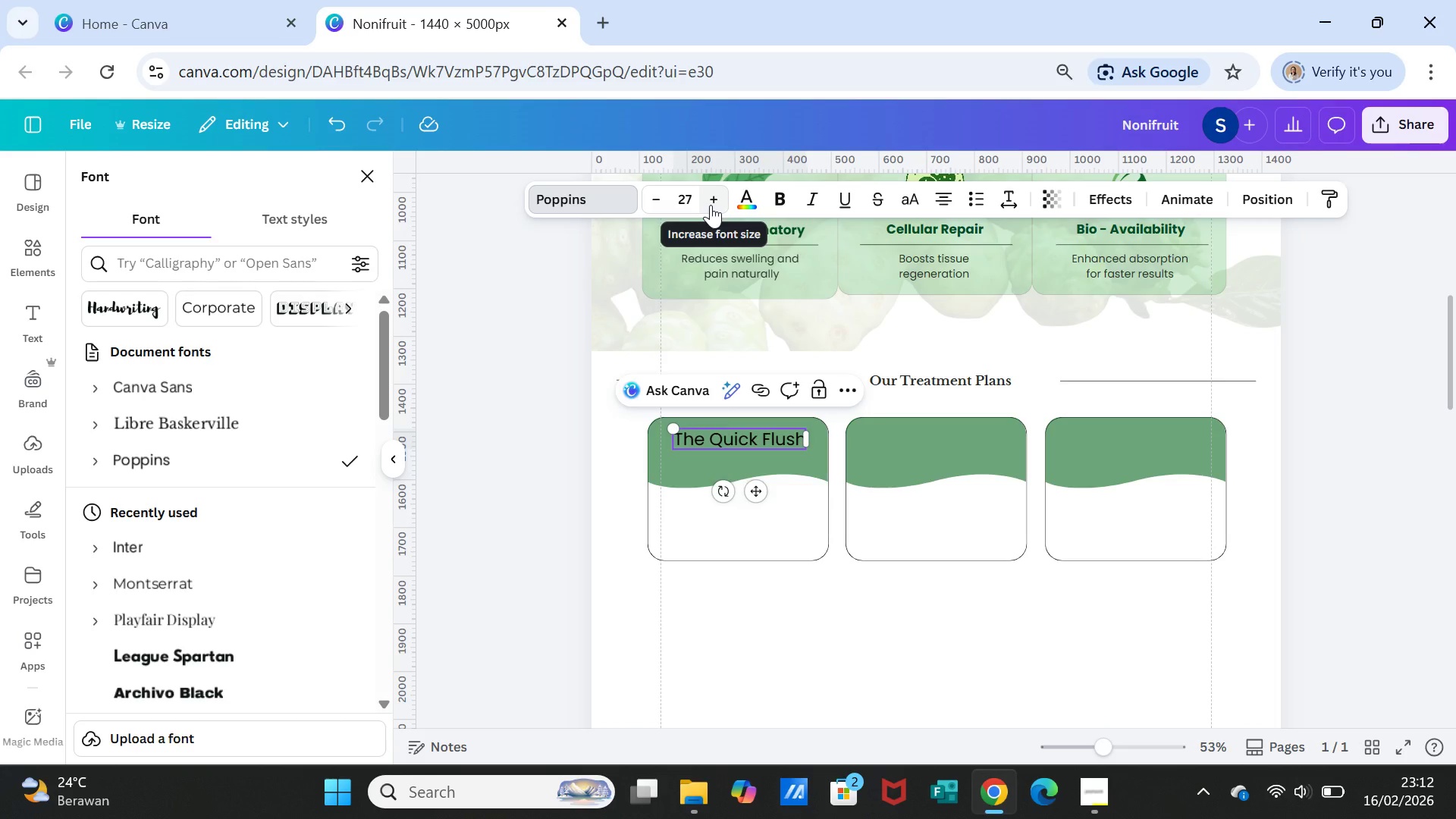 
left_click([686, 199])
 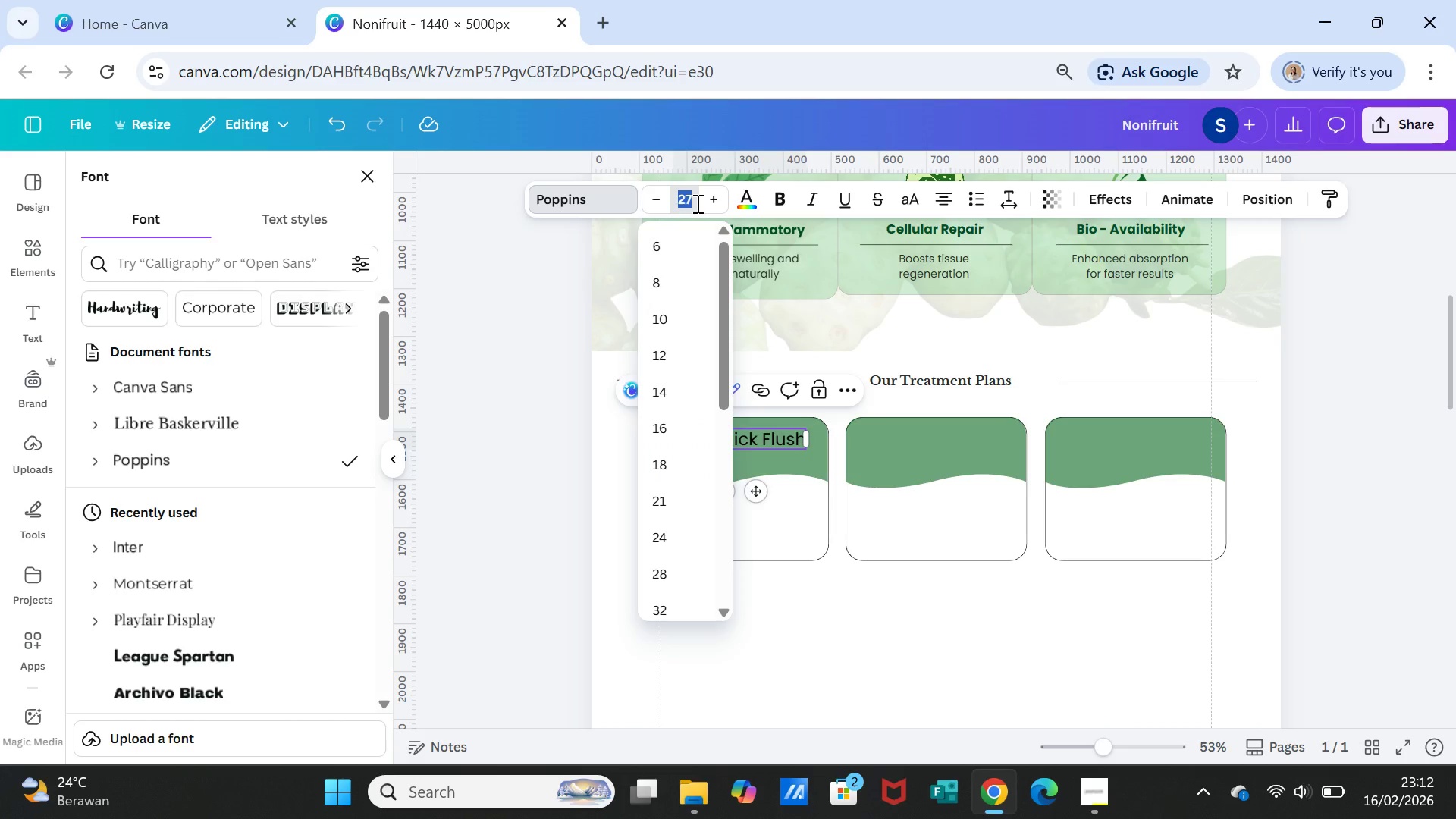 
type(25)
 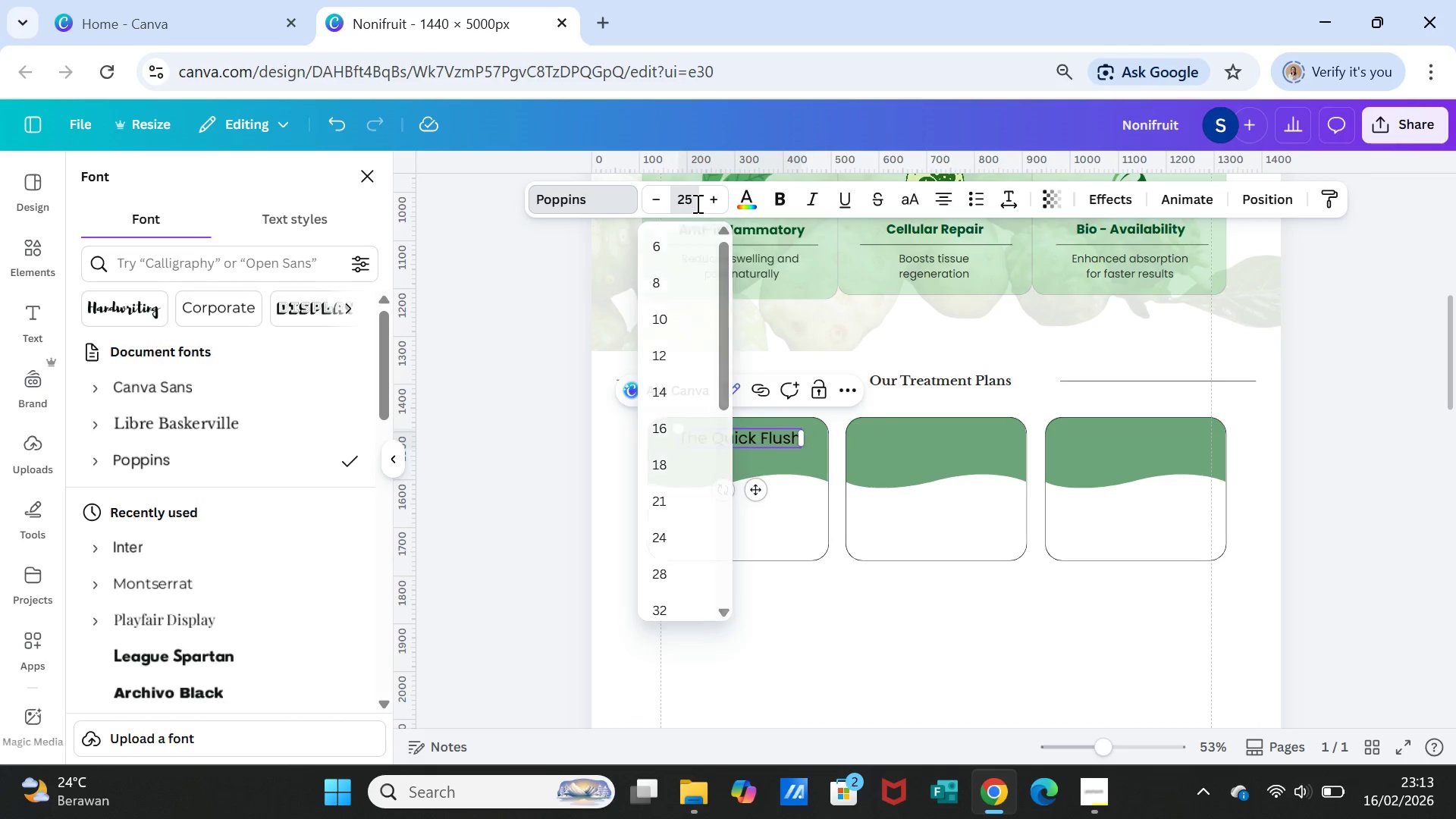 
key(Enter)
 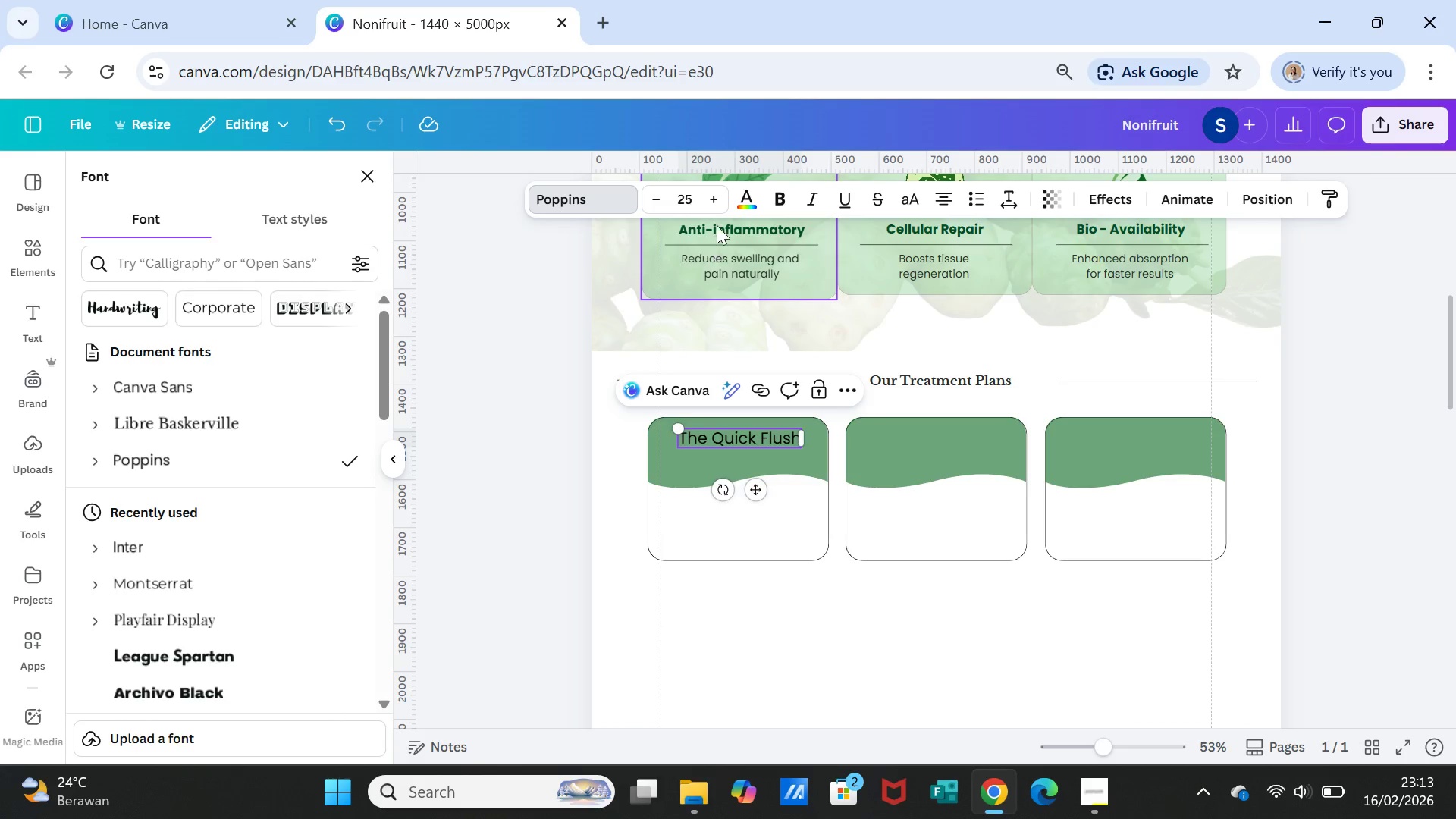 
left_click([744, 195])
 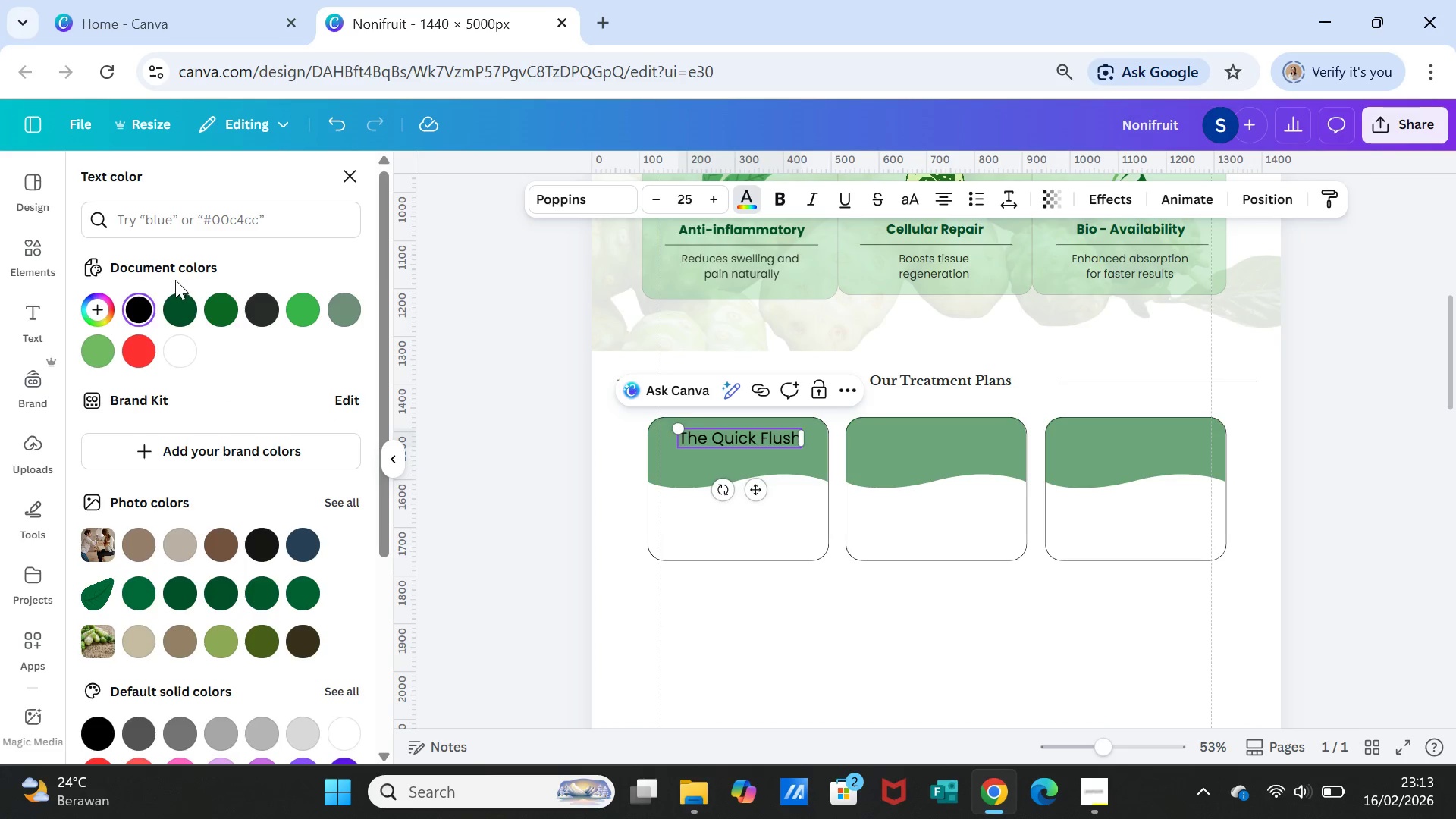 
wait(7.5)
 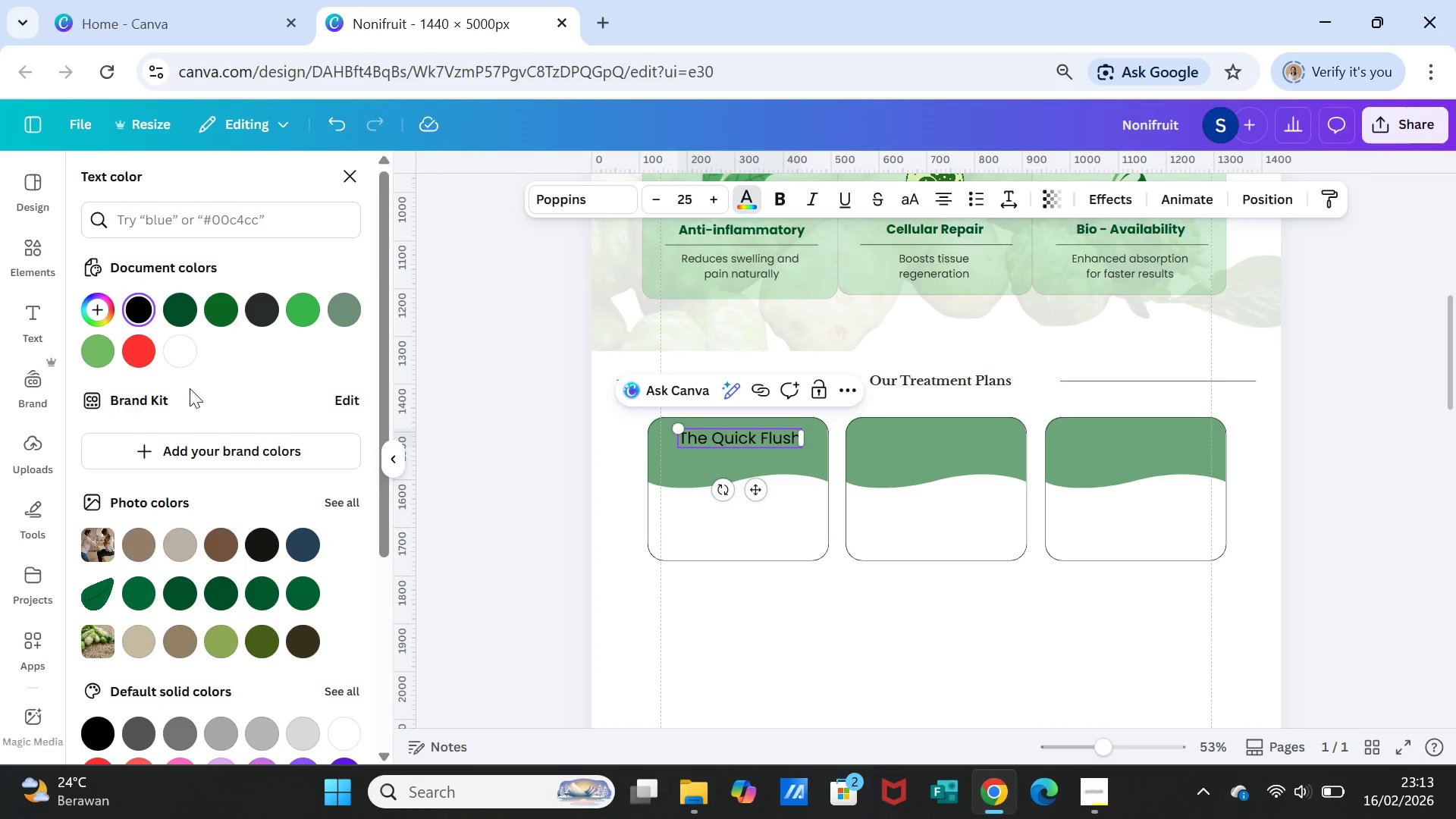 
left_click([344, 174])
 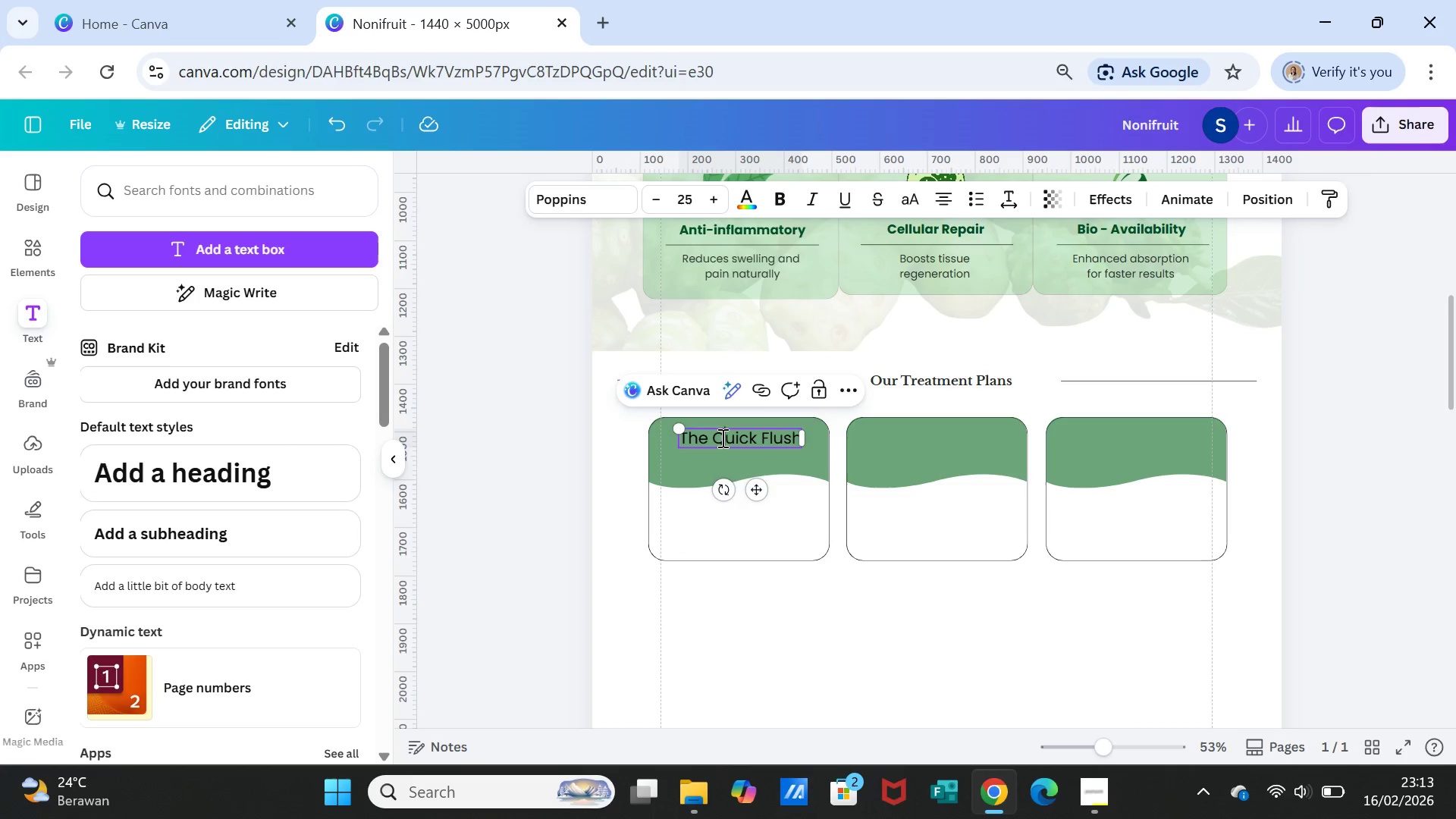 
double_click([721, 438])
 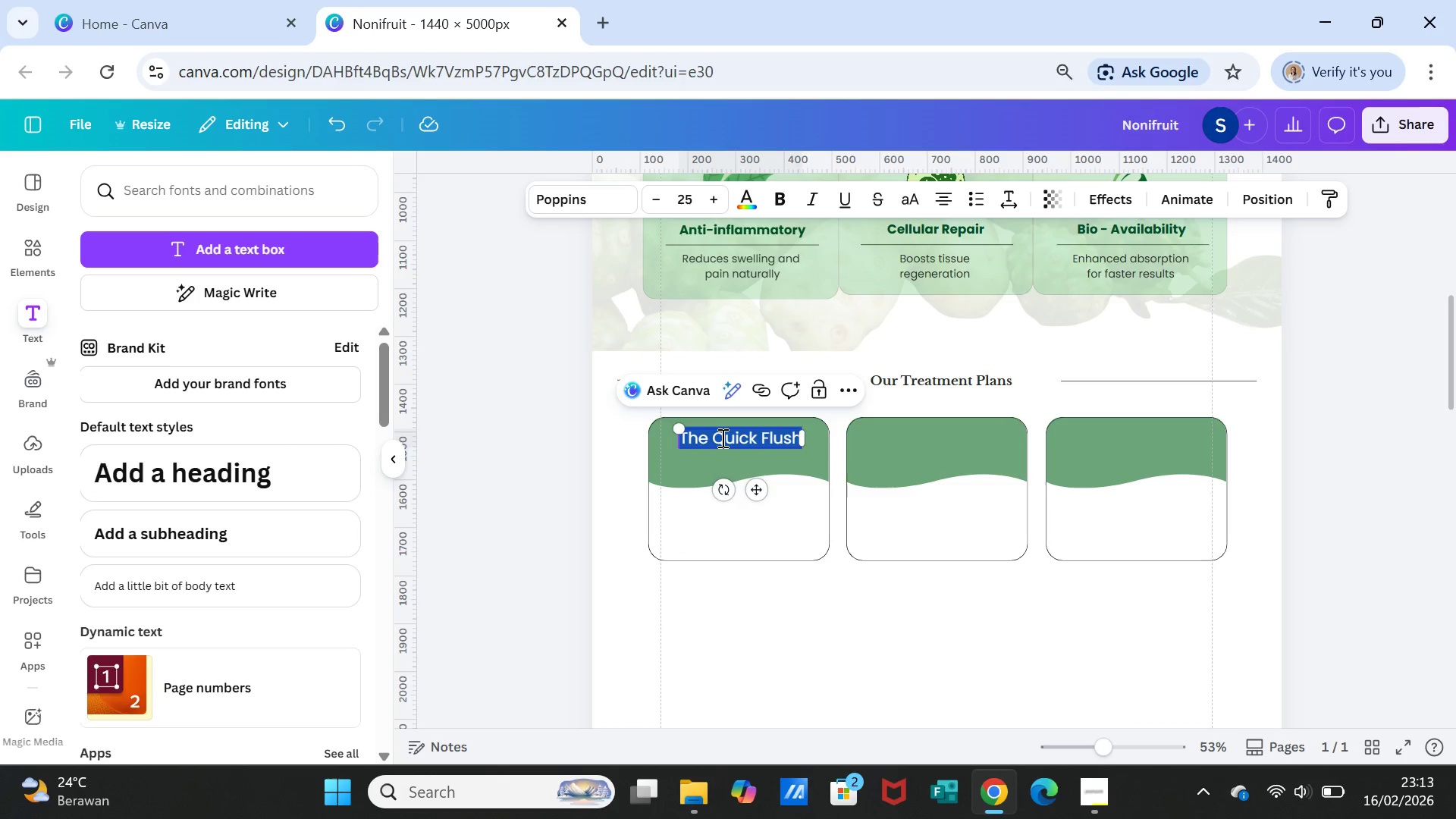 
triple_click([721, 438])
 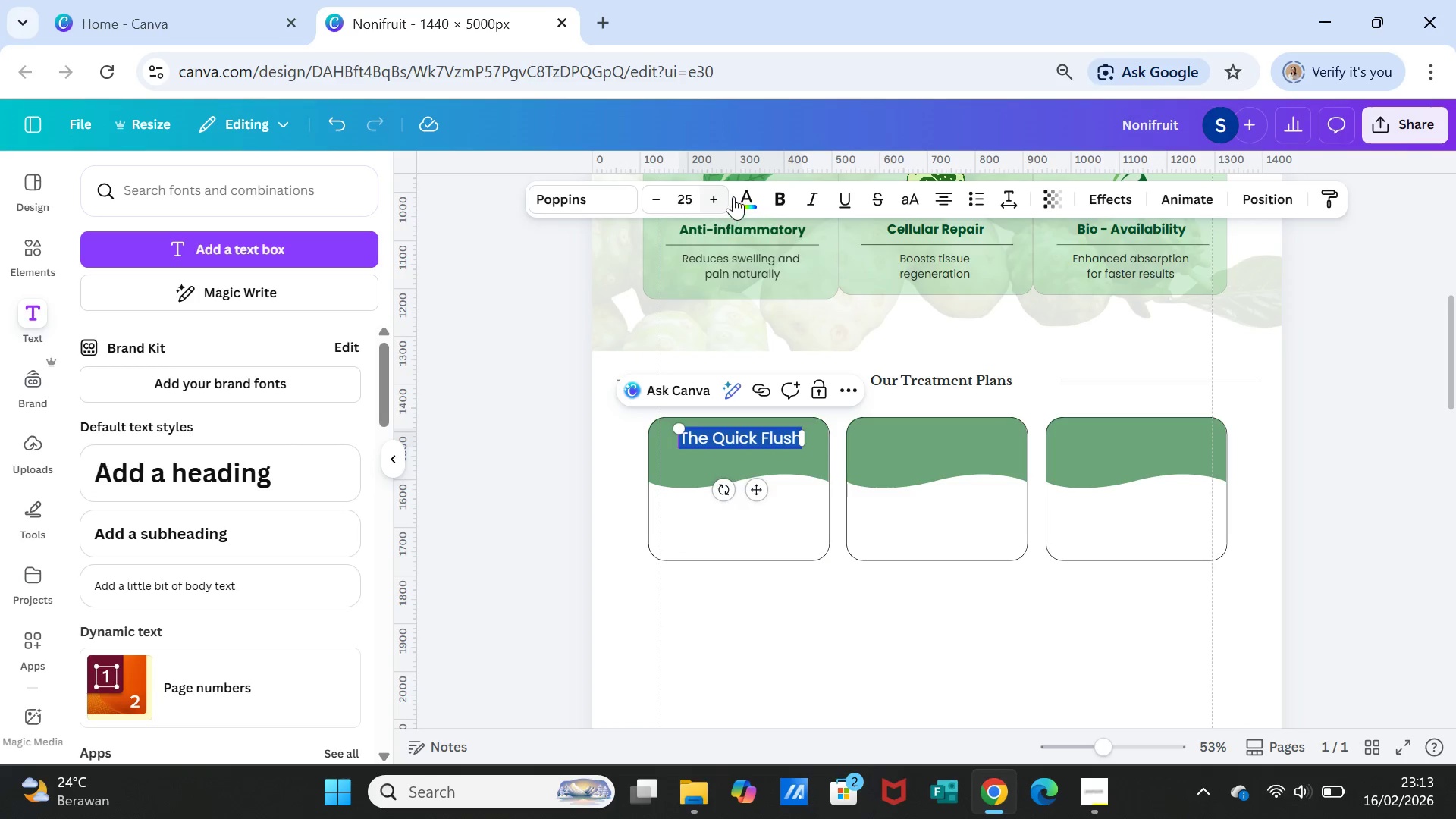 
left_click([744, 187])
 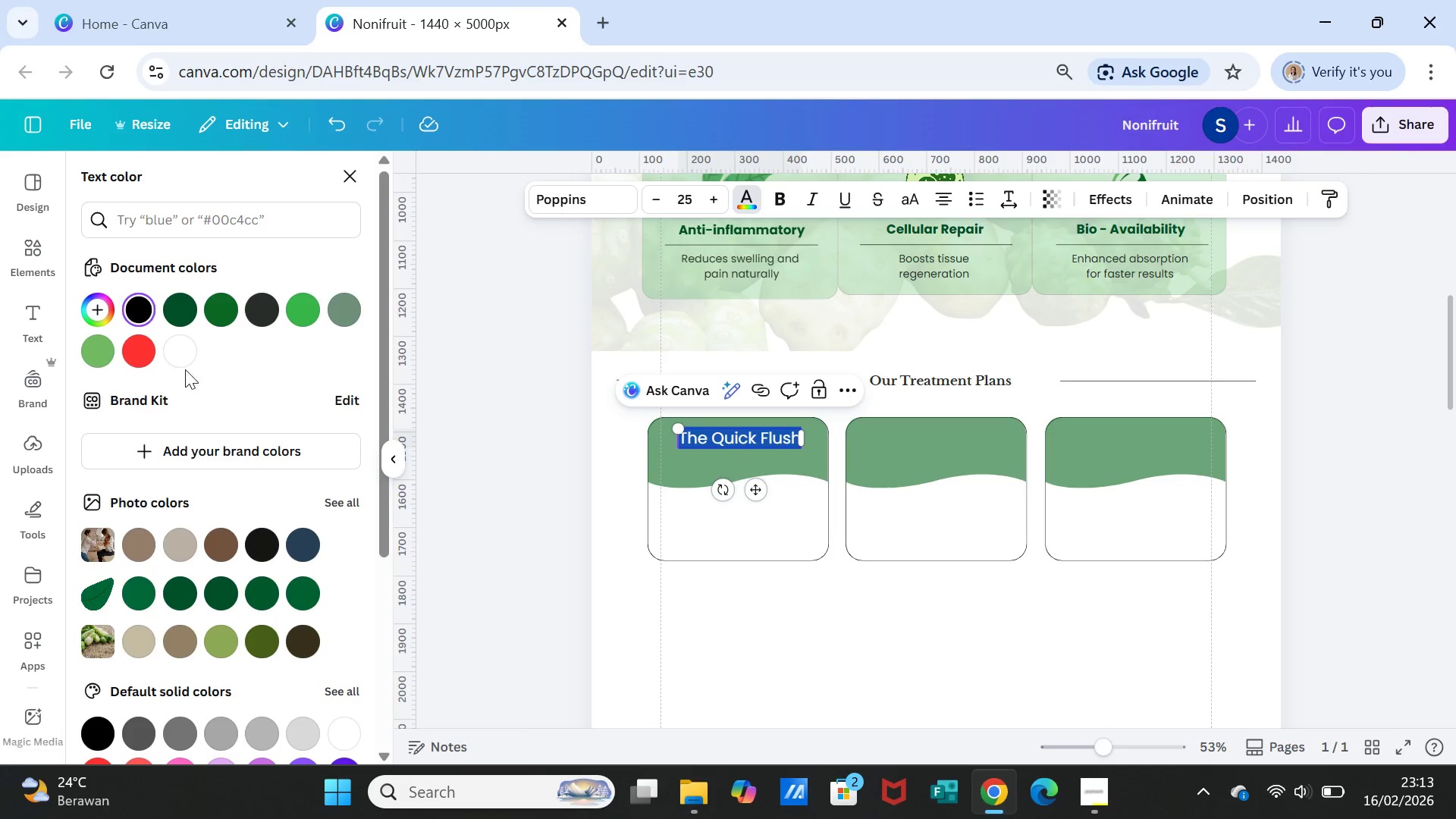 
left_click([174, 348])
 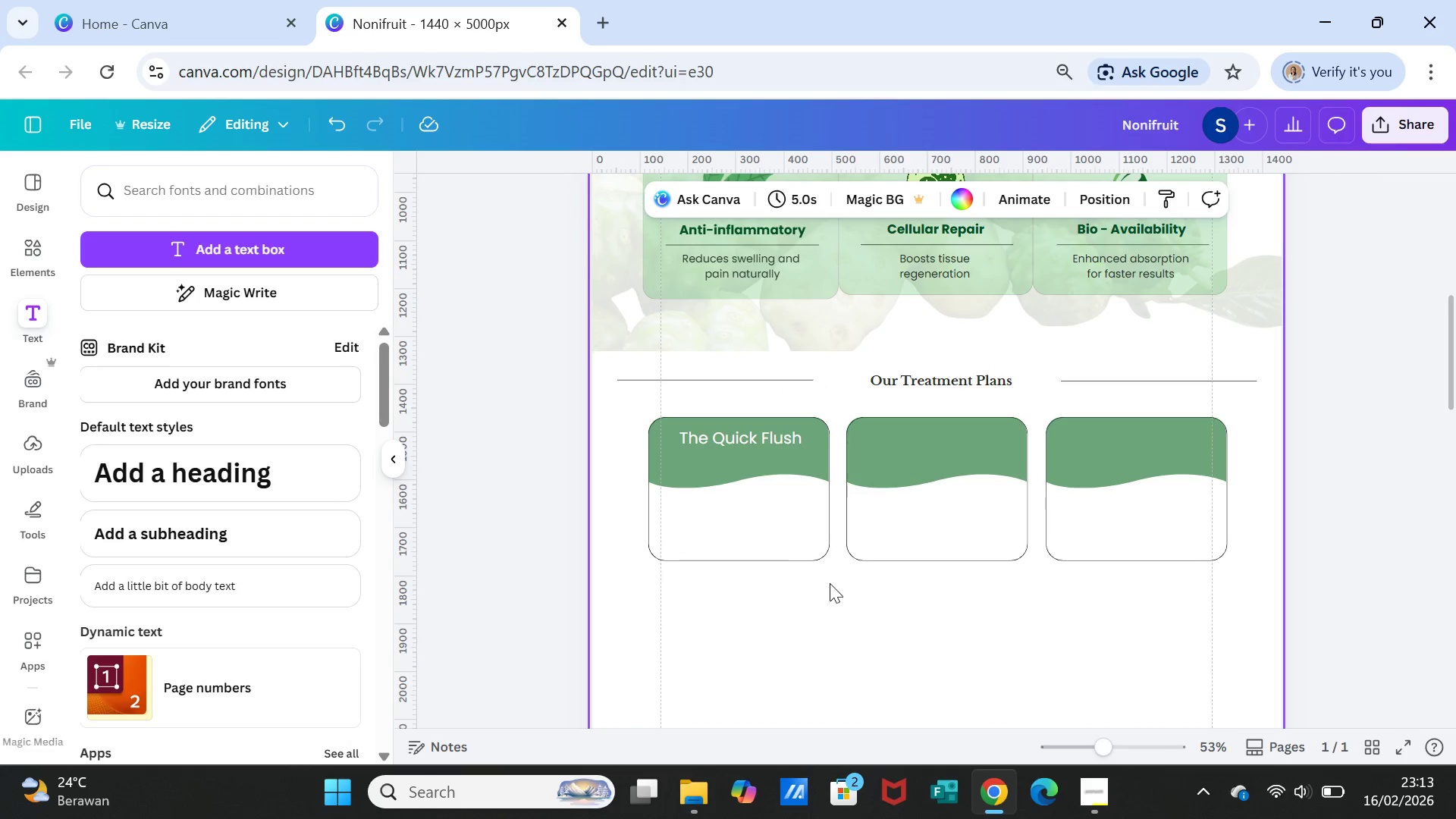 
scroll: coordinate [925, 624], scroll_direction: down, amount: 1.0
 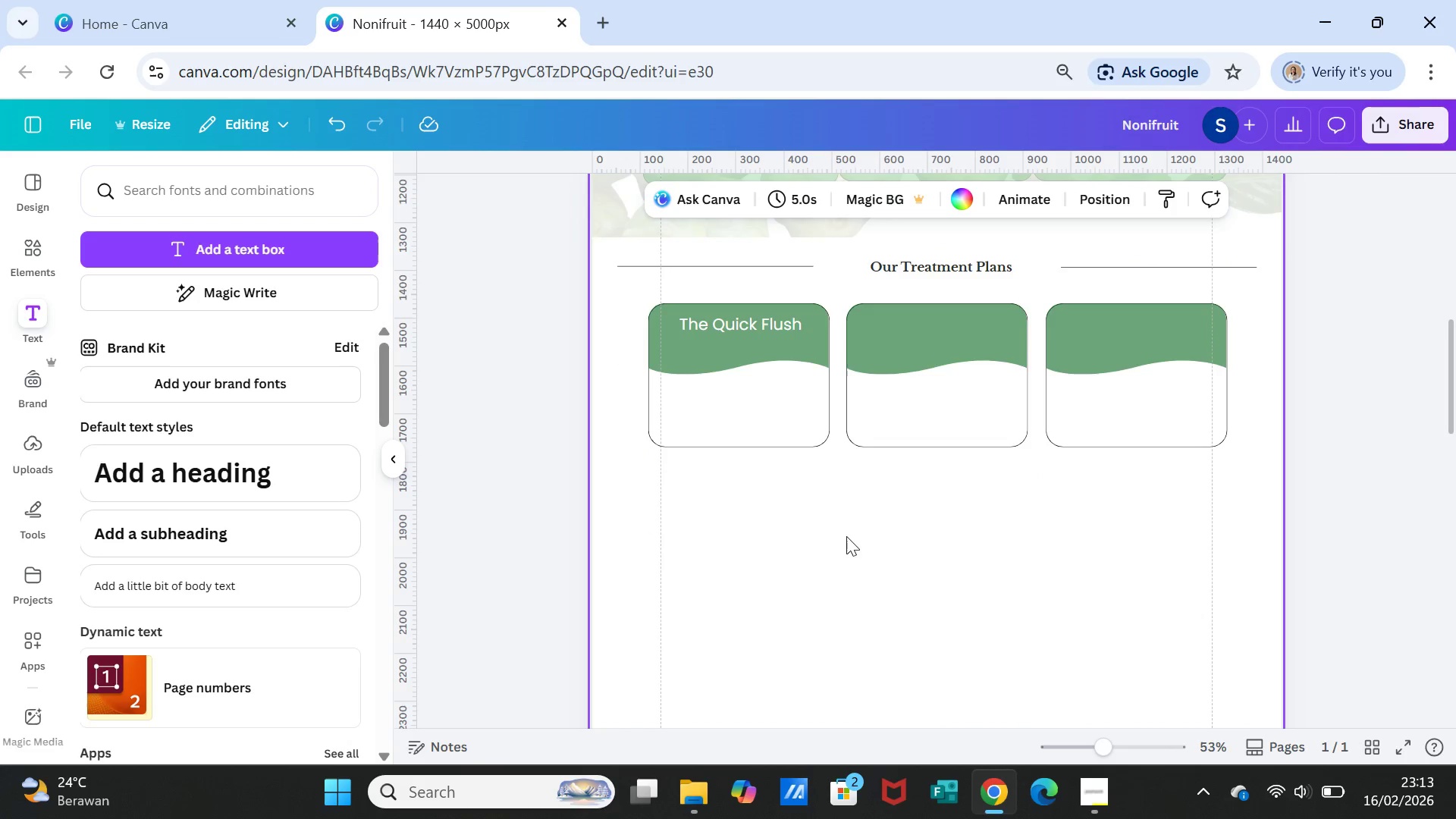 
left_click([742, 357])
 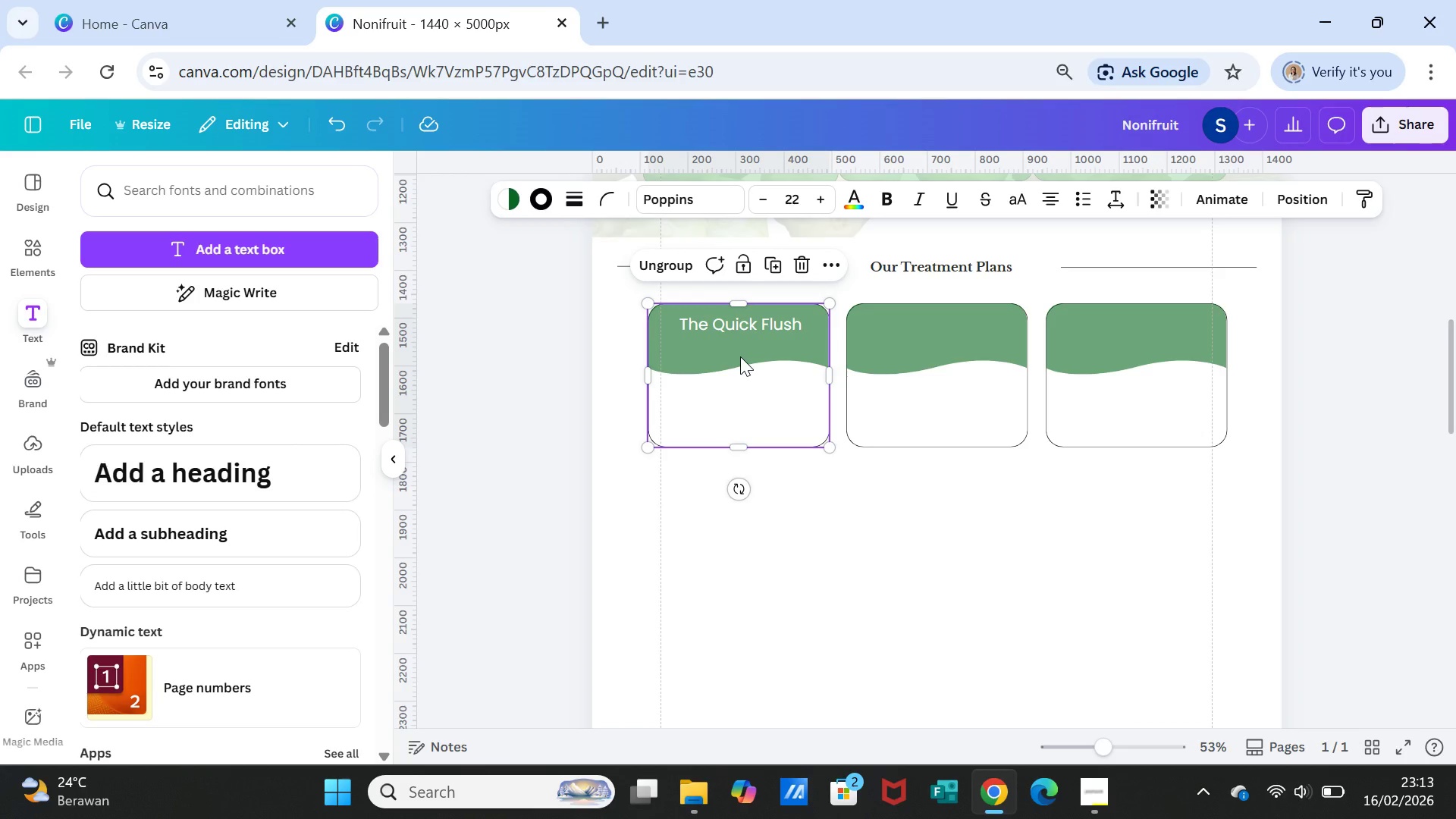 
left_click([740, 356])
 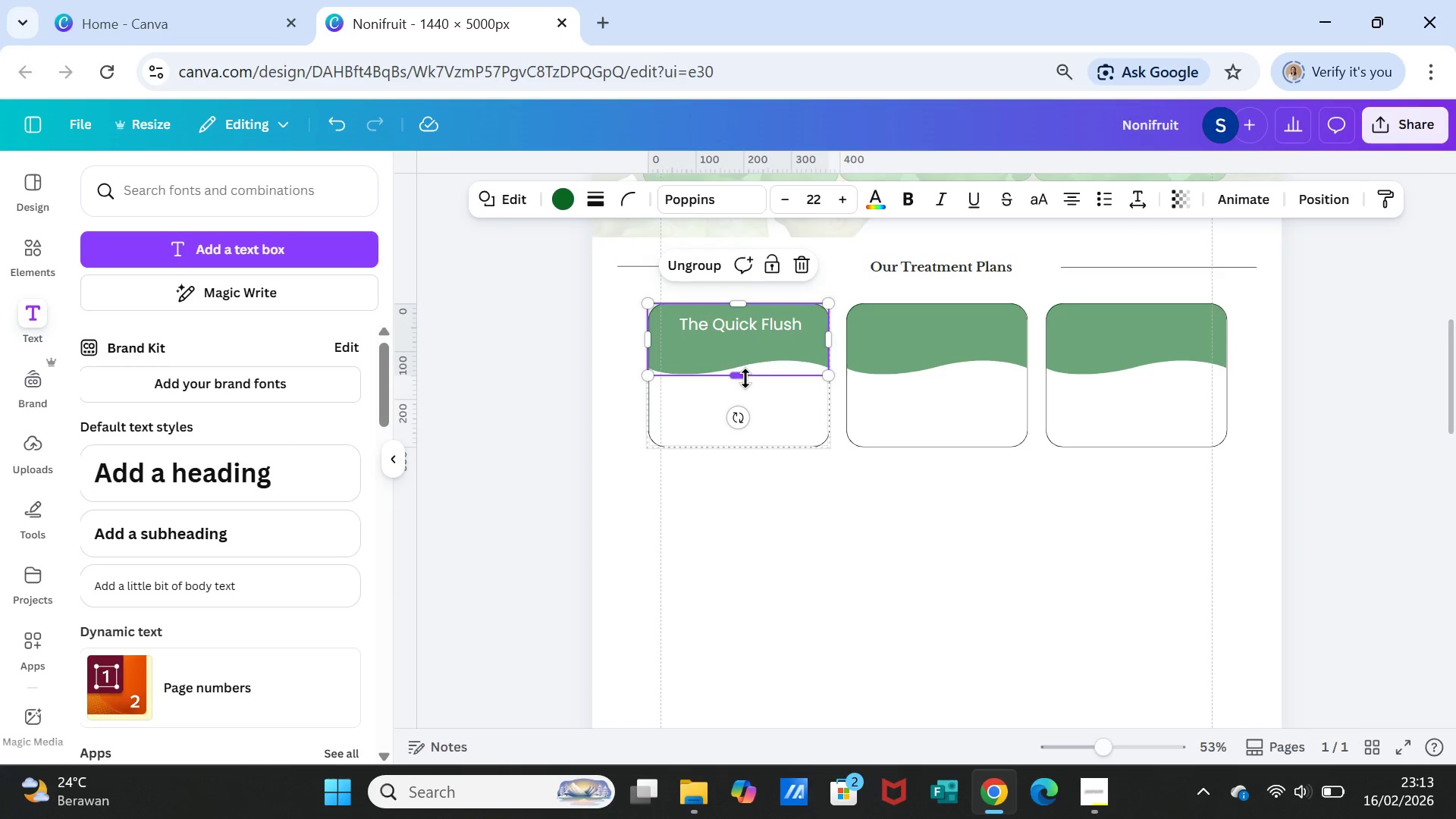 
left_click_drag(start_coordinate=[745, 378], to_coordinate=[745, 392])
 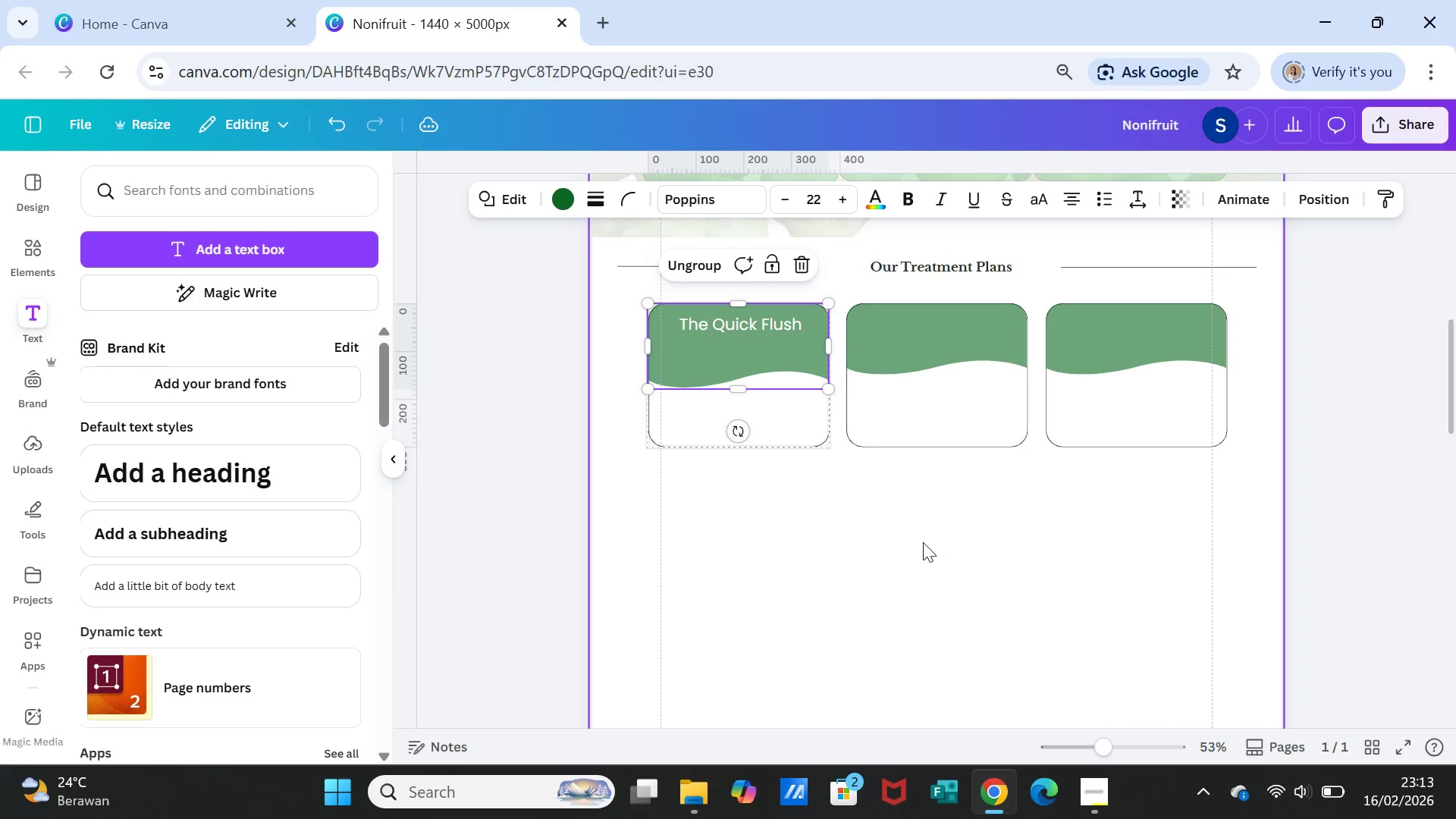 
left_click([923, 542])
 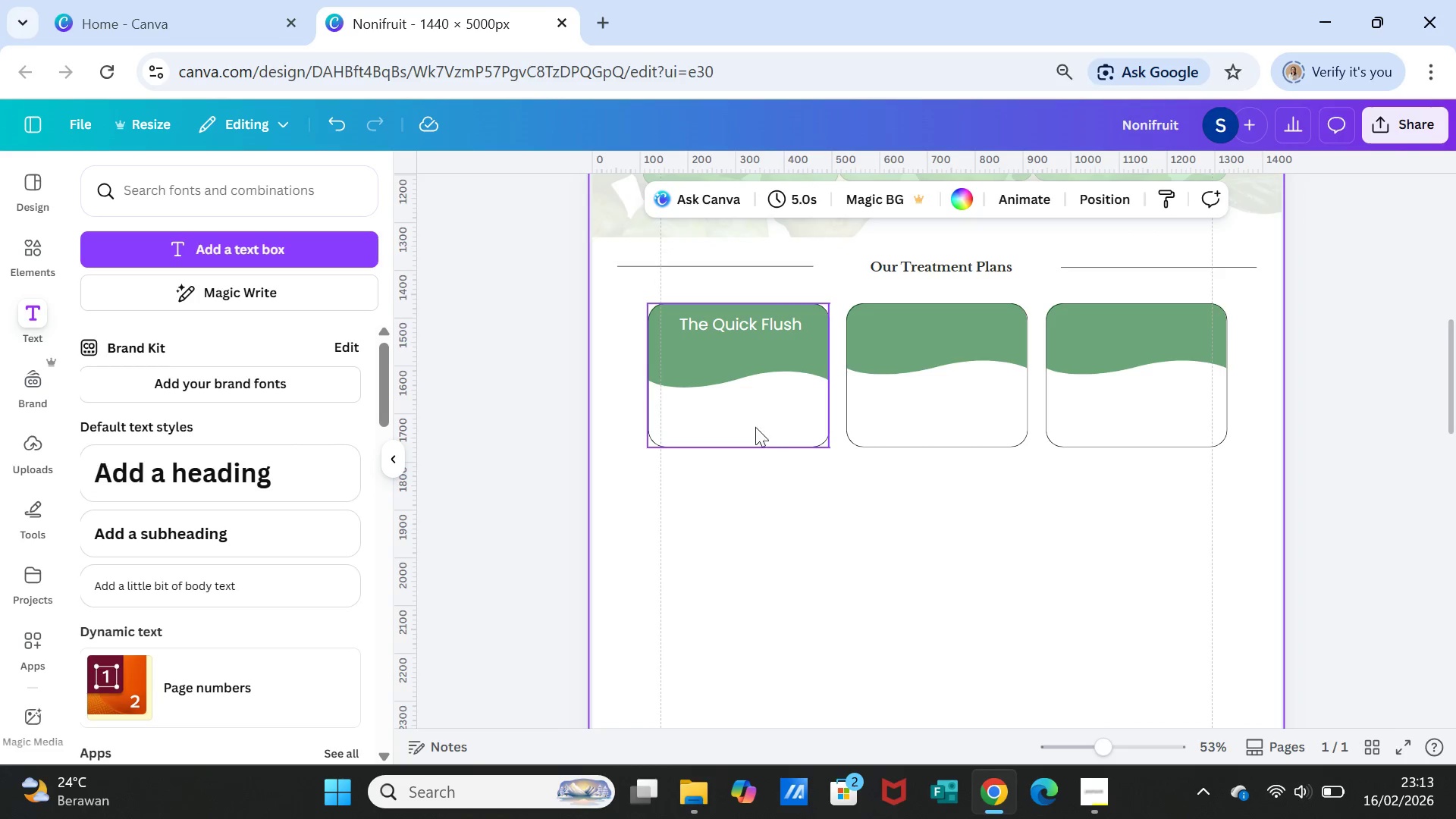 
left_click([743, 359])
 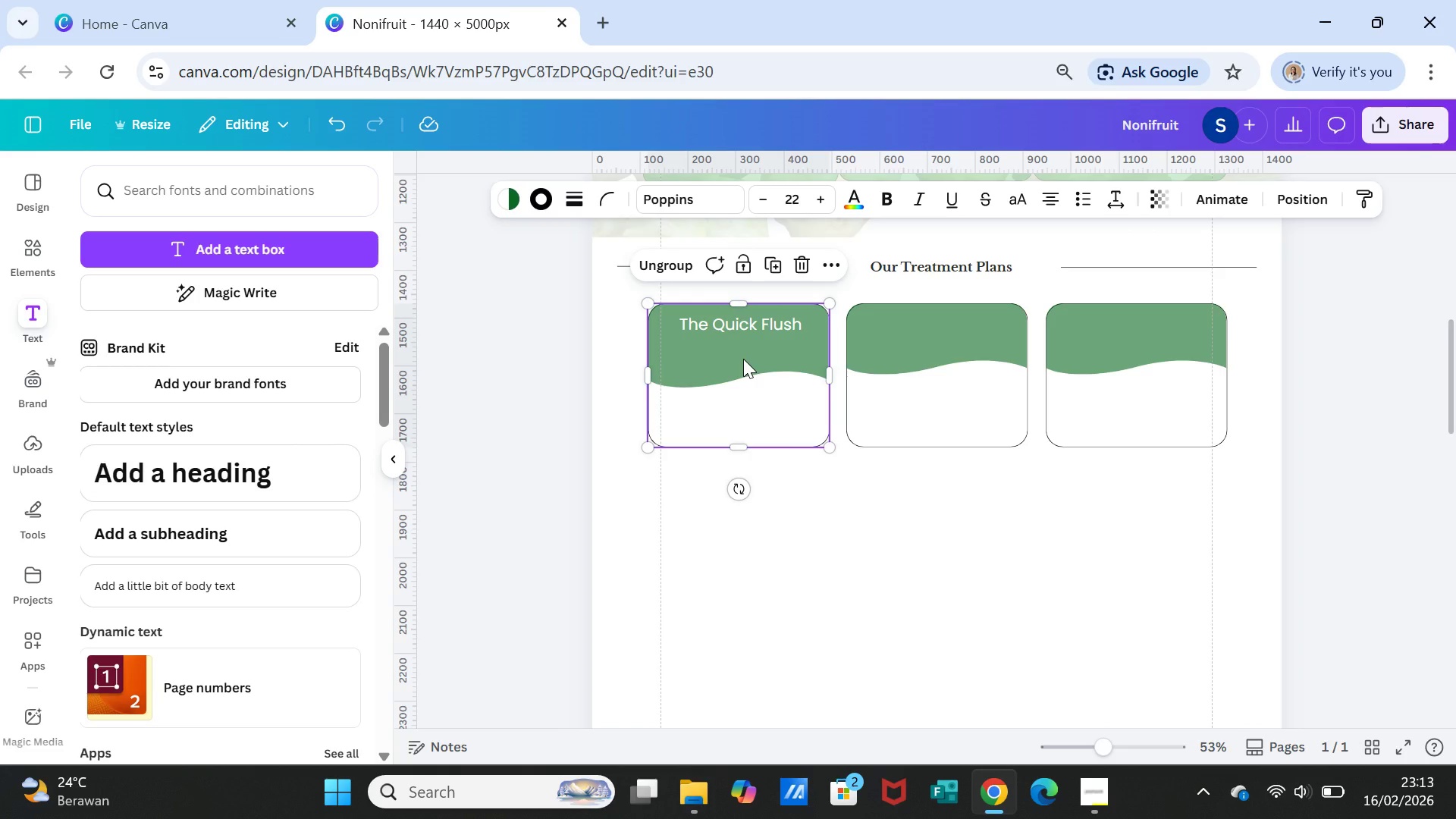 
left_click([743, 359])
 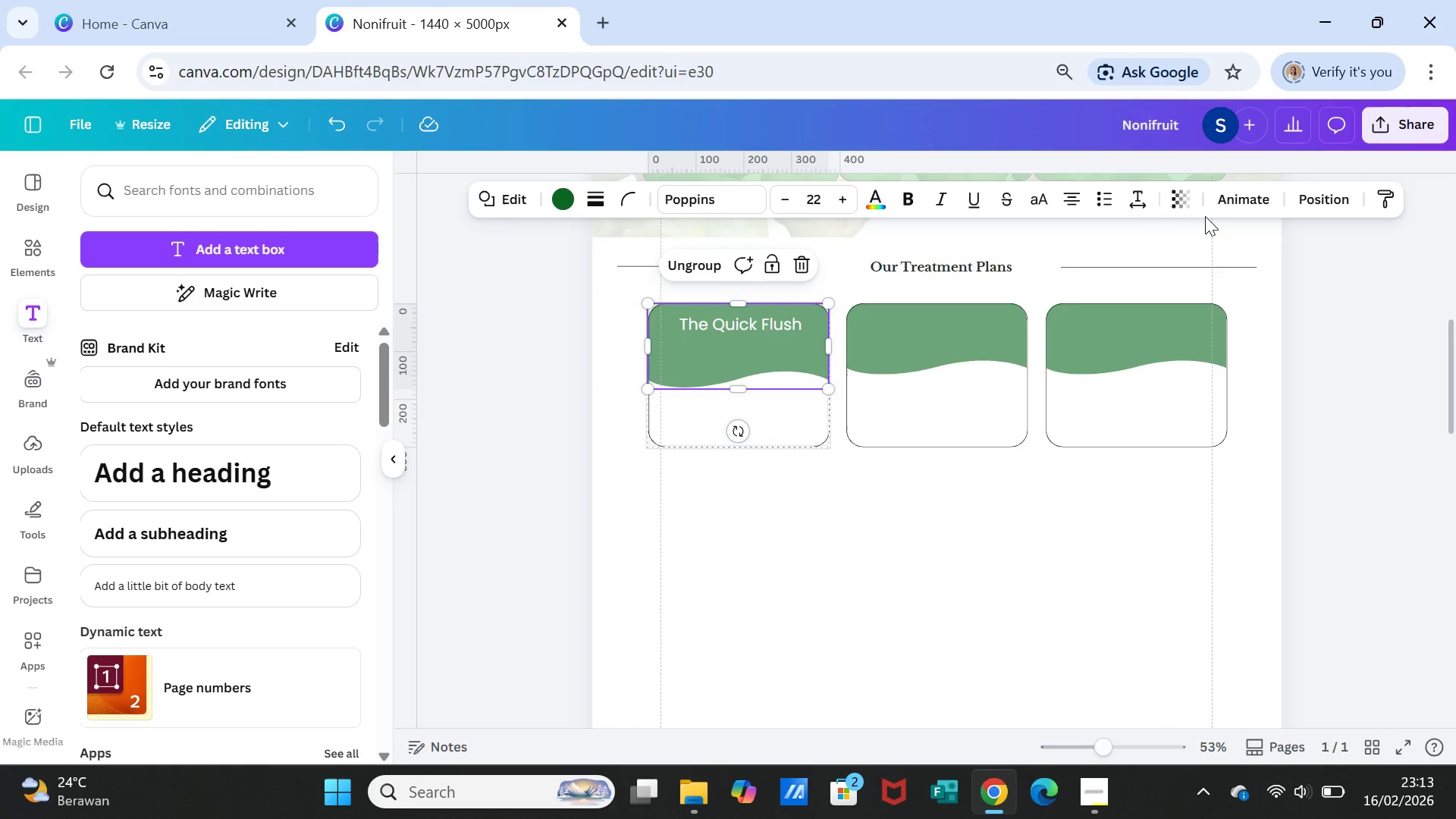 
left_click([1175, 193])
 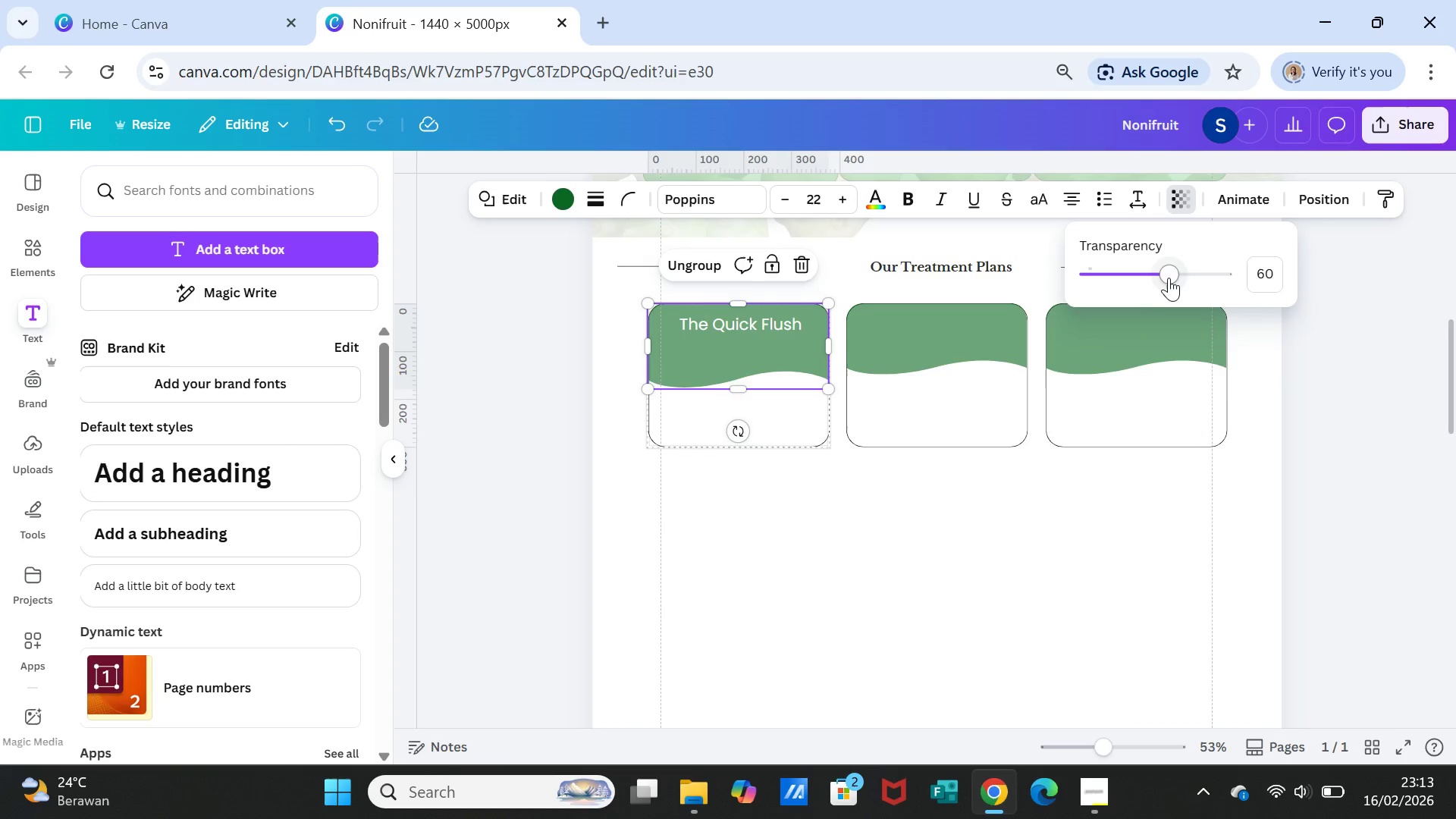 
left_click_drag(start_coordinate=[1171, 275], to_coordinate=[1191, 271])
 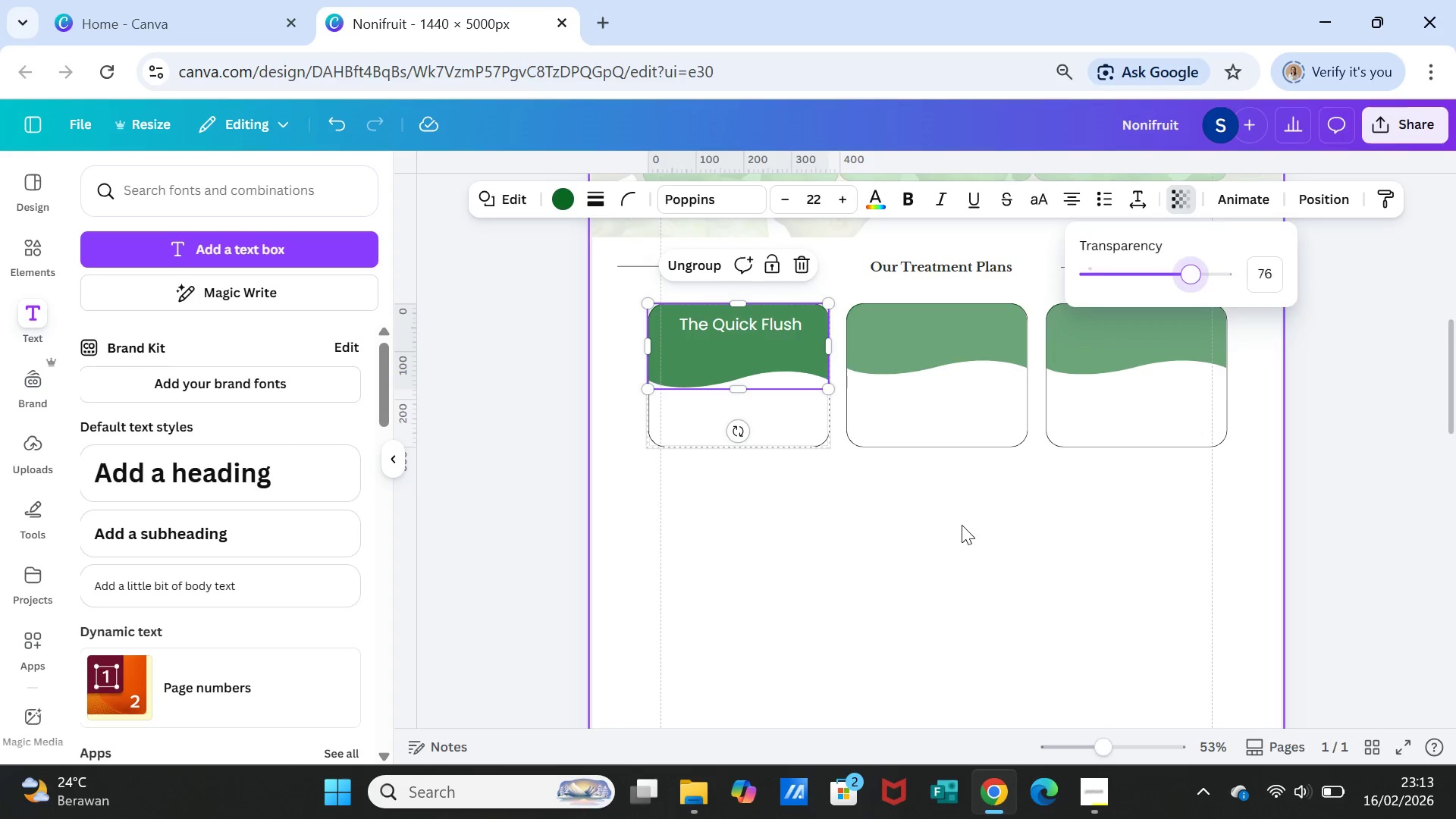 
left_click([962, 525])
 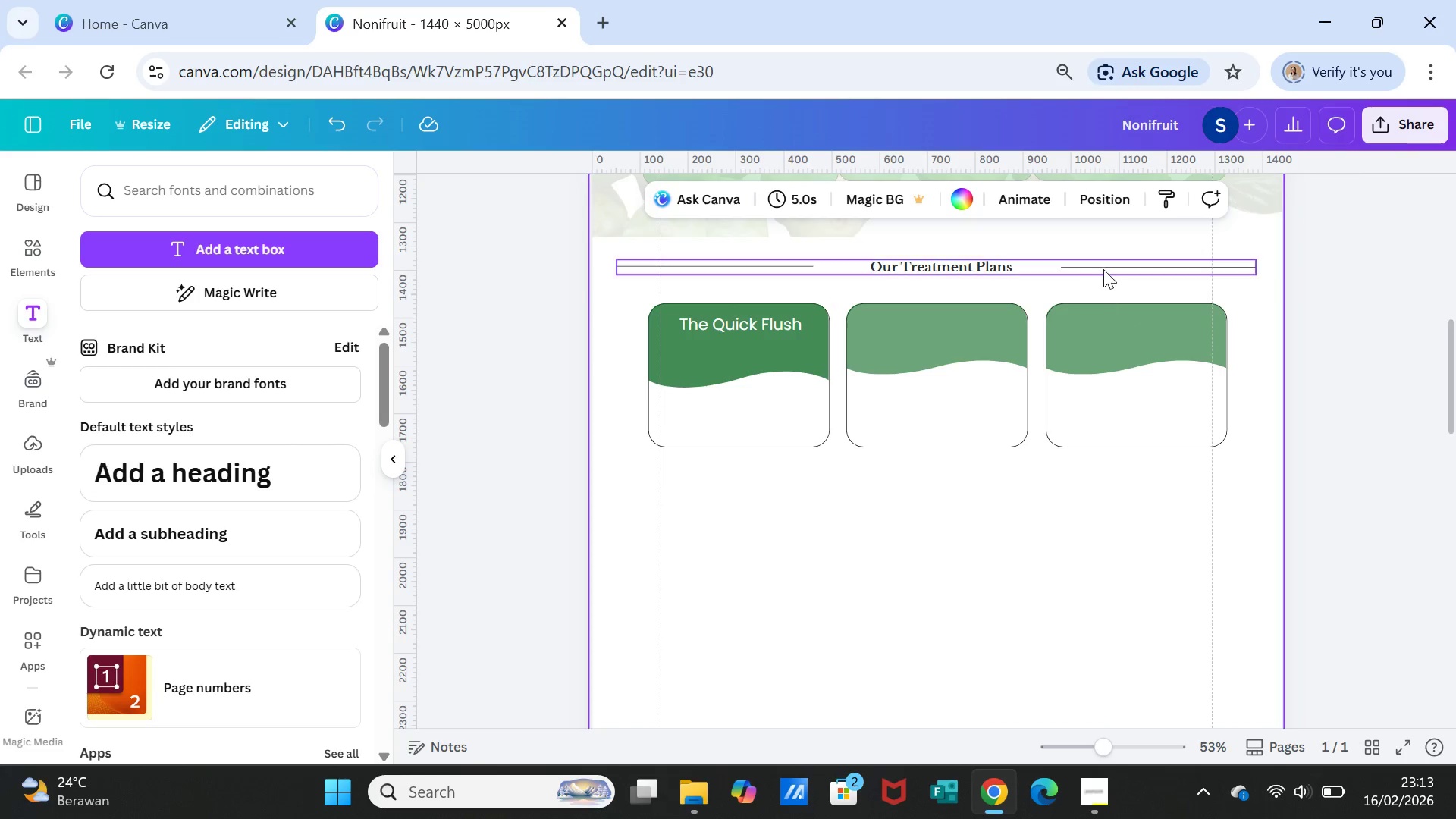 
double_click([789, 341])
 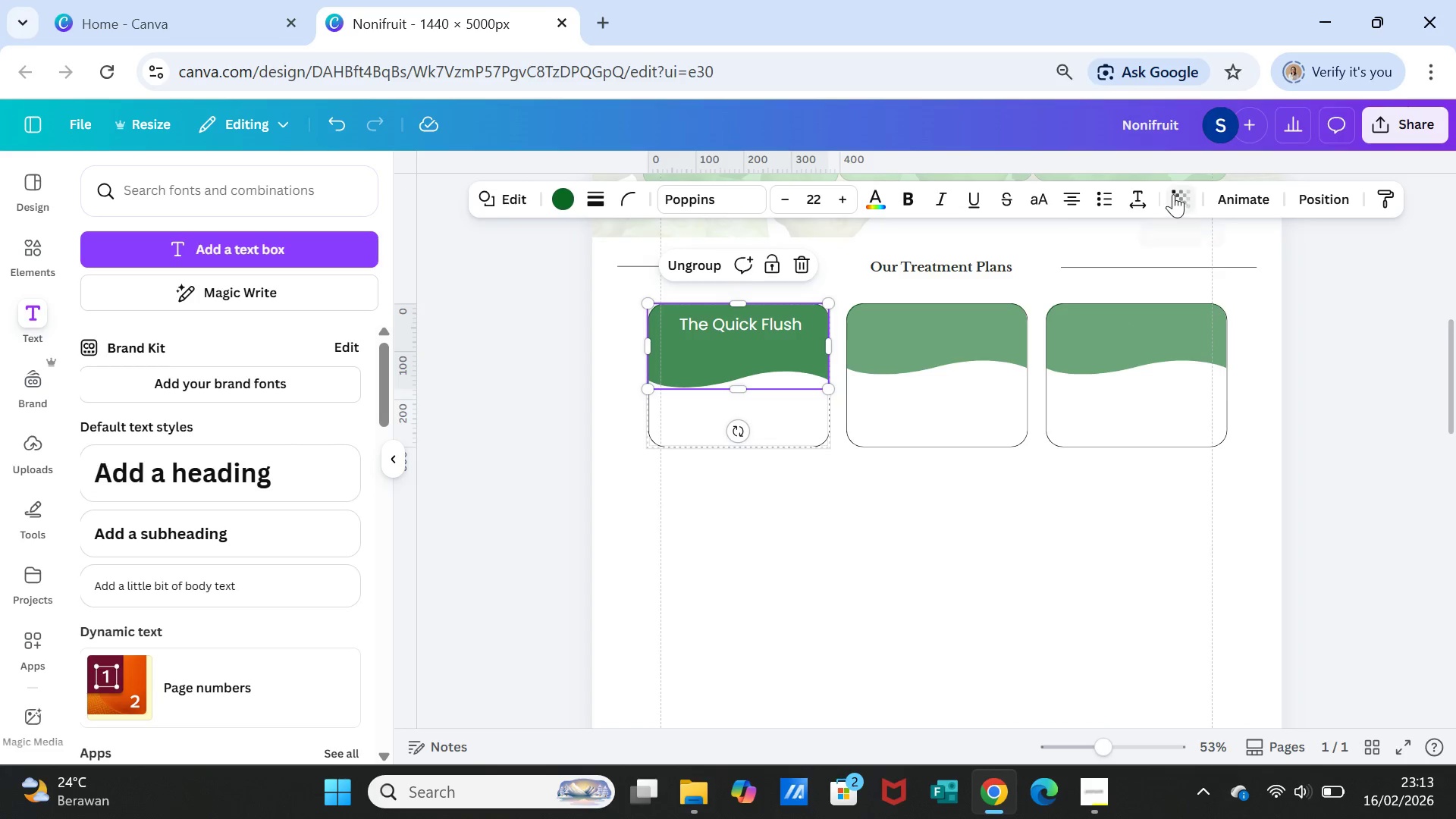 
left_click([1173, 194])
 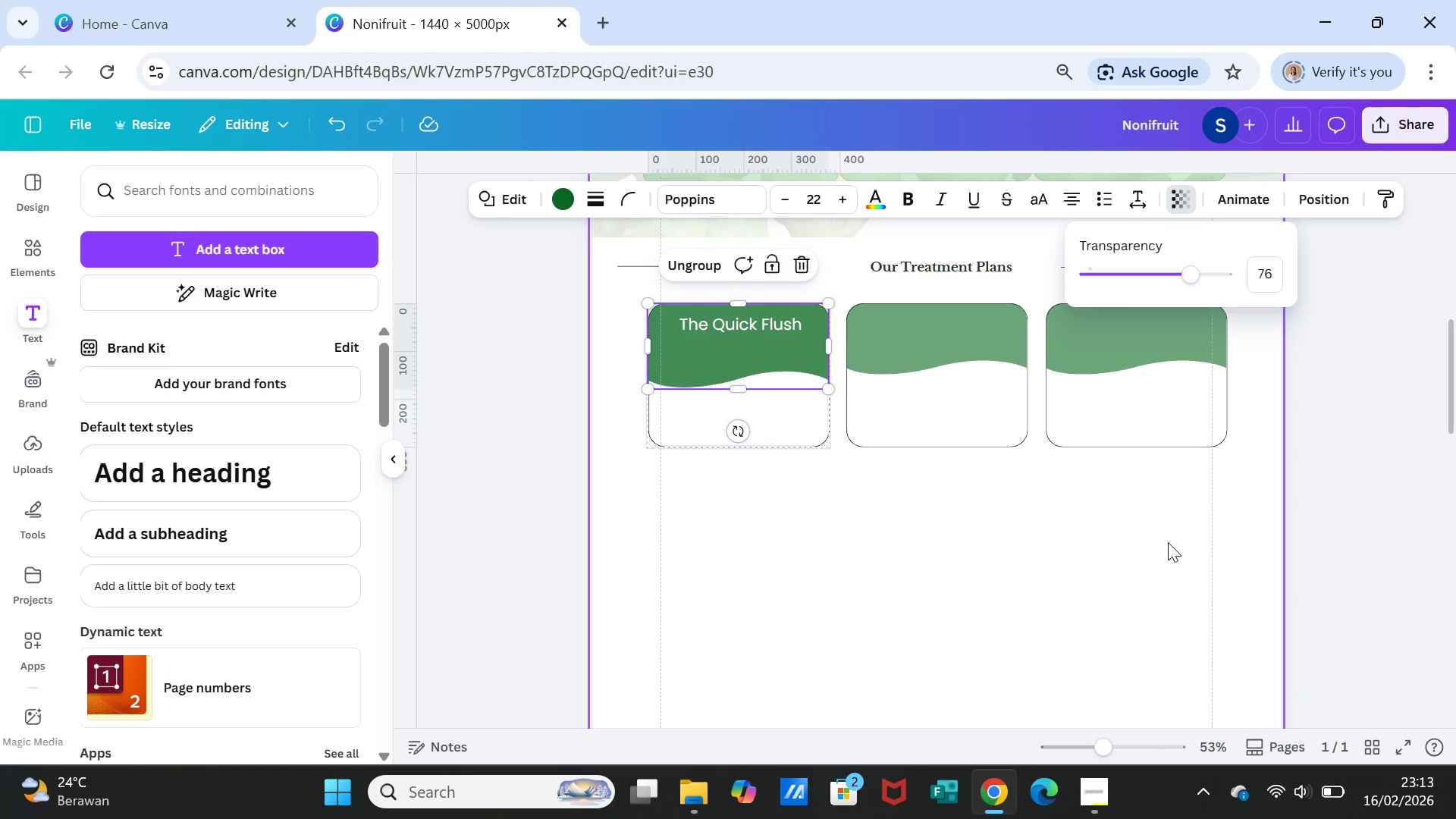 
left_click([1168, 542])
 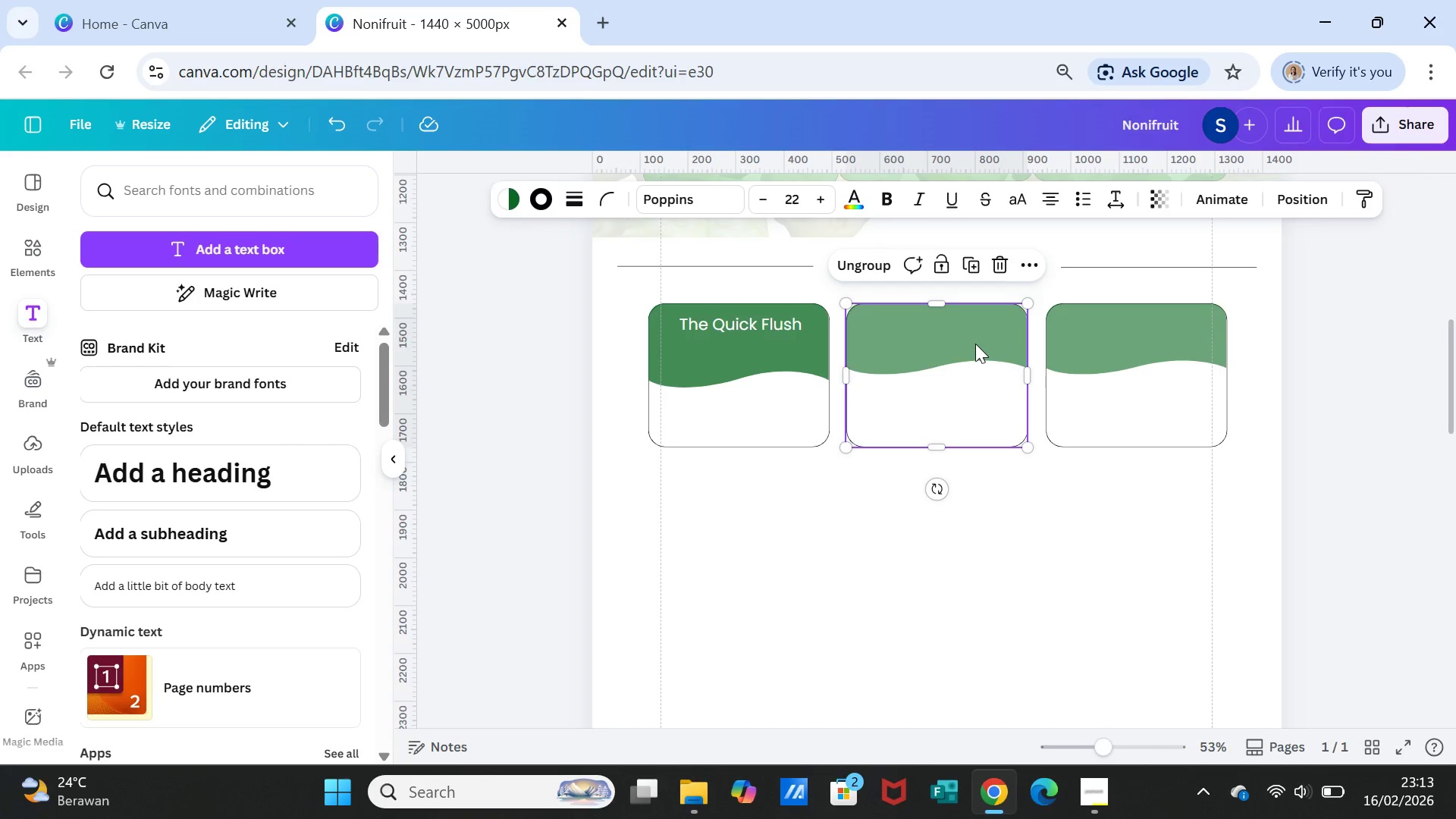 
double_click([975, 344])
 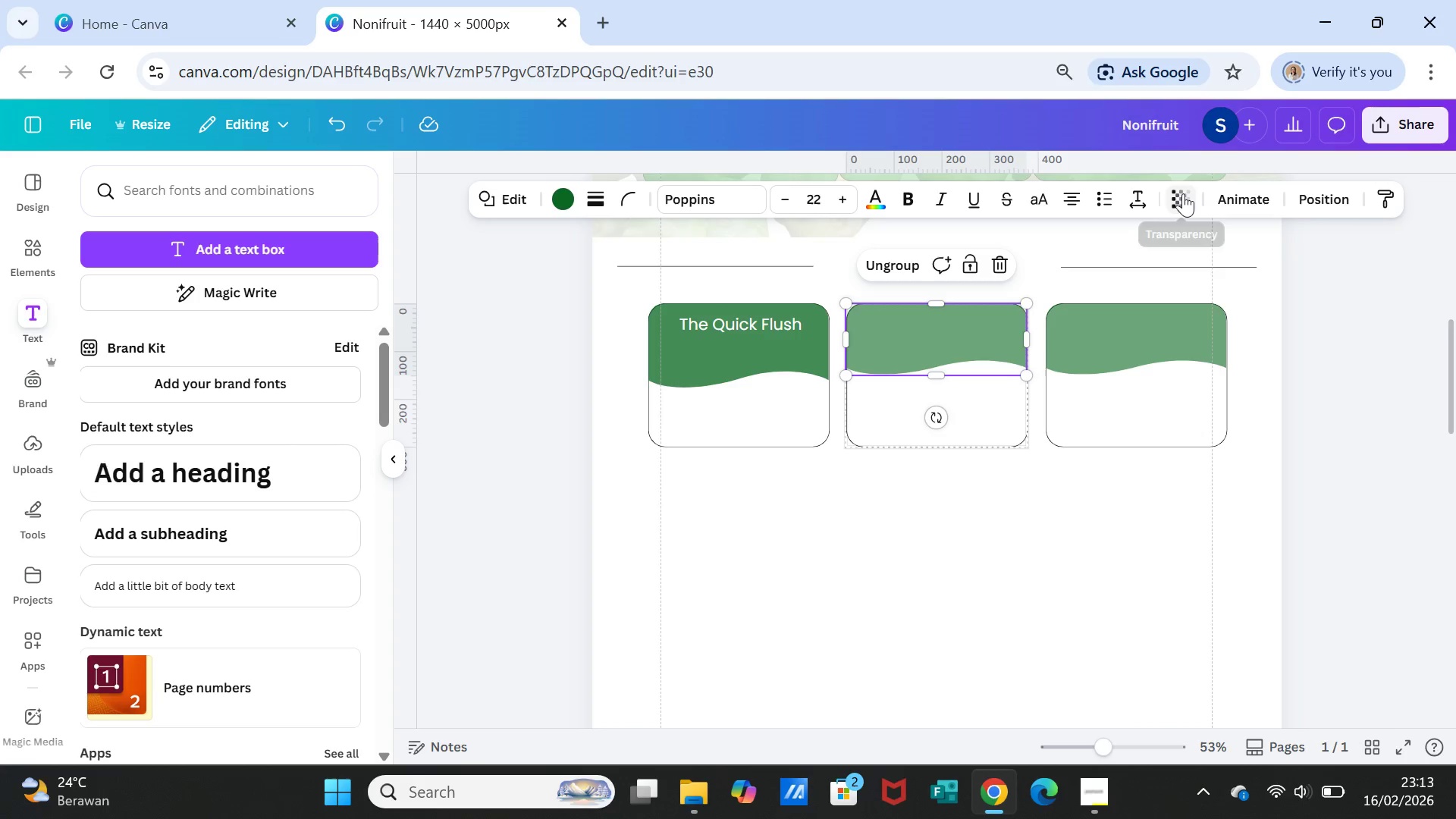 
left_click([1183, 193])
 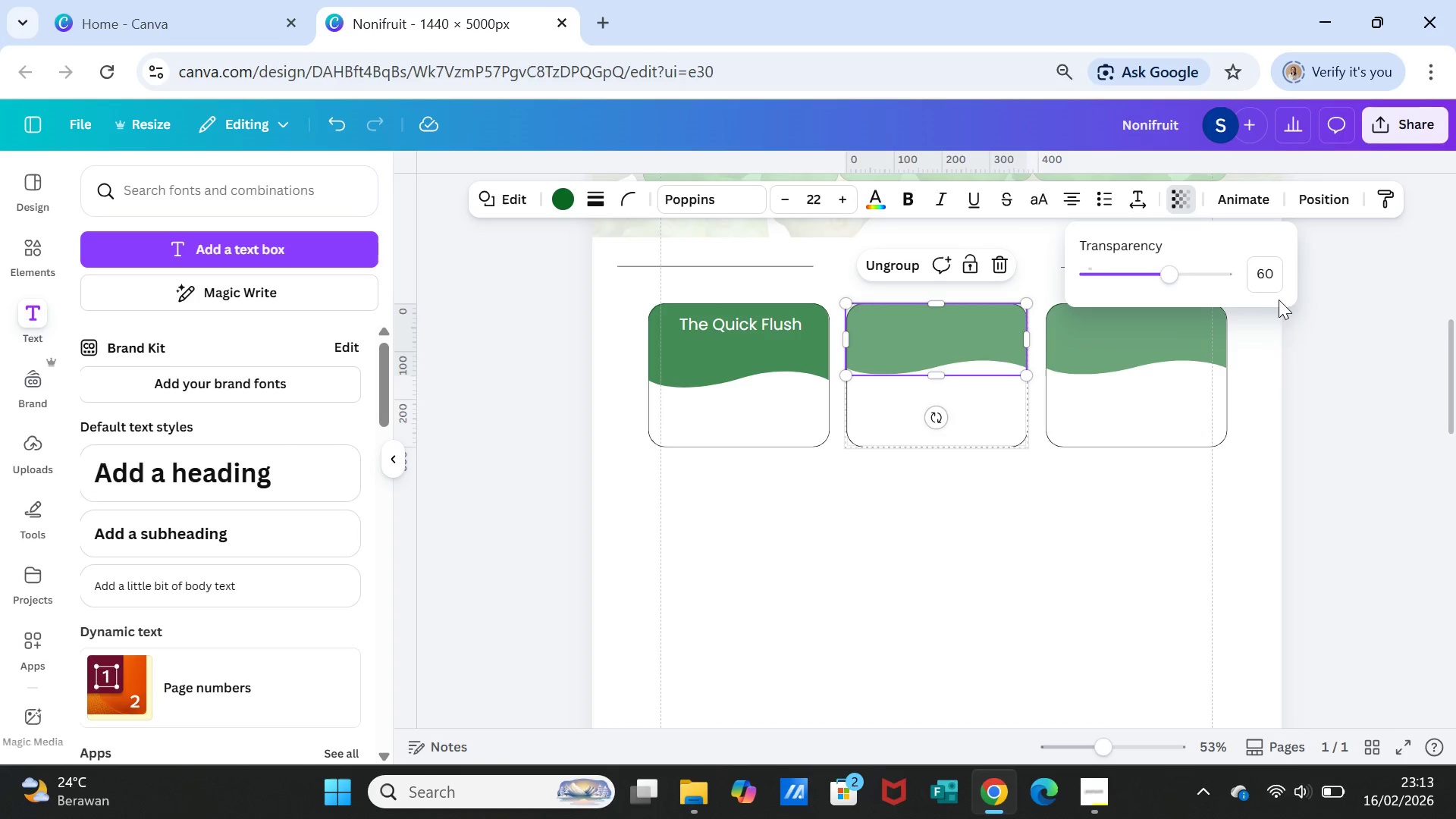 
left_click([1263, 273])
 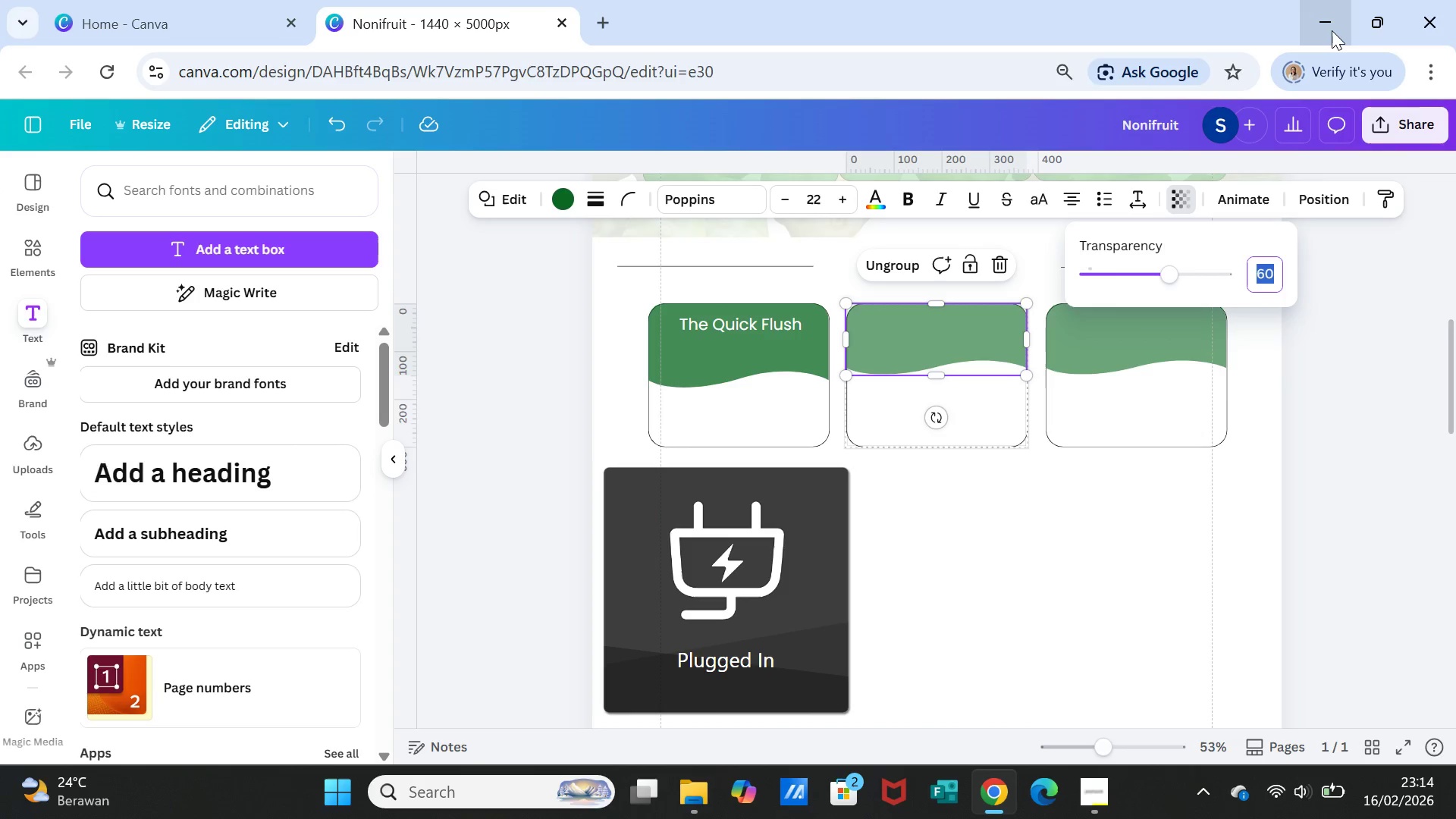 
wait(19.62)
 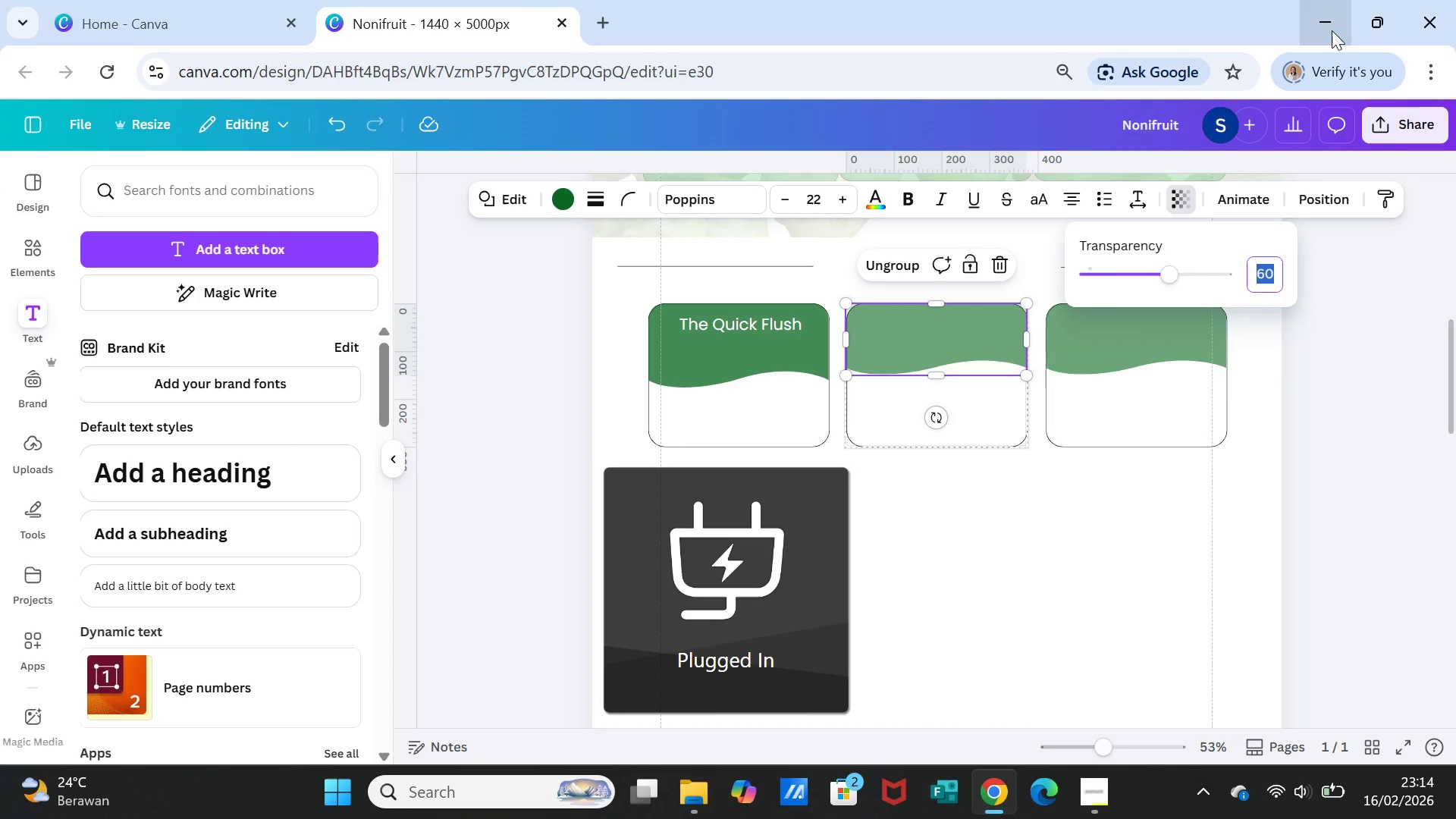 
type(76)
 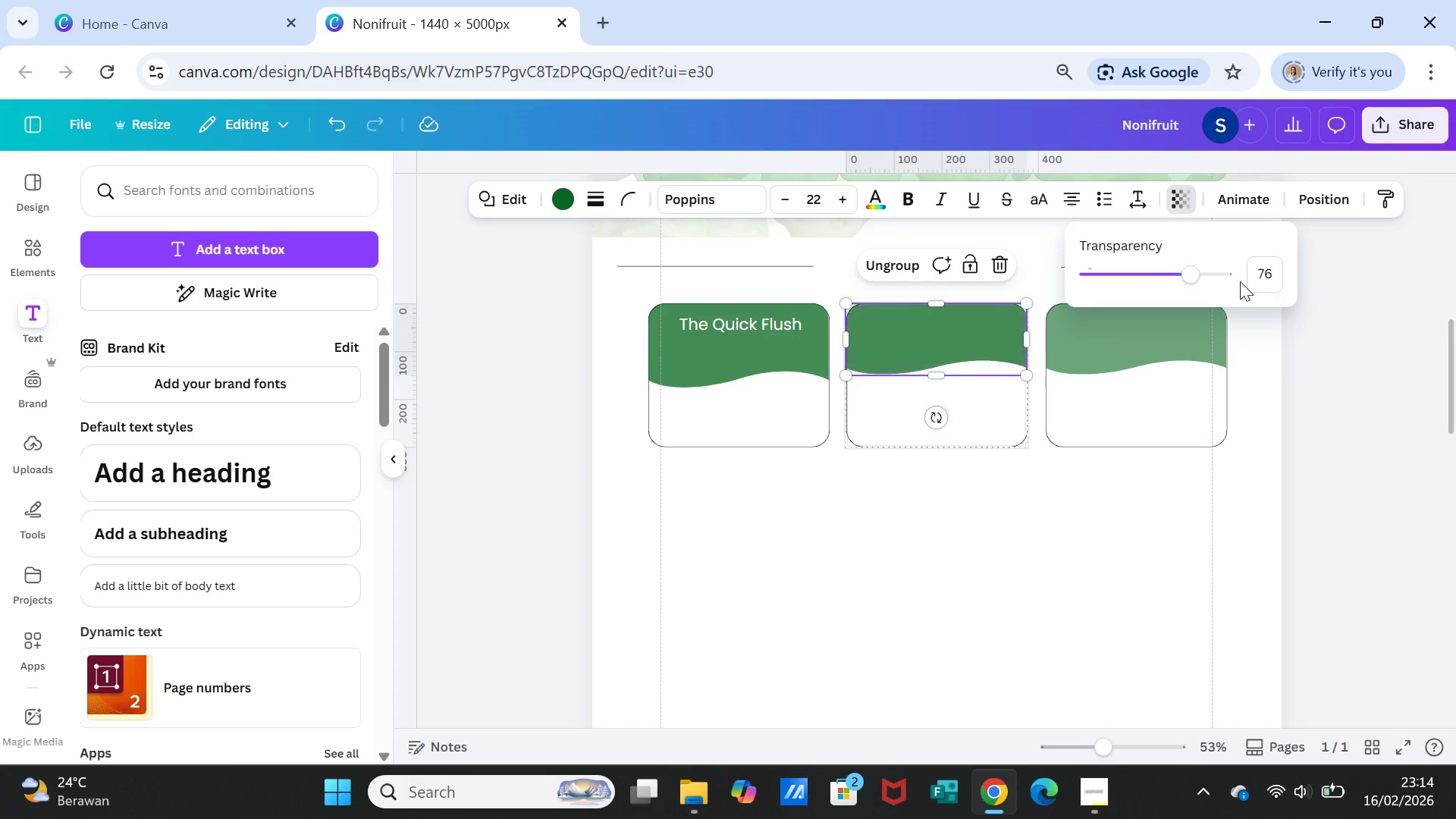 
key(Enter)
 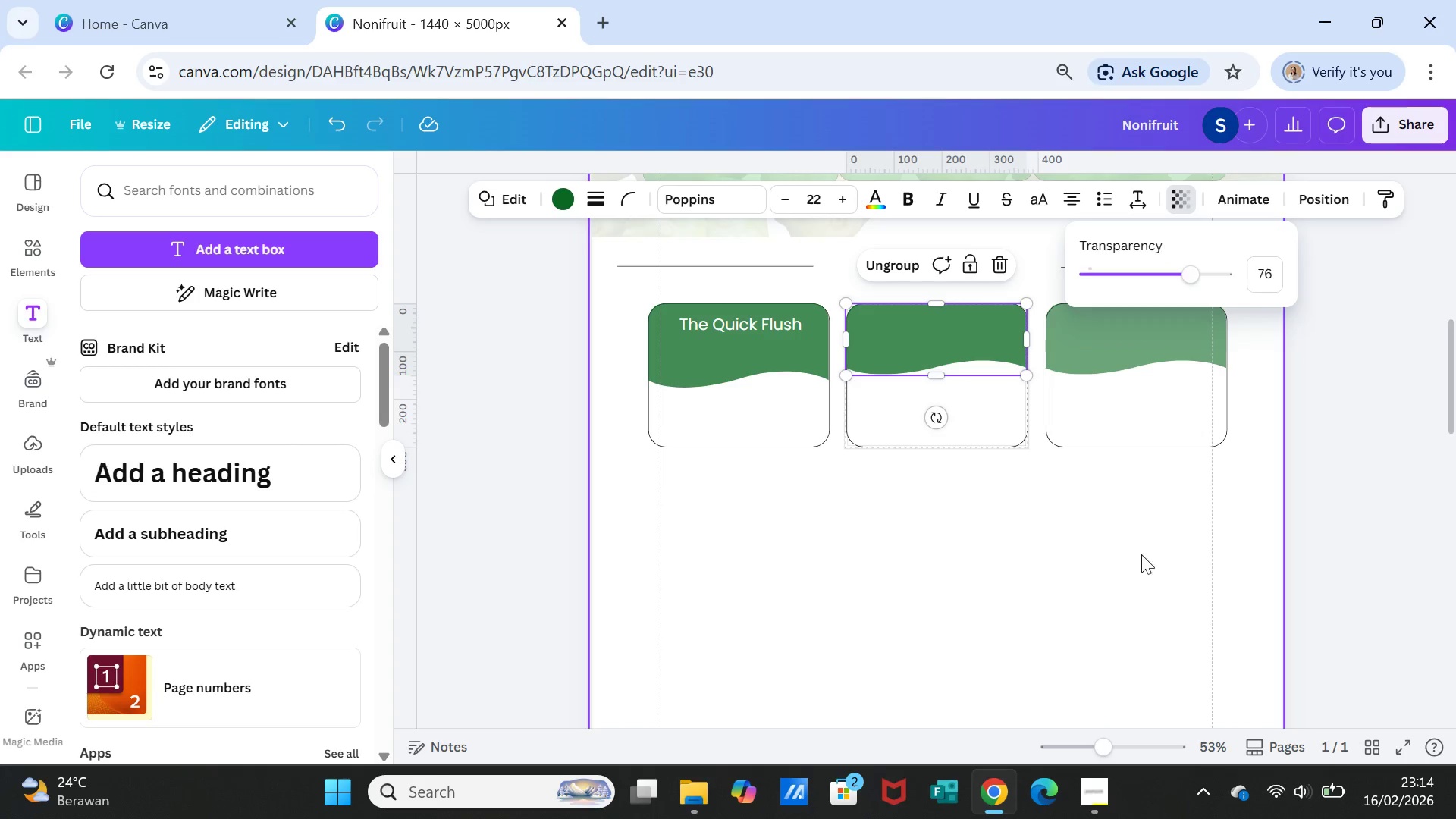 
left_click([1141, 556])
 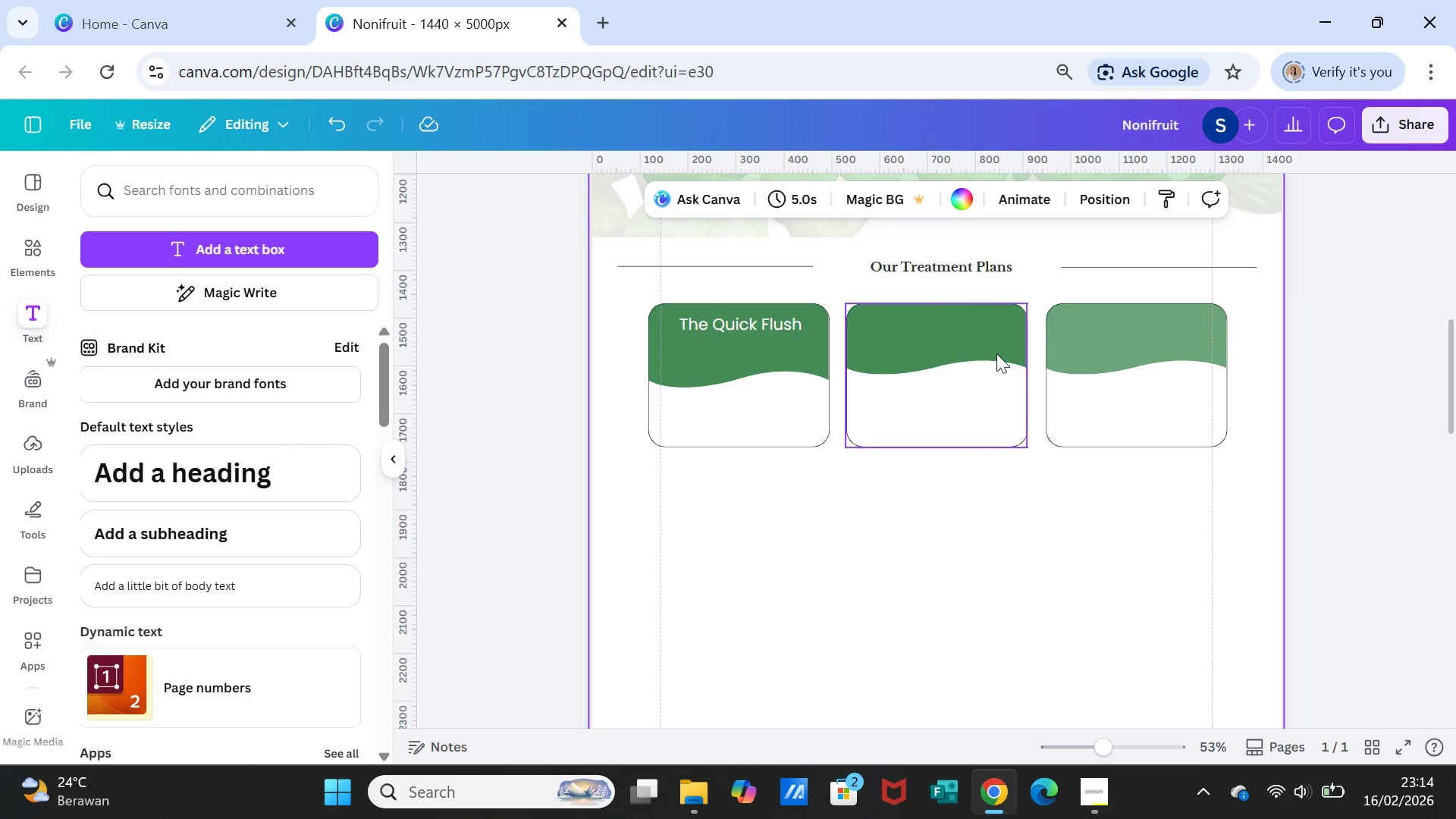 
left_click([996, 352])
 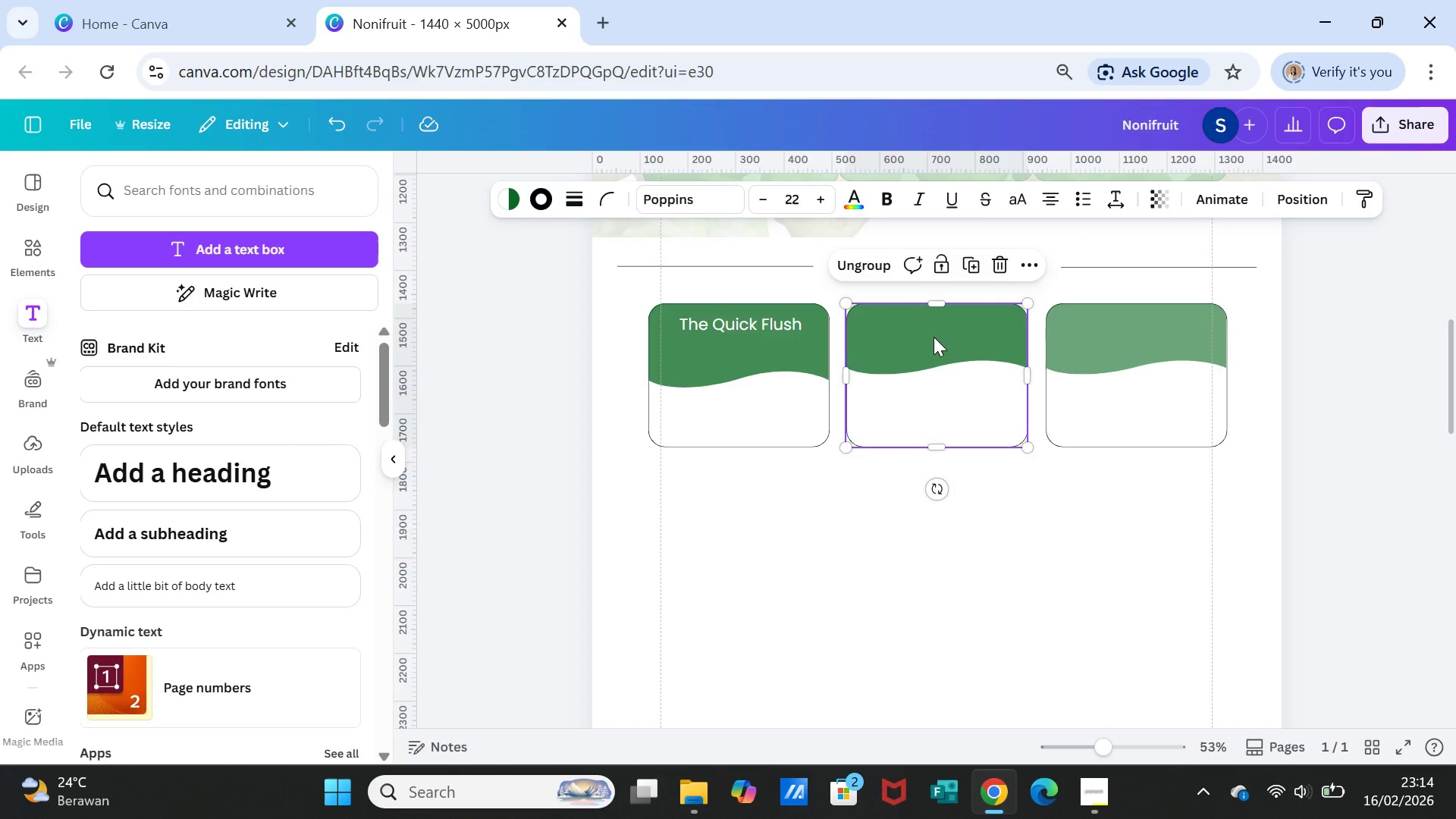 
double_click([934, 337])
 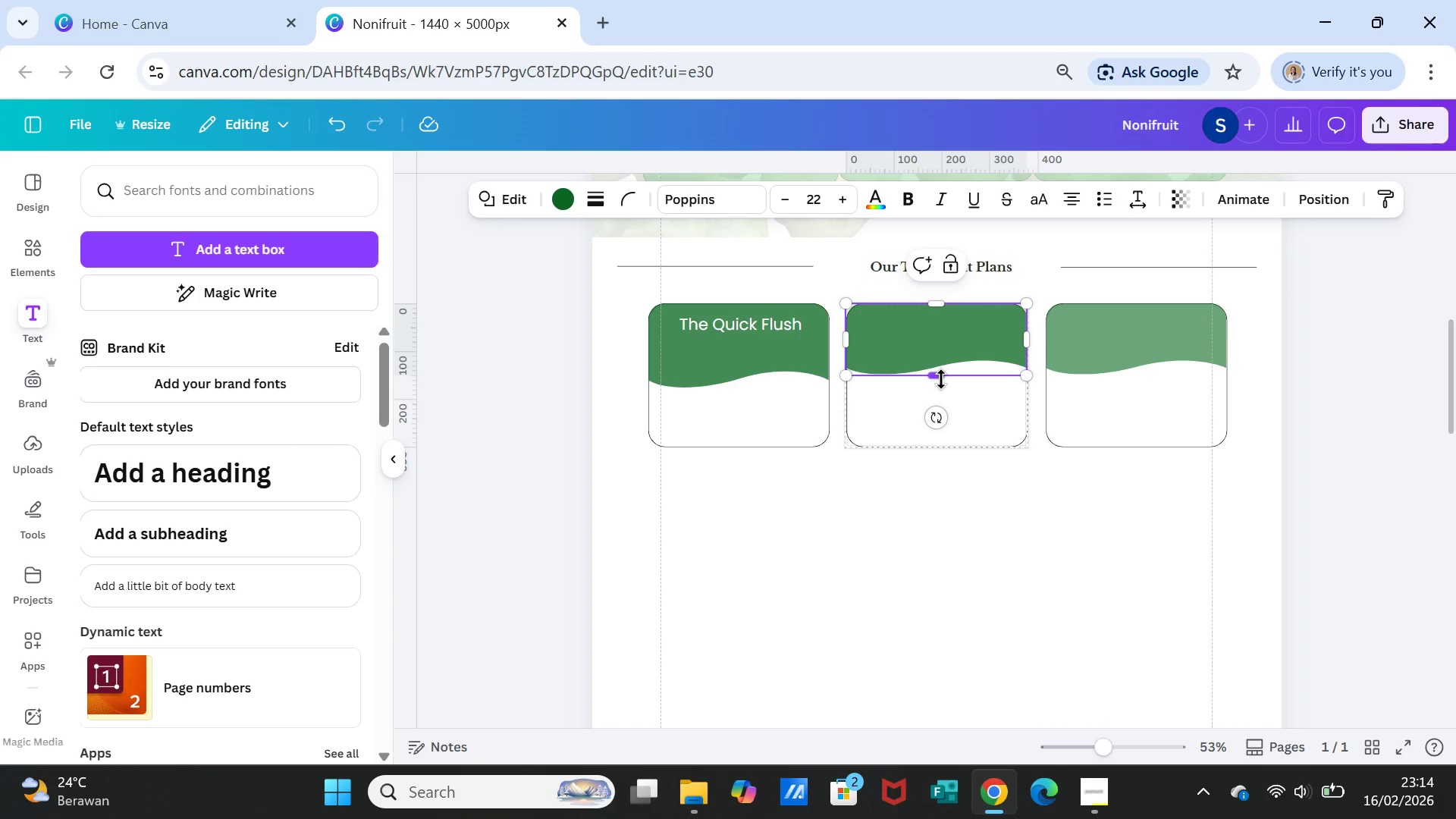 
left_click_drag(start_coordinate=[941, 379], to_coordinate=[943, 387])
 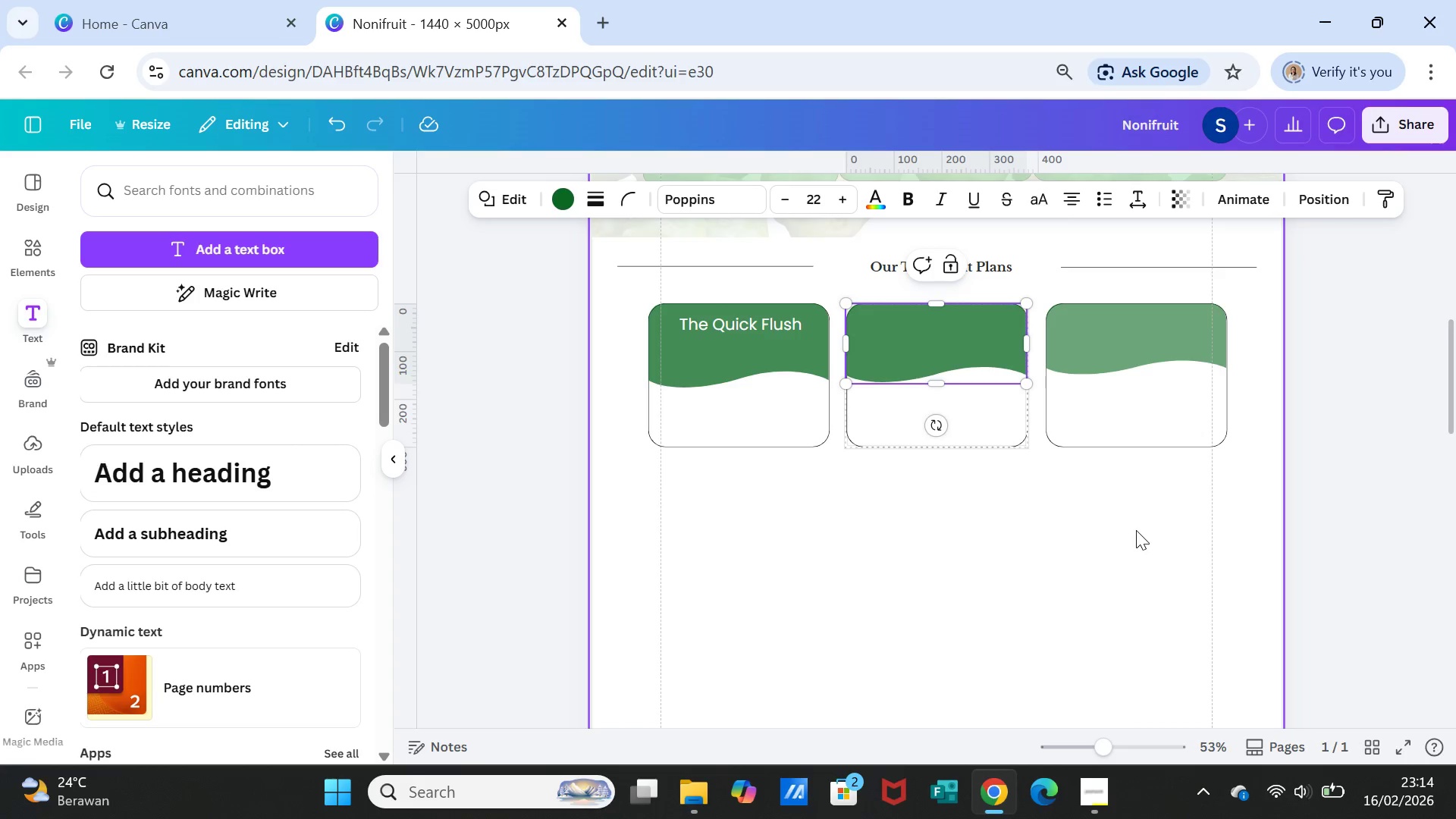 
left_click([1136, 530])
 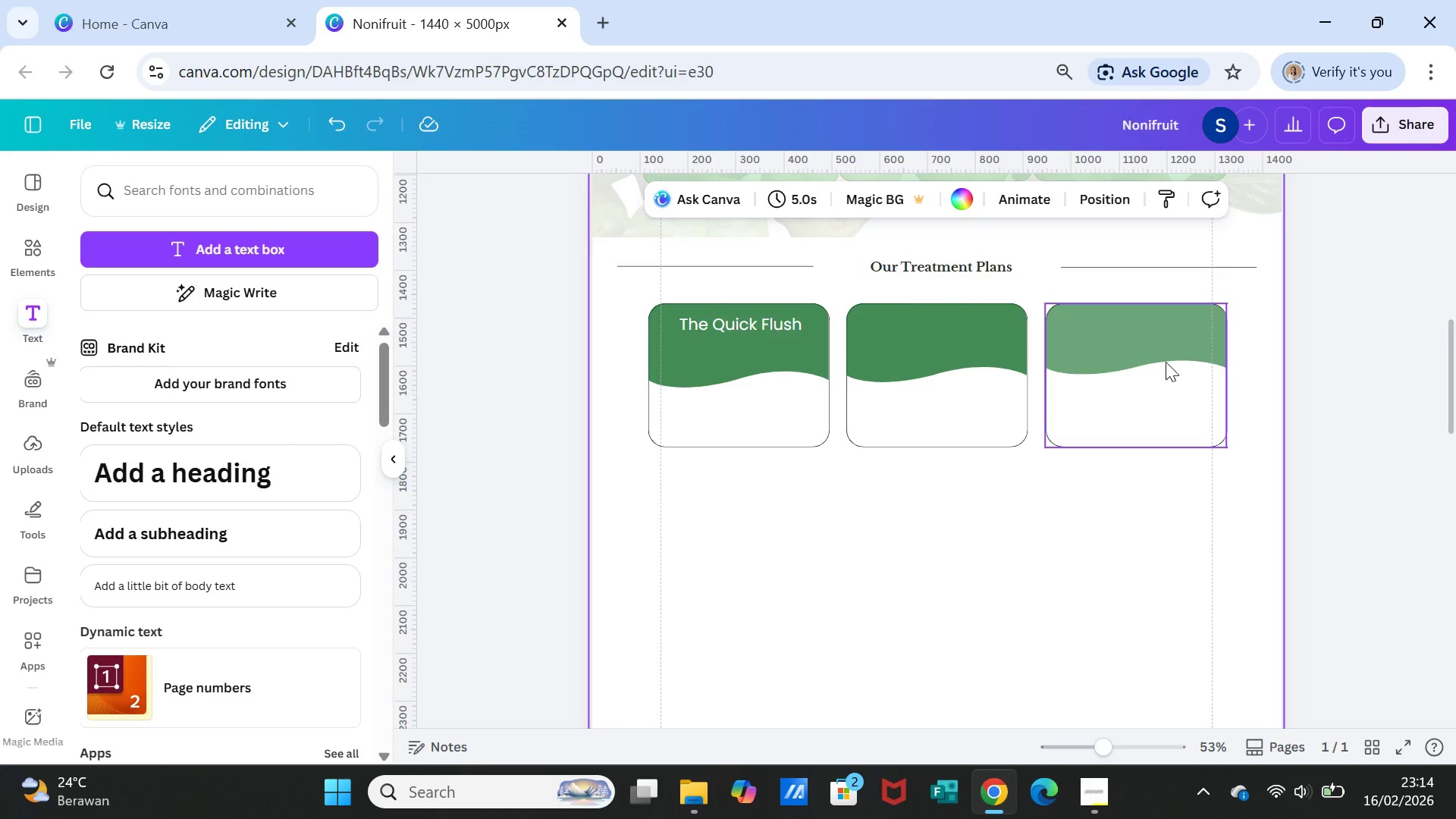 
double_click([1153, 335])
 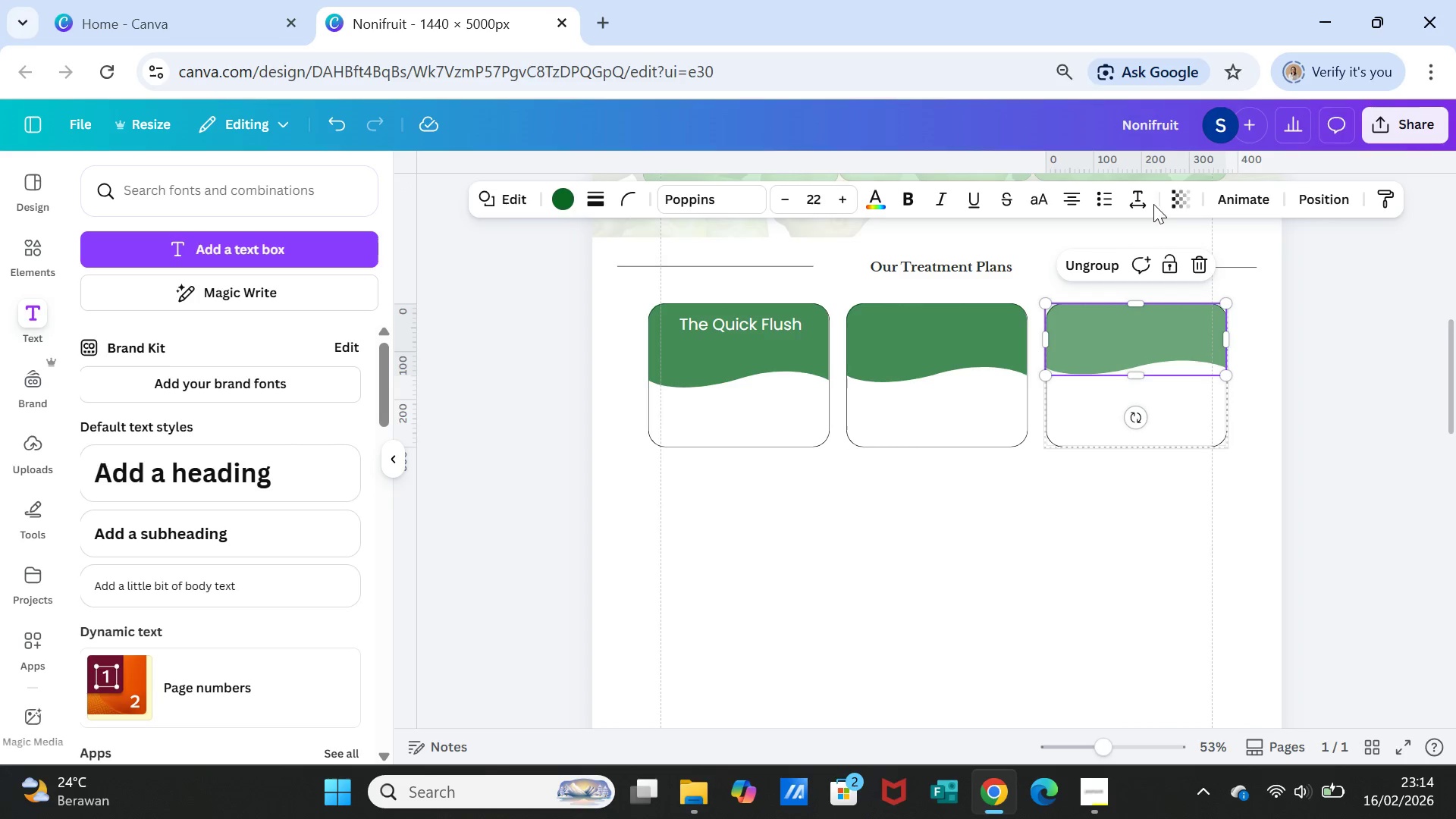 
left_click([1180, 190])
 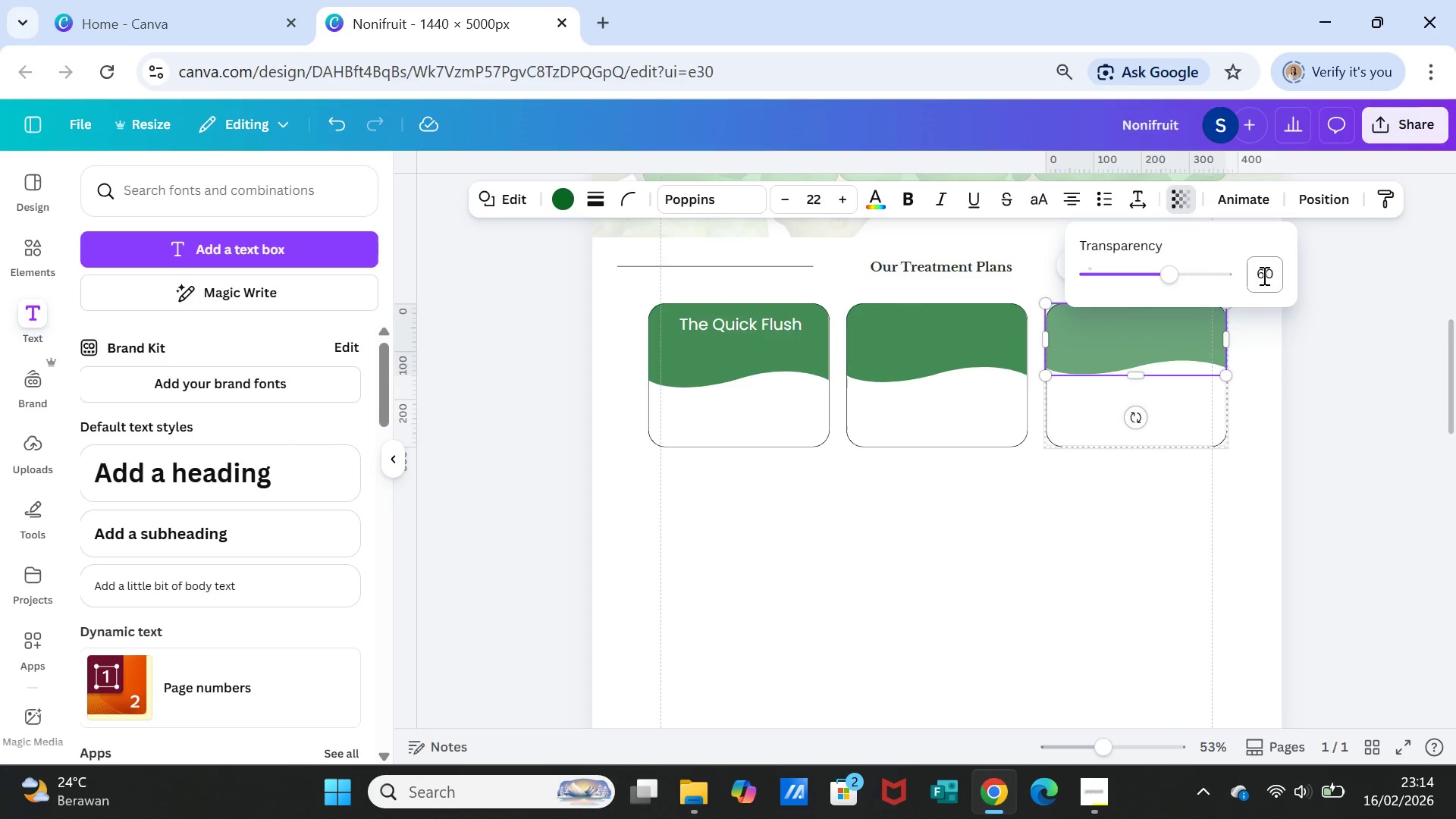 
left_click([1266, 274])
 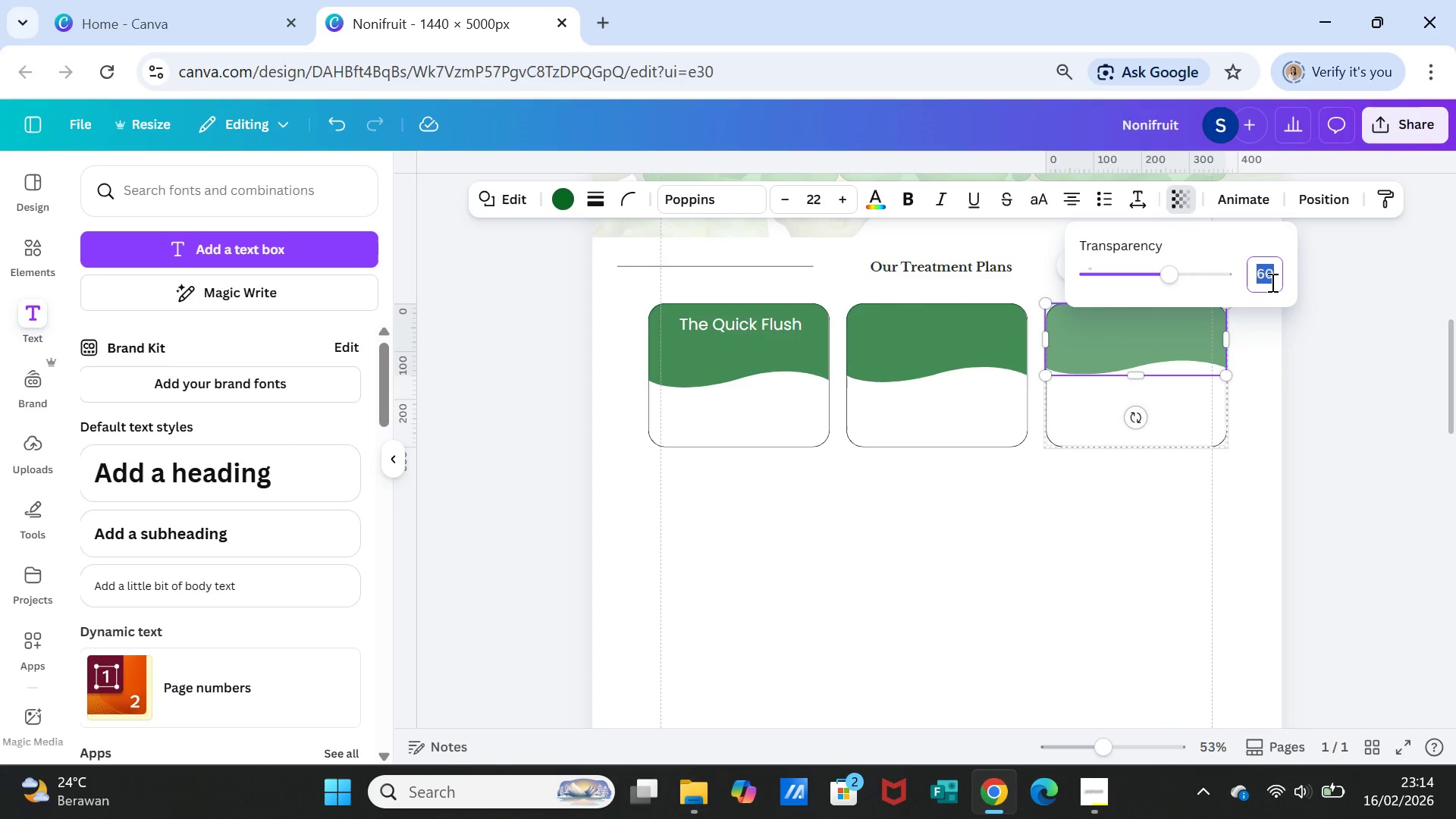 
type(76)
 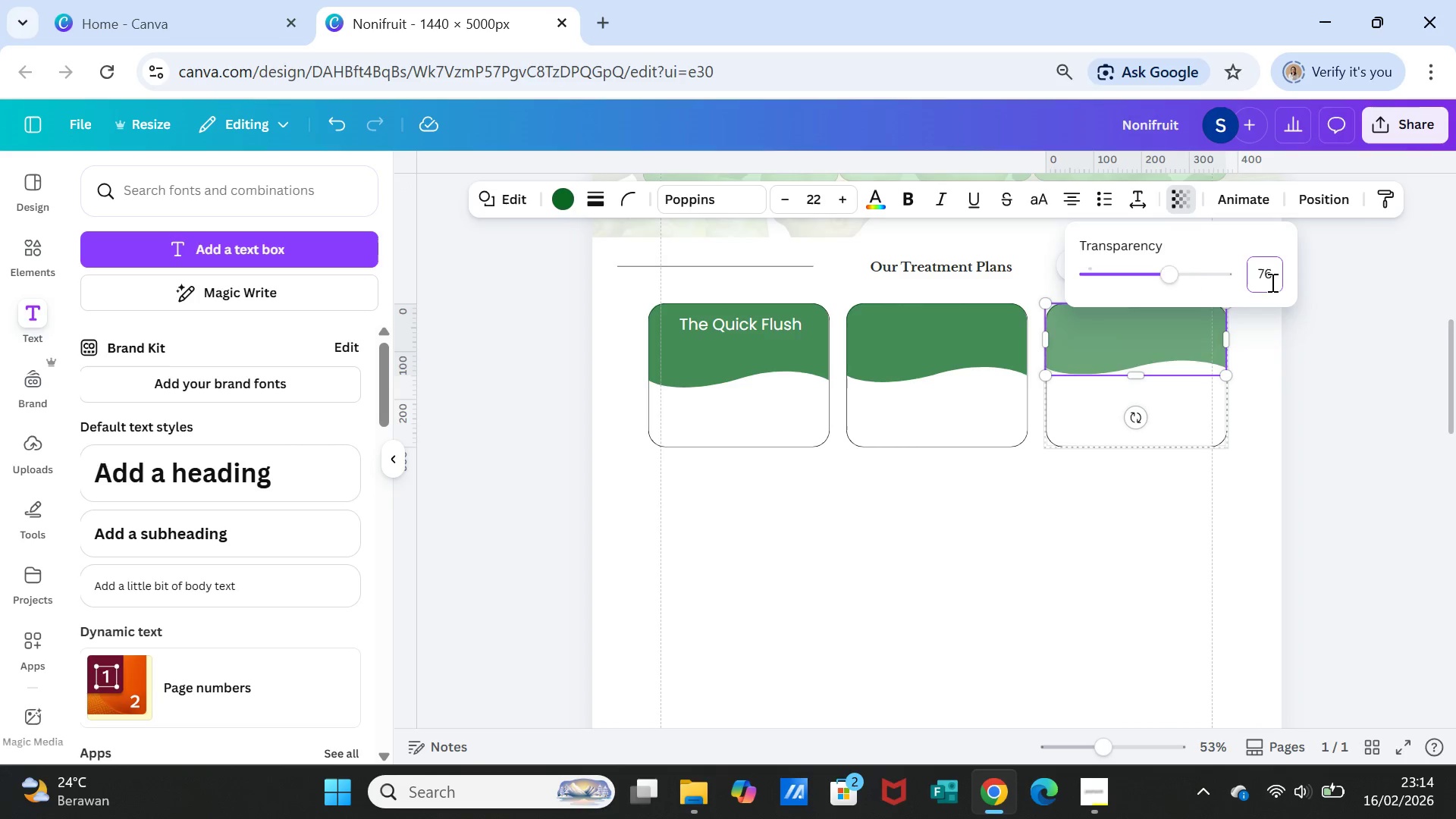 
key(Enter)
 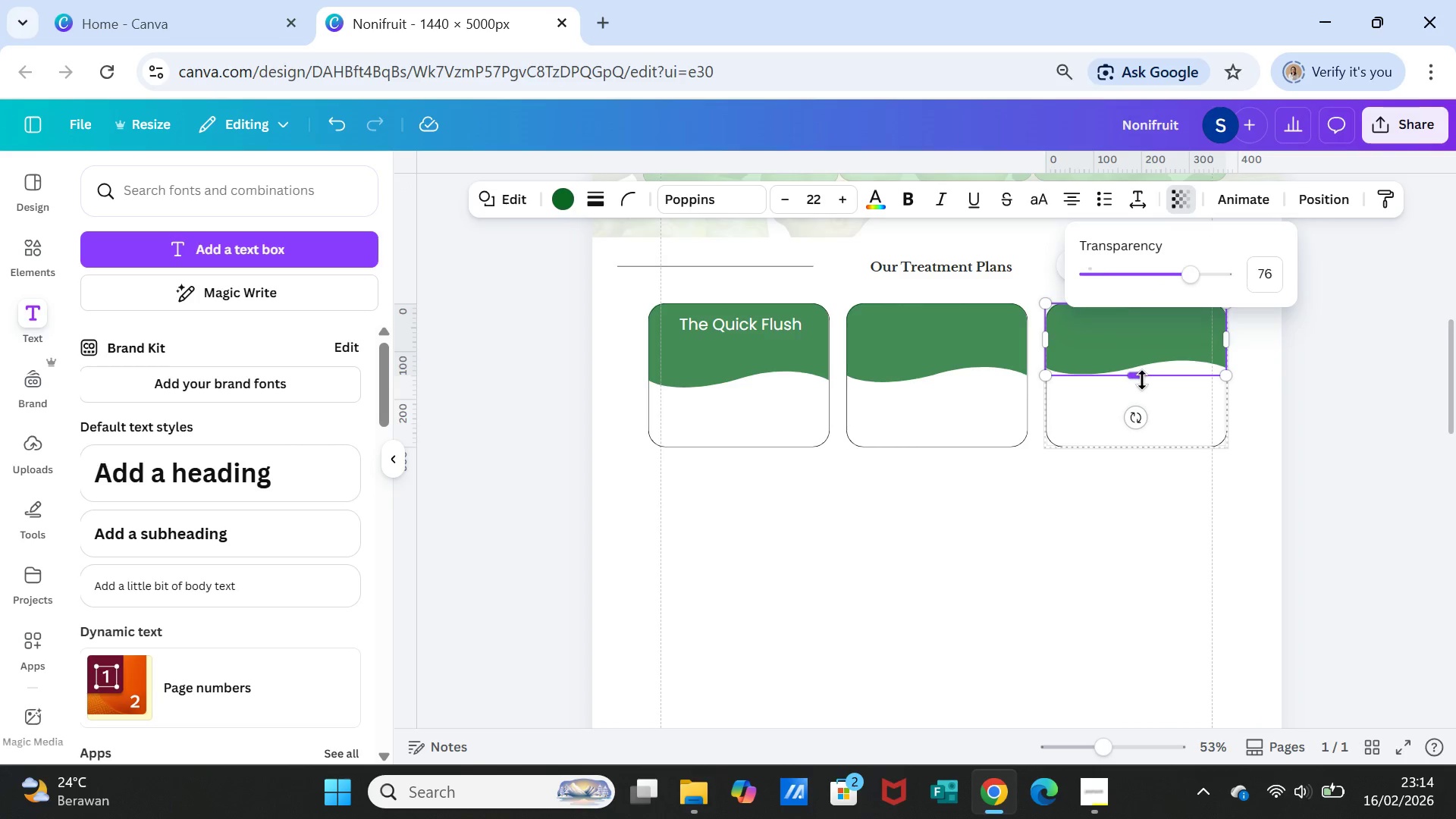 
left_click_drag(start_coordinate=[1142, 380], to_coordinate=[1142, 386])
 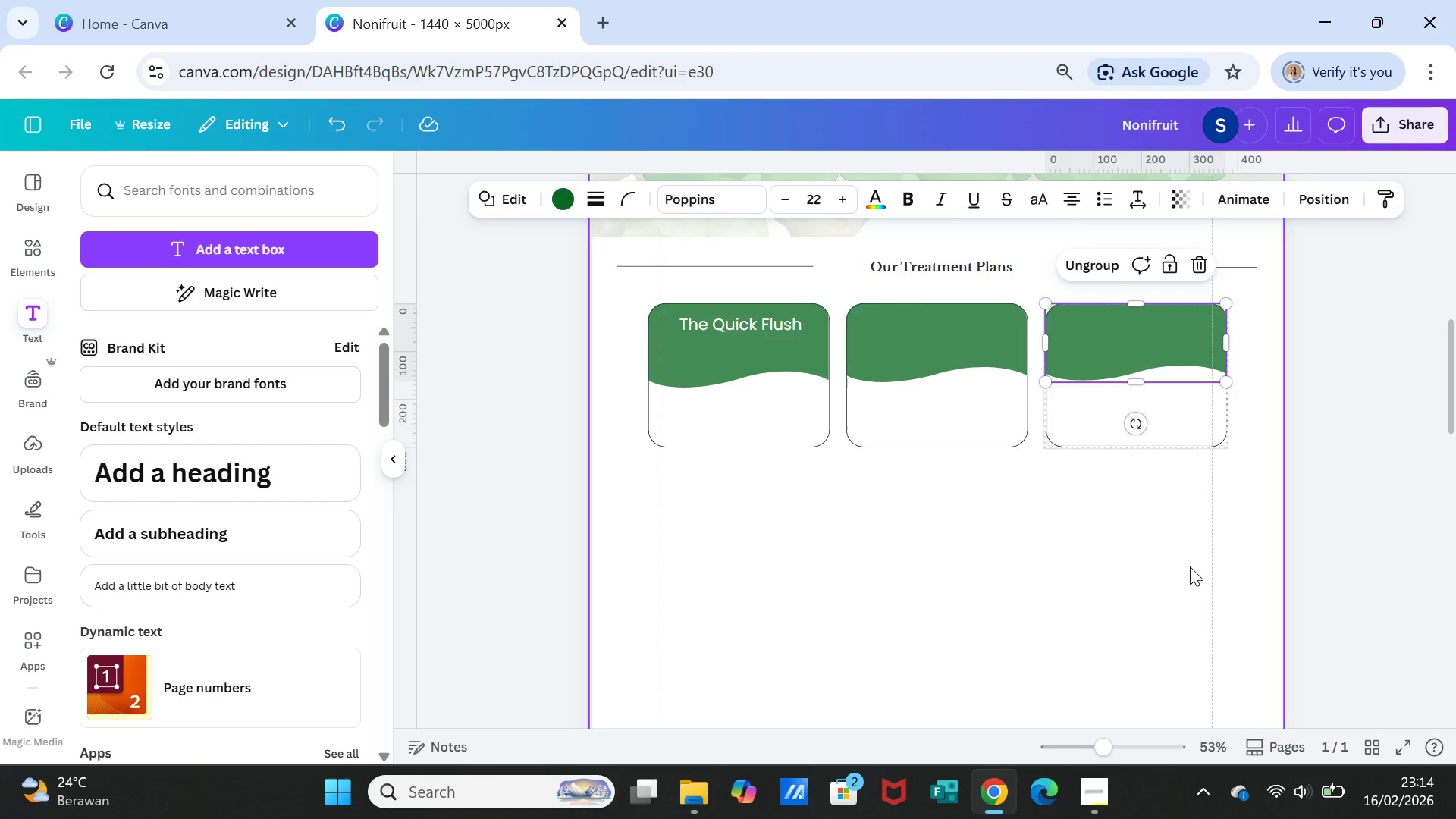 
left_click([1190, 566])
 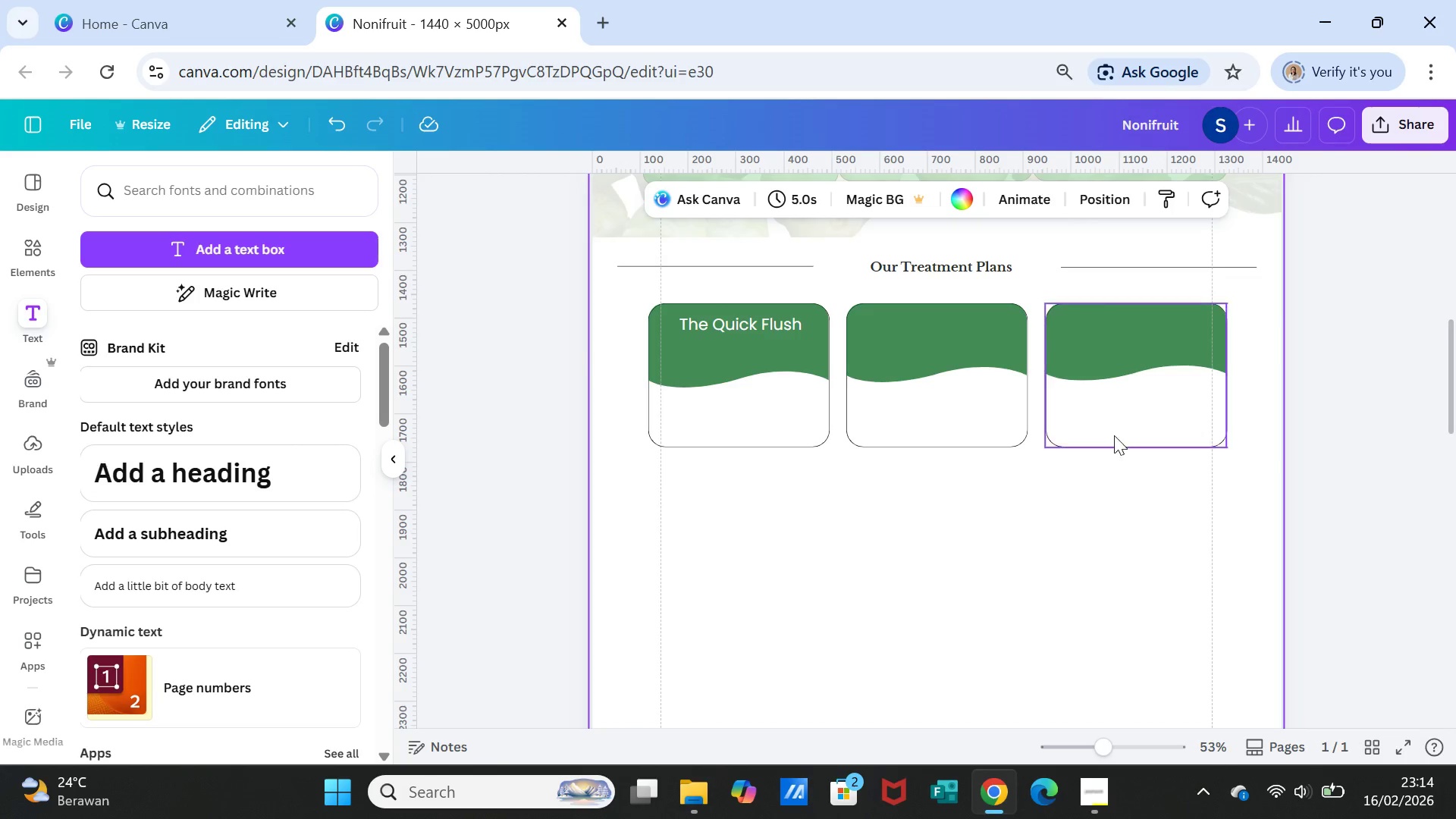 
double_click([969, 344])
 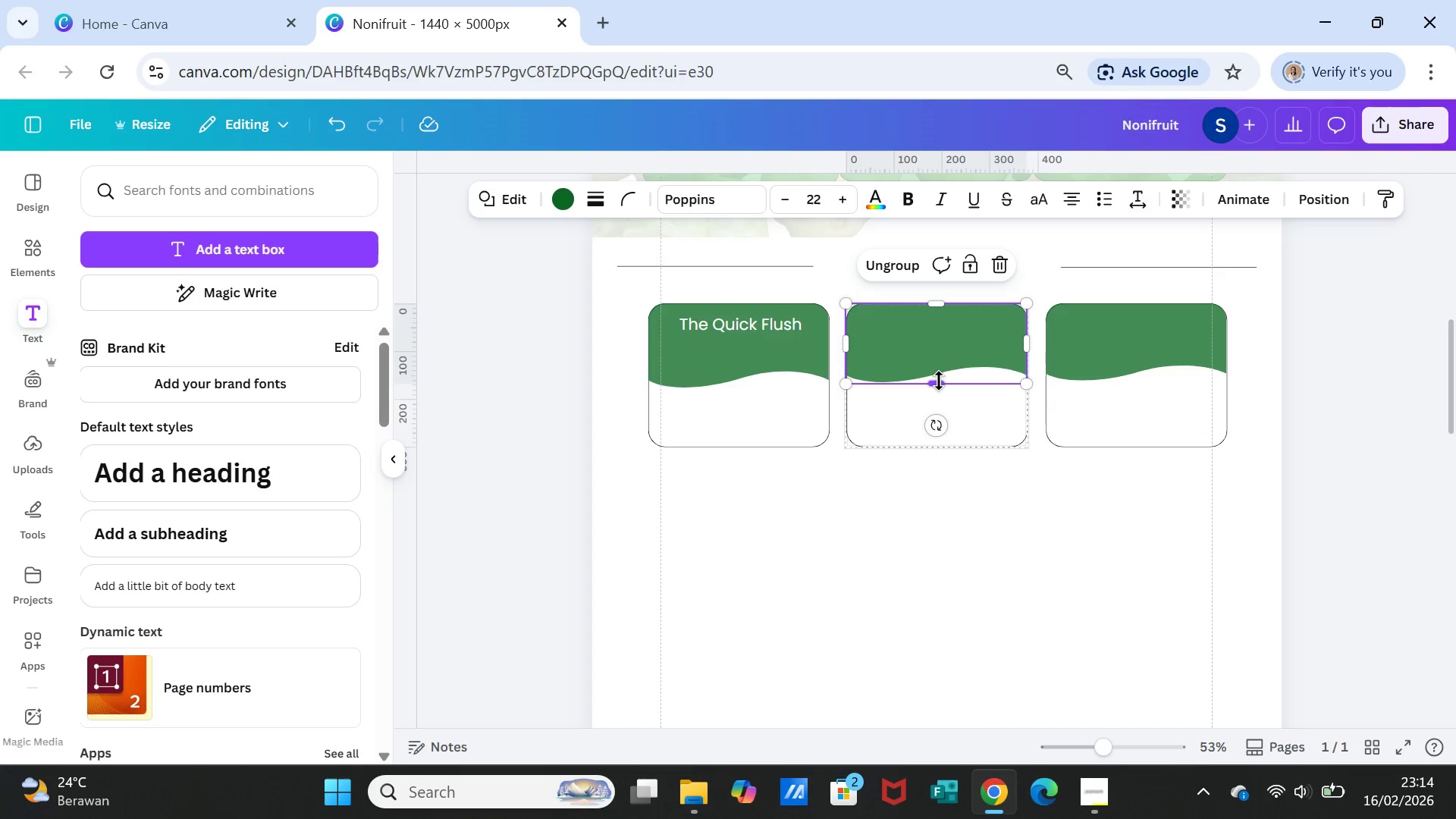 
left_click_drag(start_coordinate=[939, 381], to_coordinate=[943, 386])
 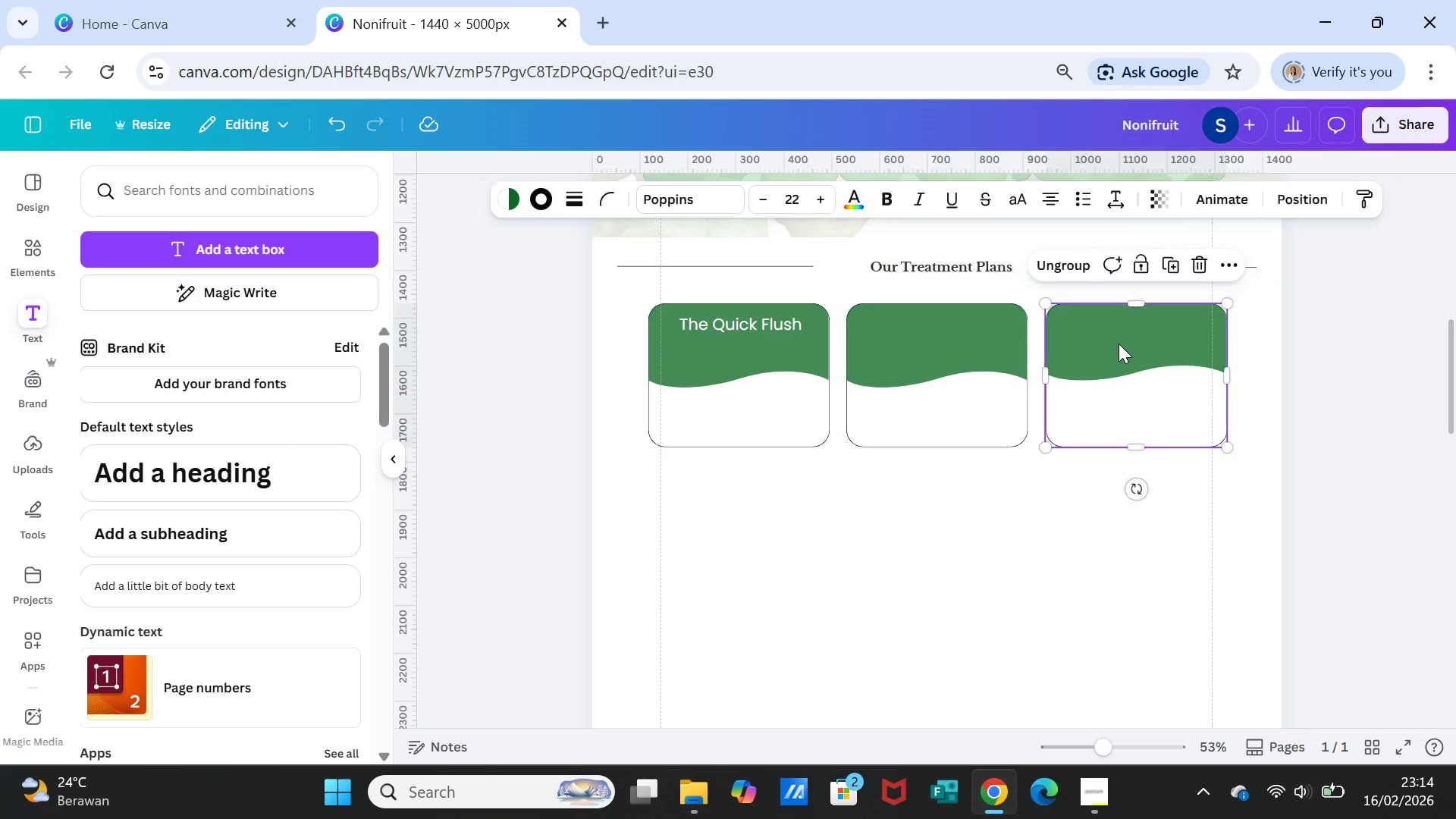 
double_click([1119, 344])
 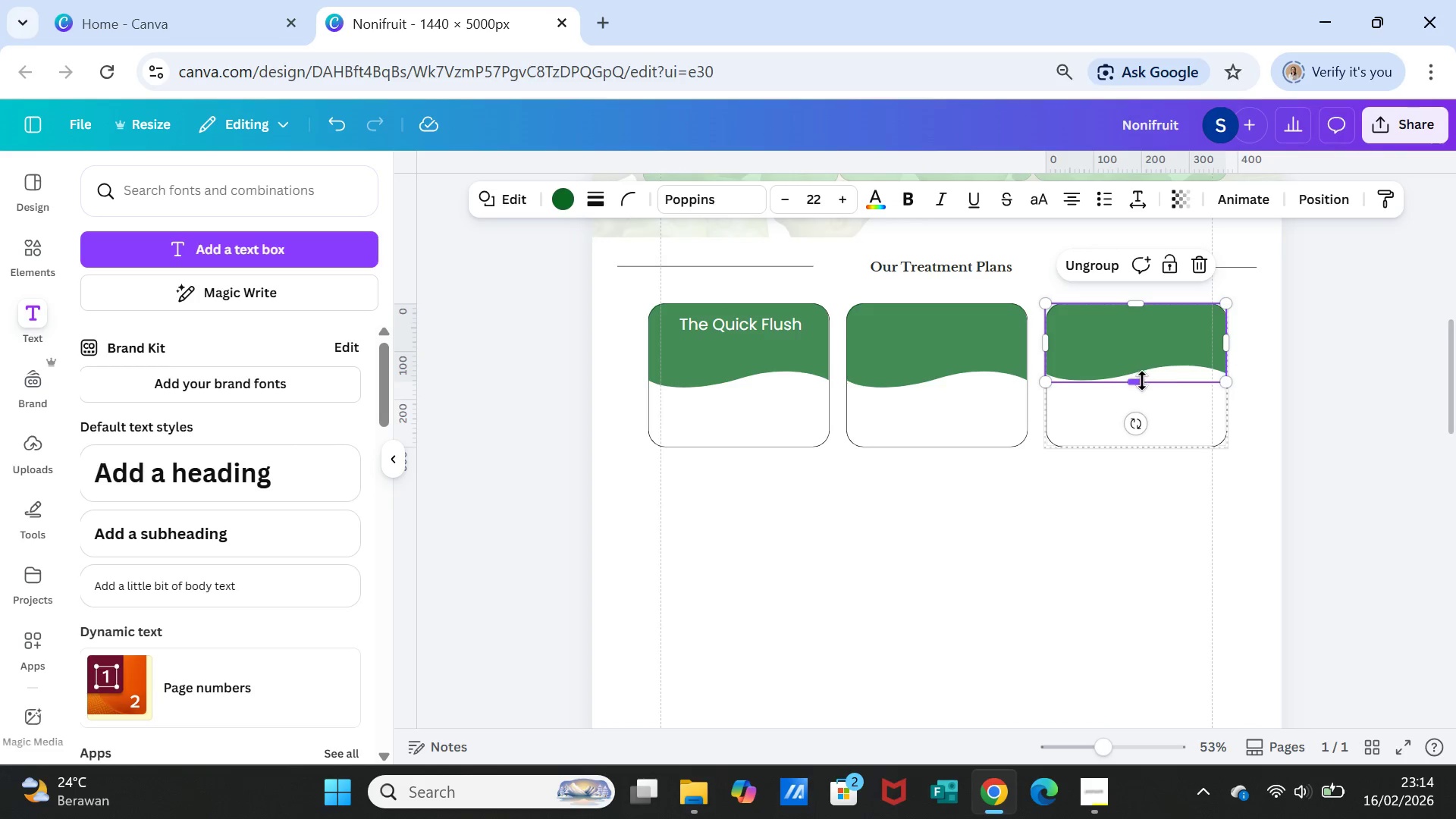 
left_click_drag(start_coordinate=[1142, 381], to_coordinate=[1142, 390])
 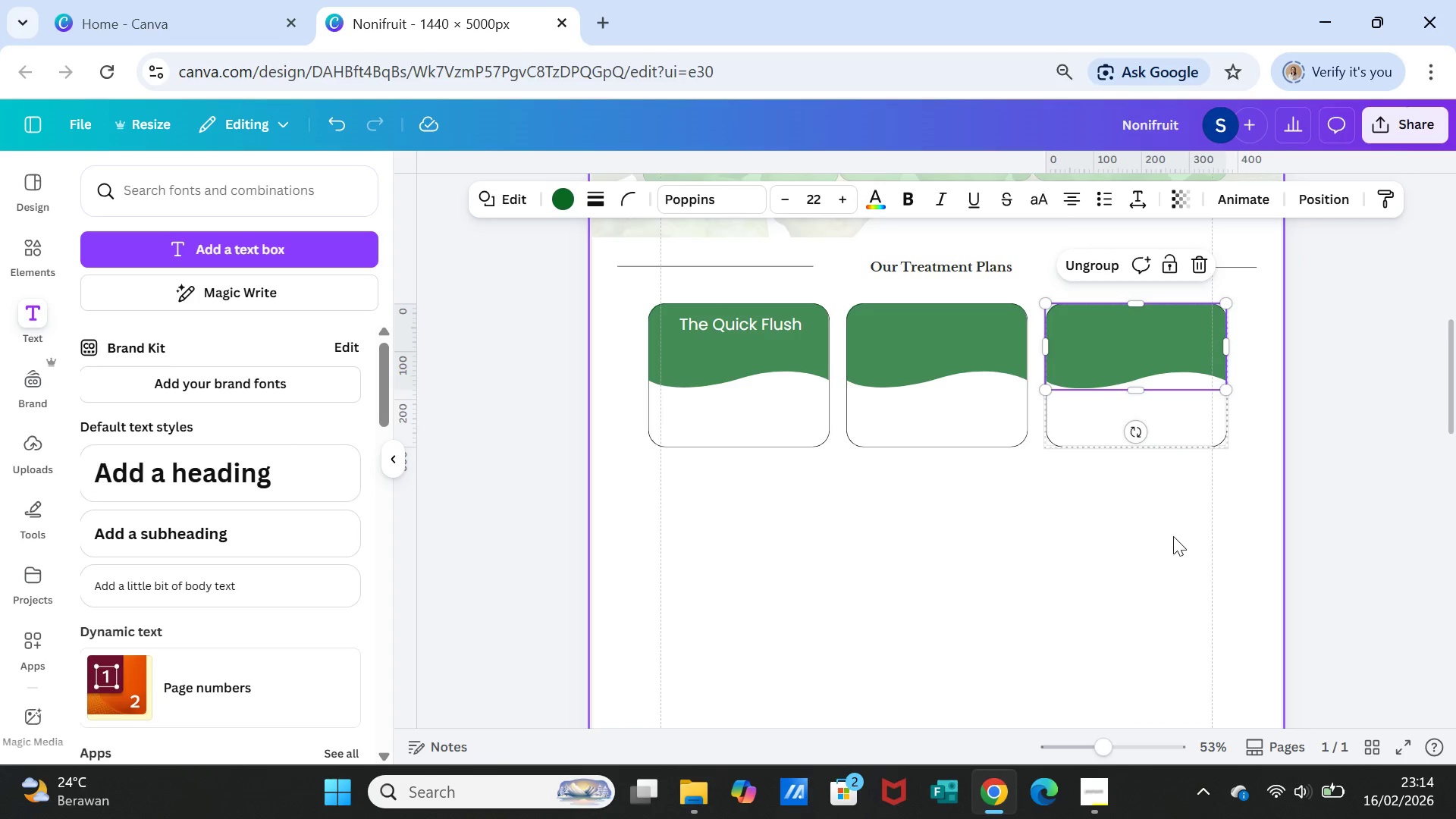 
left_click([1173, 536])
 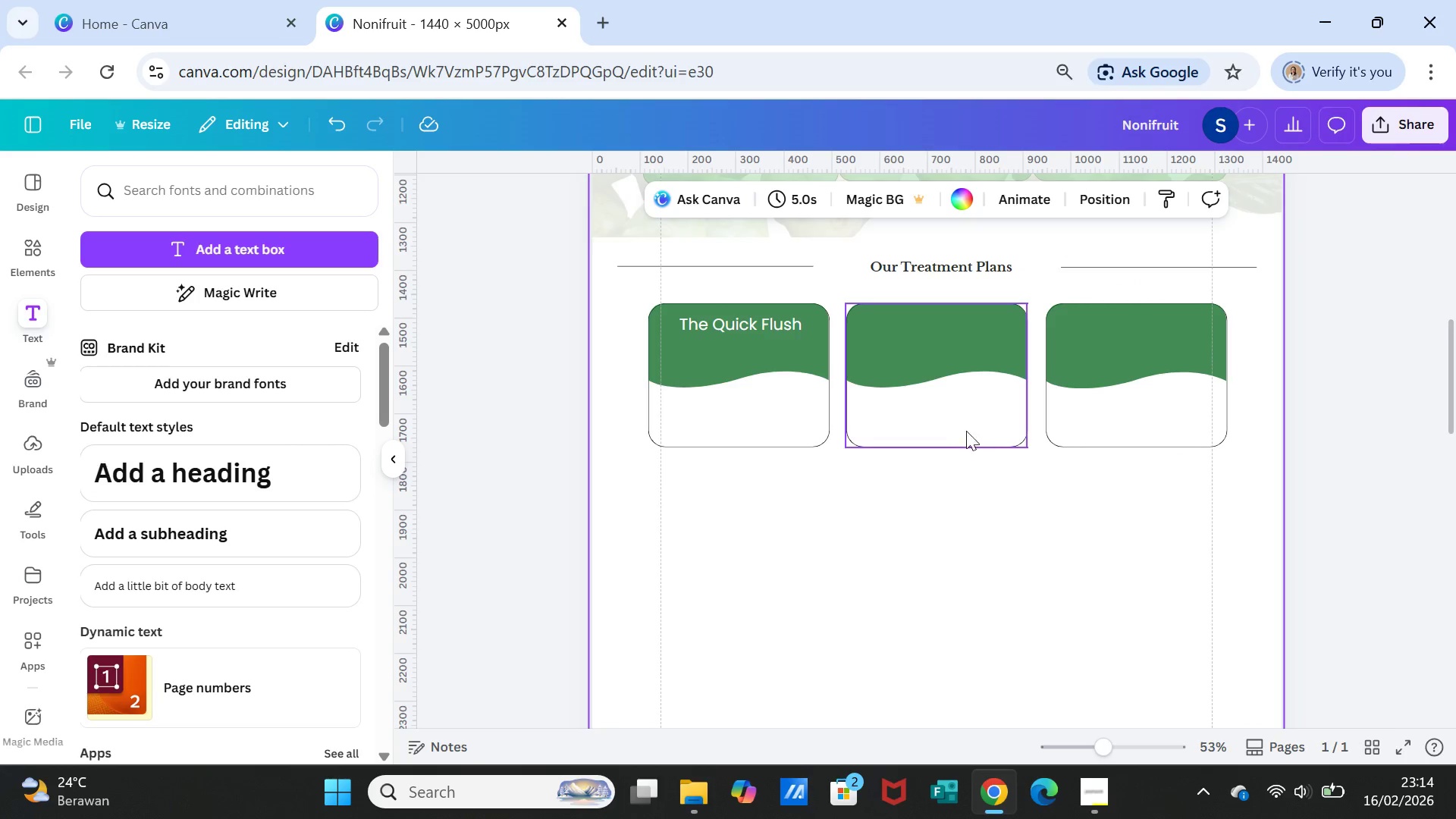 
wait(5.72)
 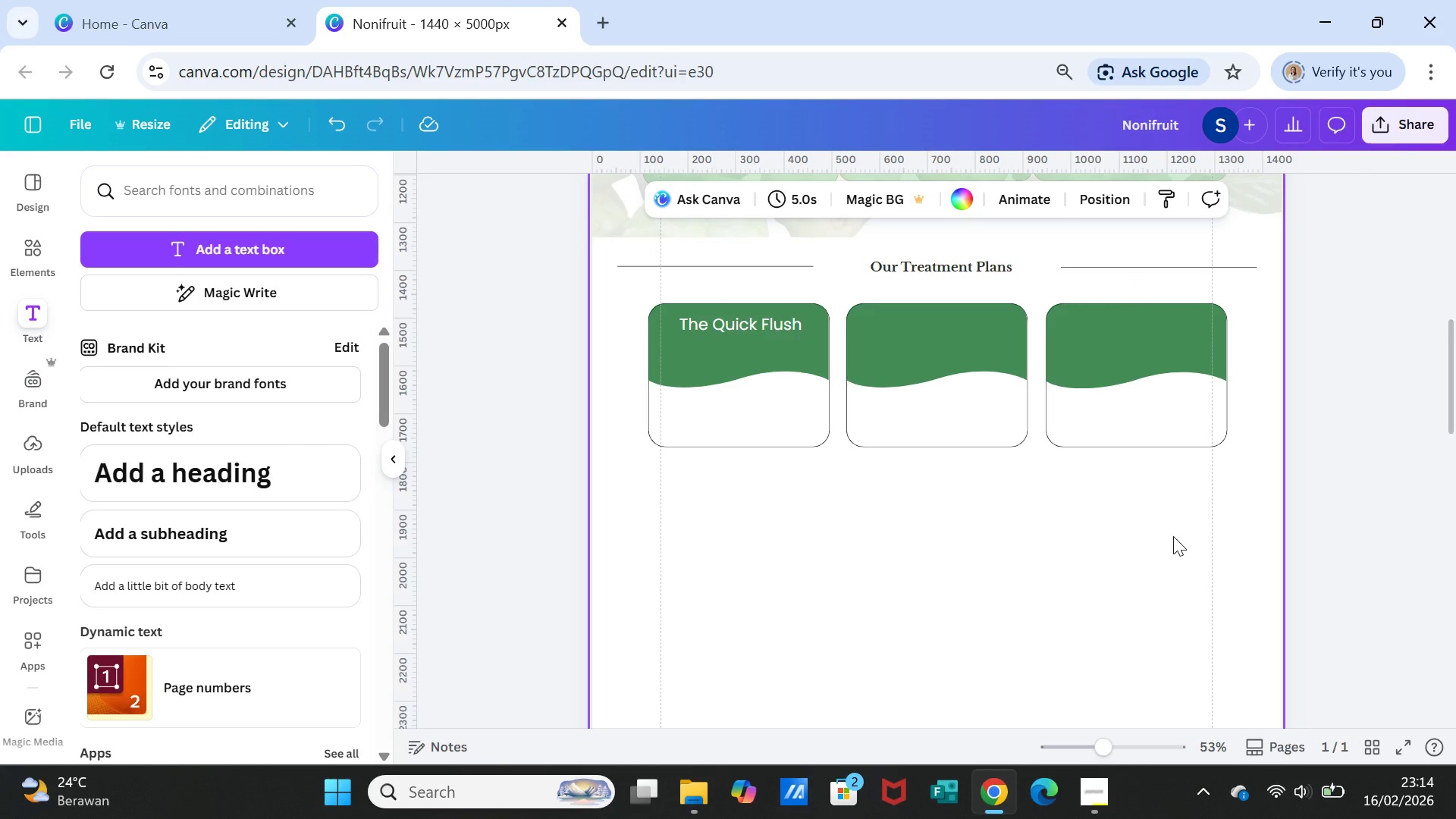 
left_click([1091, 576])
 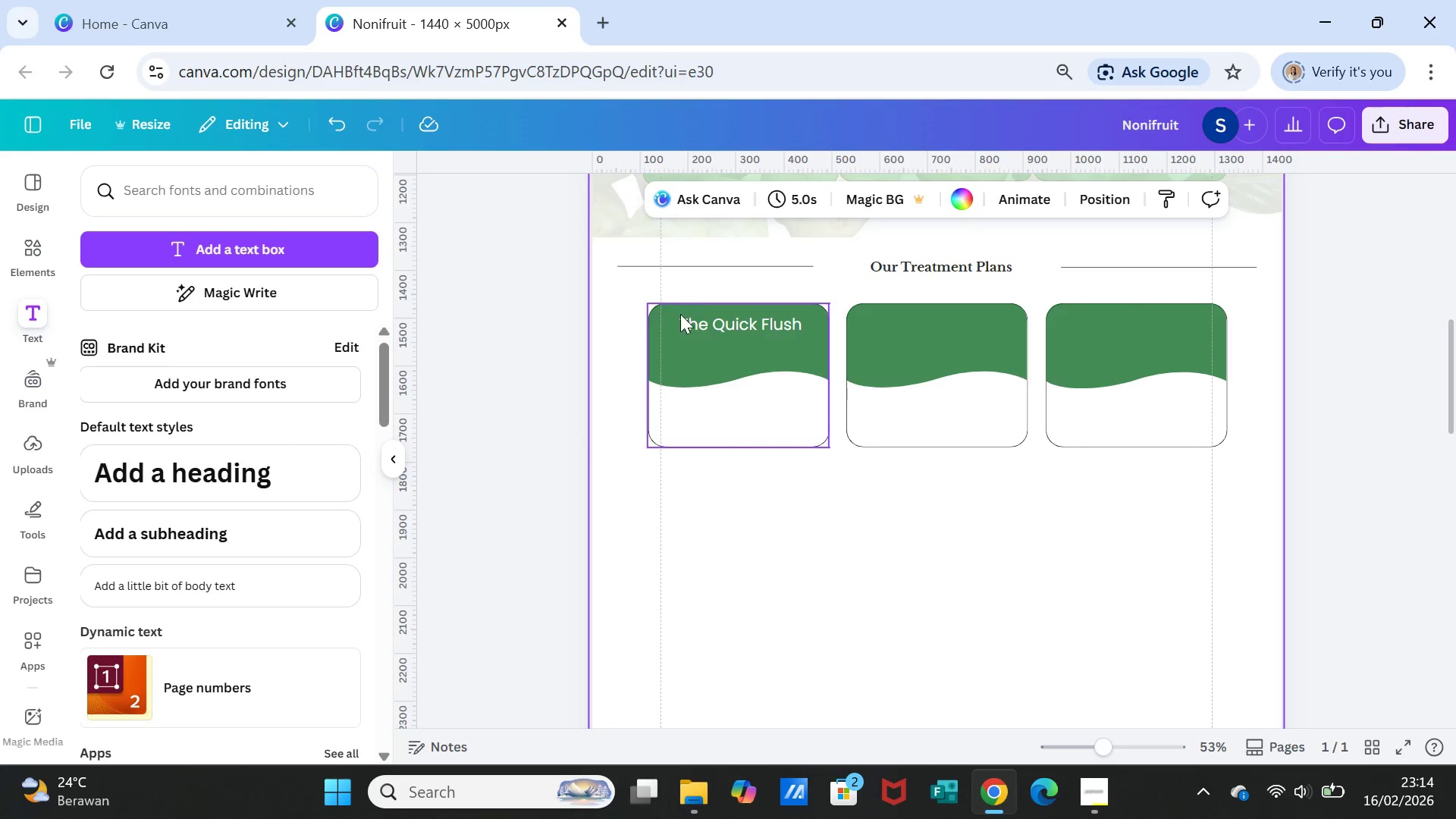 
left_click([677, 307])
 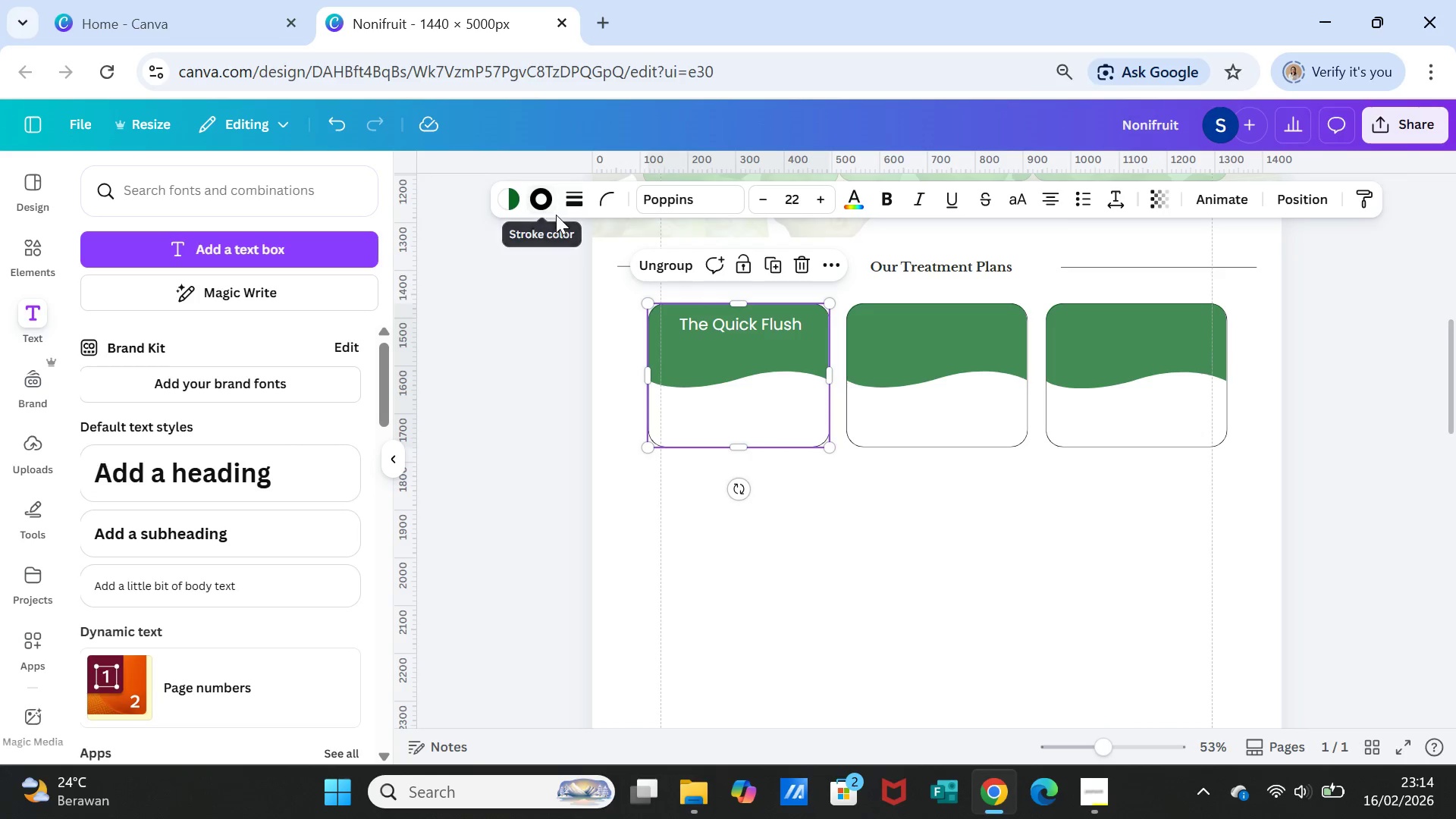 
wait(11.25)
 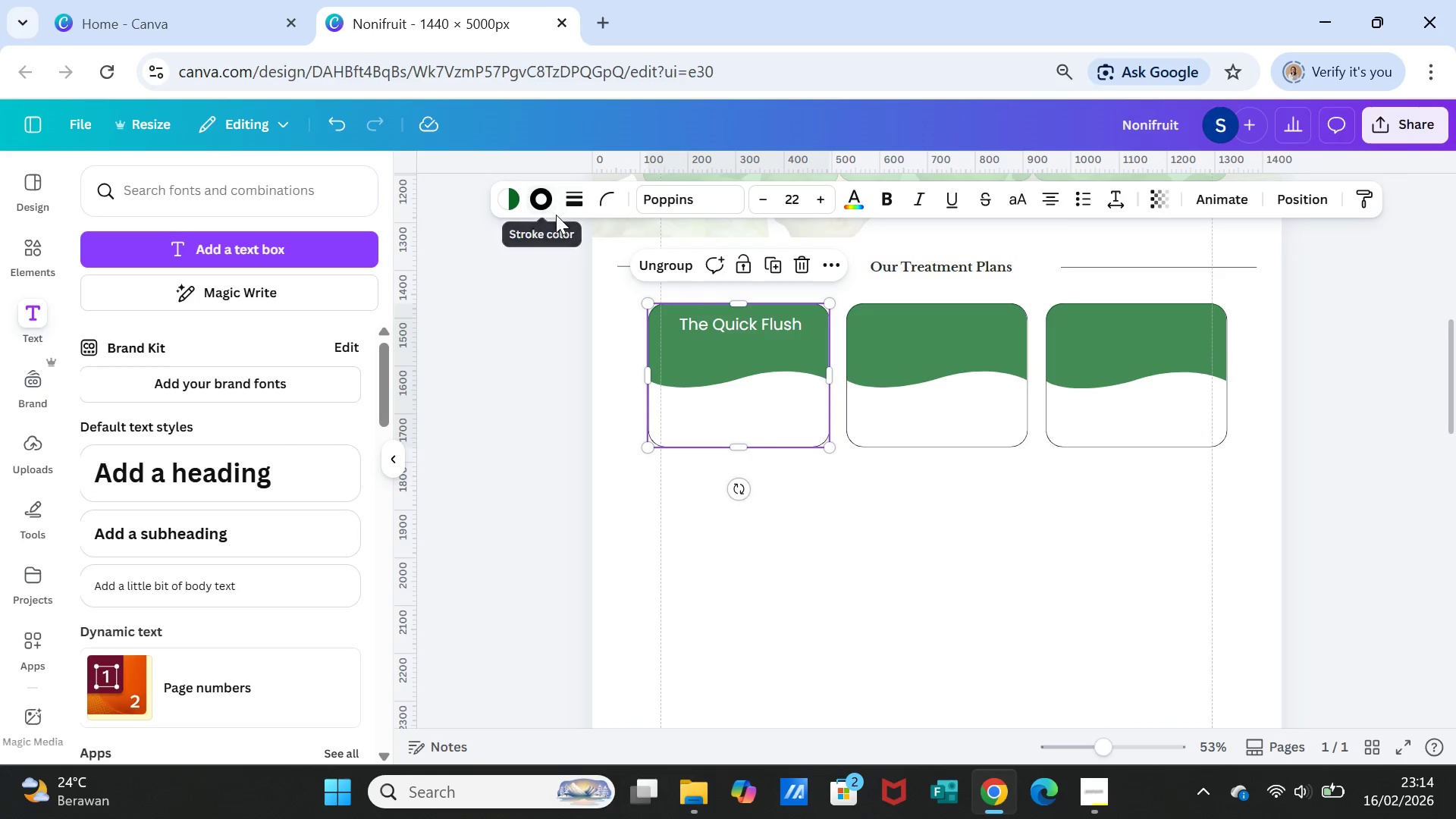 
left_click([576, 196])
 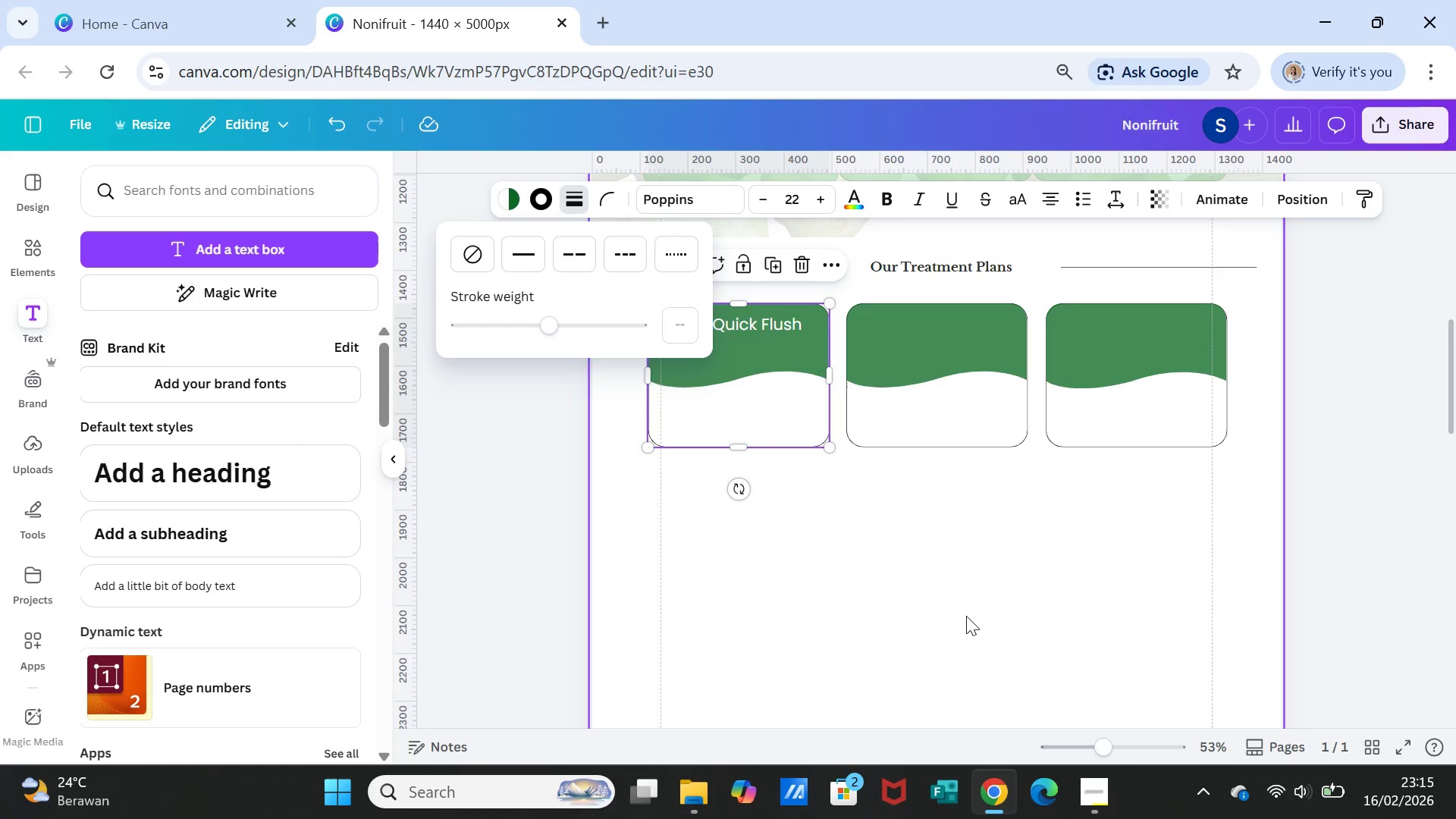 
left_click([948, 560])
 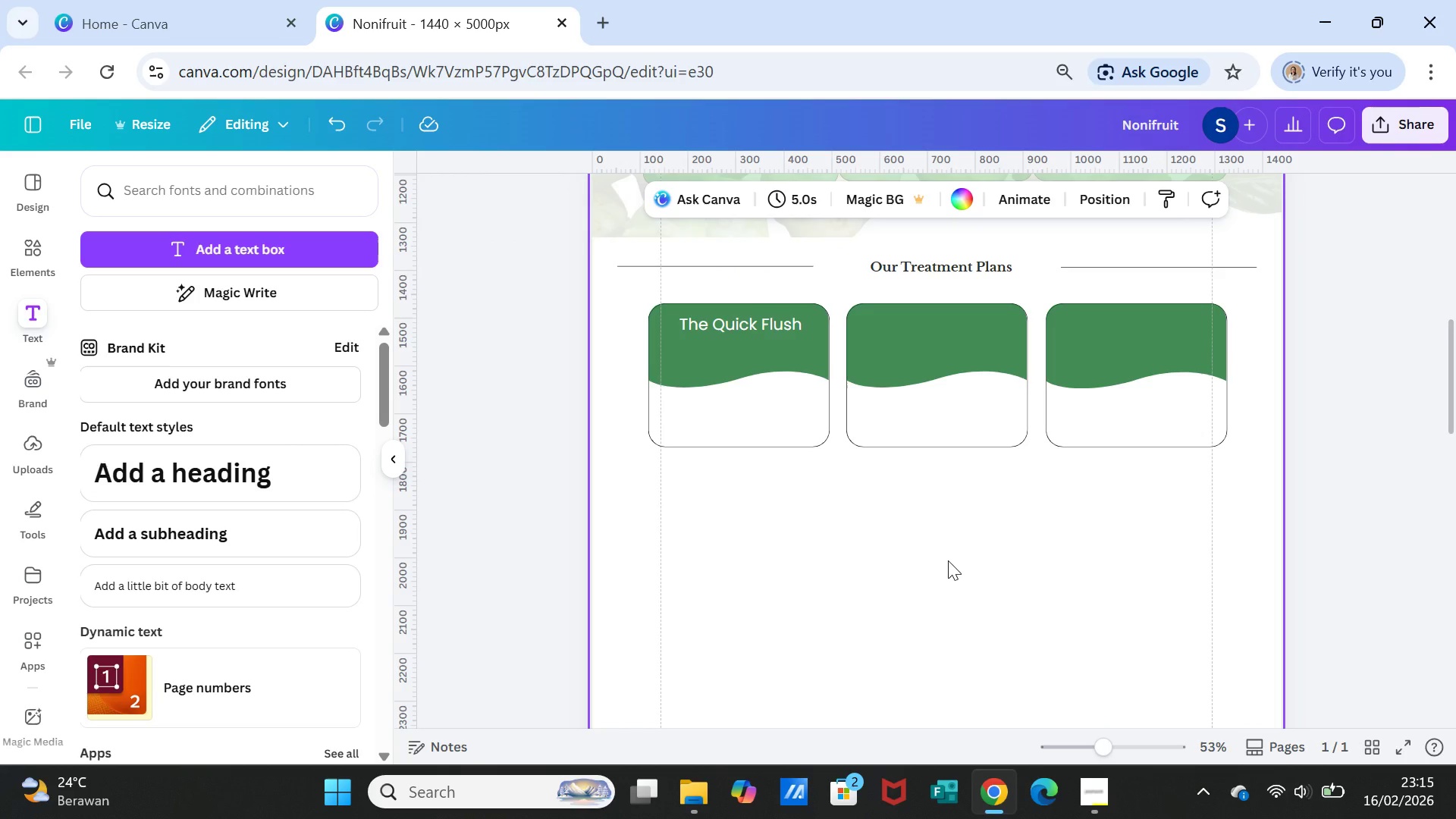 
left_click([948, 560])
 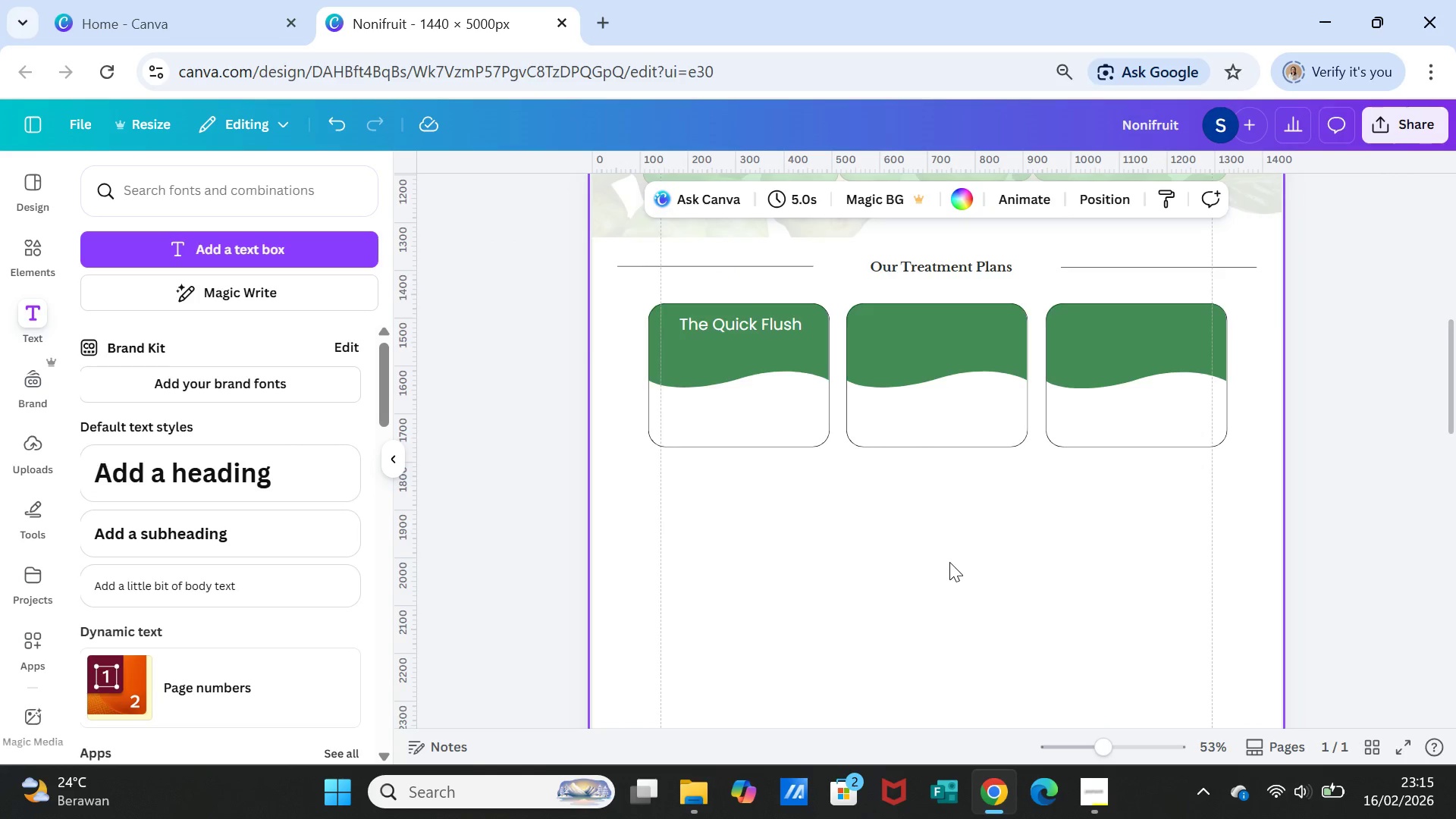 
scroll: coordinate [949, 562], scroll_direction: up, amount: 2.0
 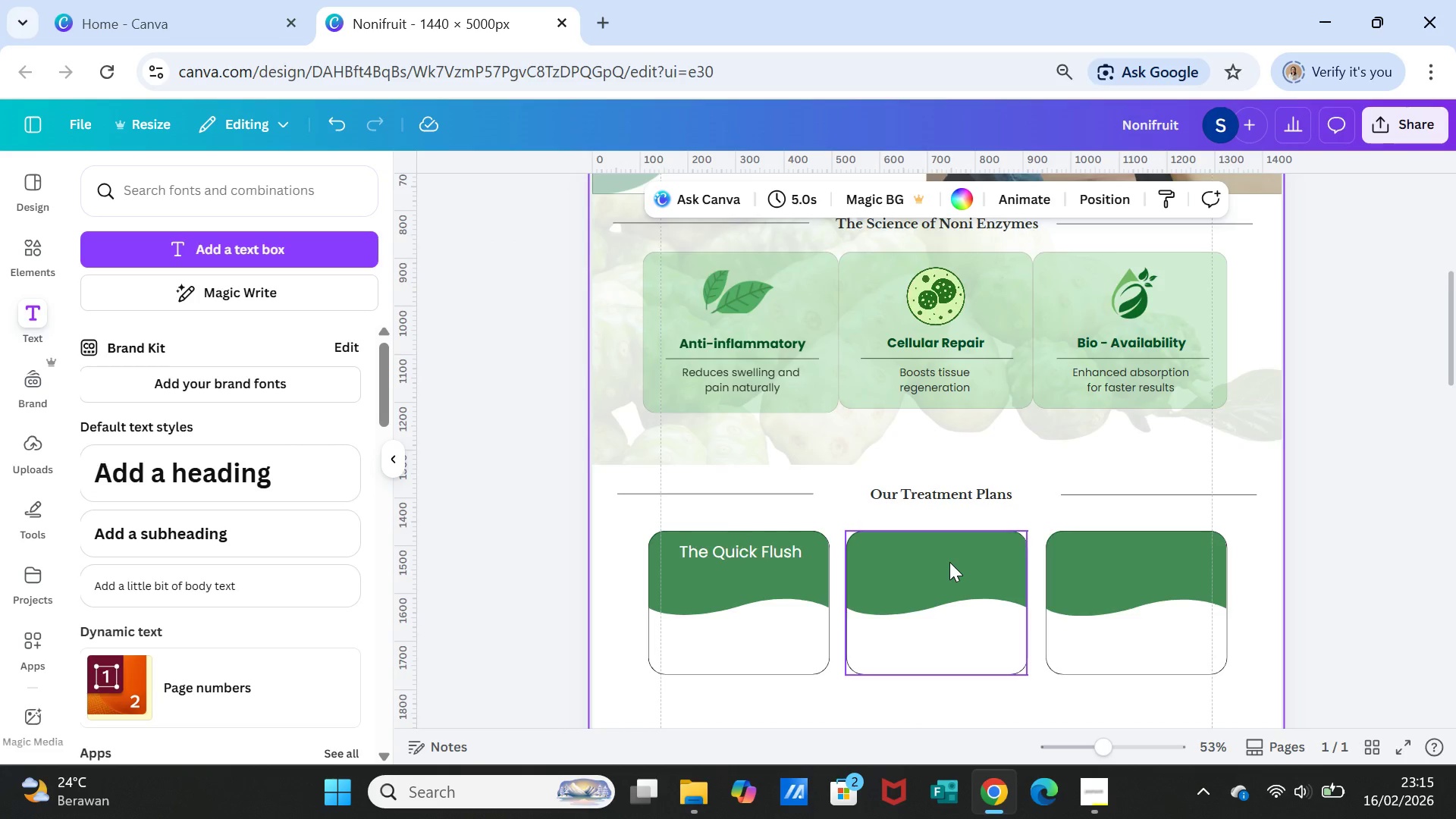 
scroll: coordinate [949, 562], scroll_direction: down, amount: 1.0
 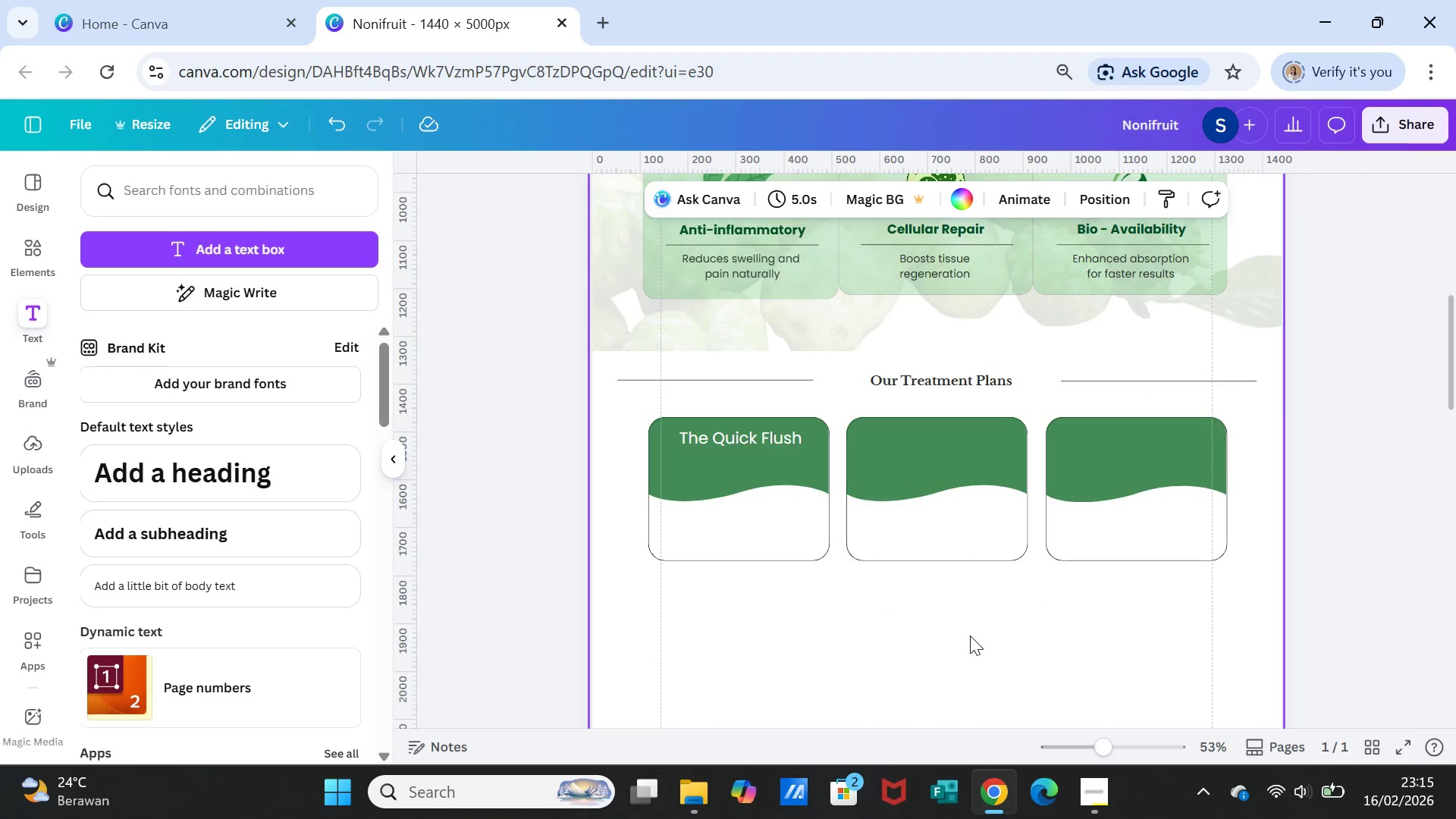 
wait(10.3)
 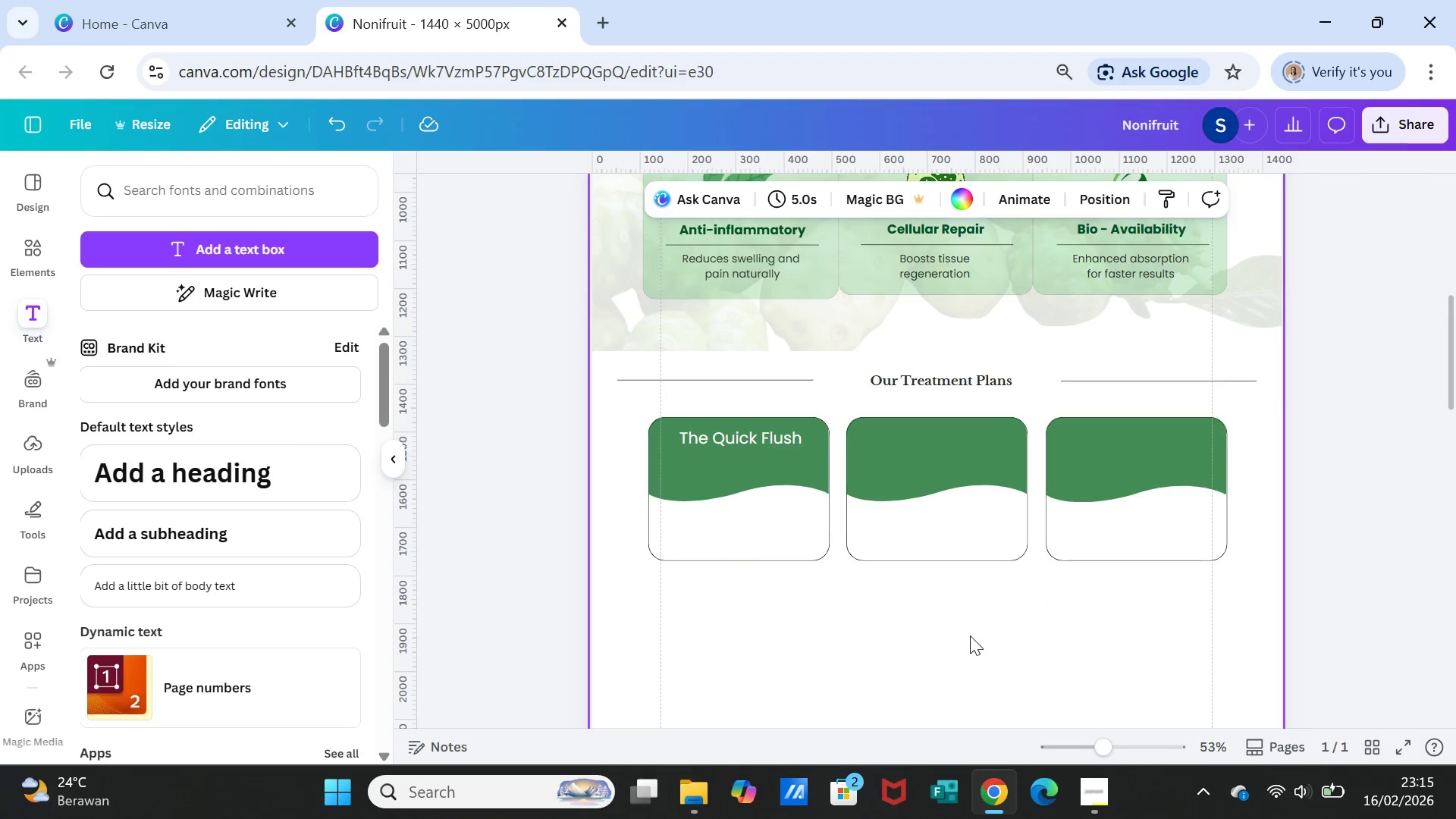 
left_click([745, 435])
 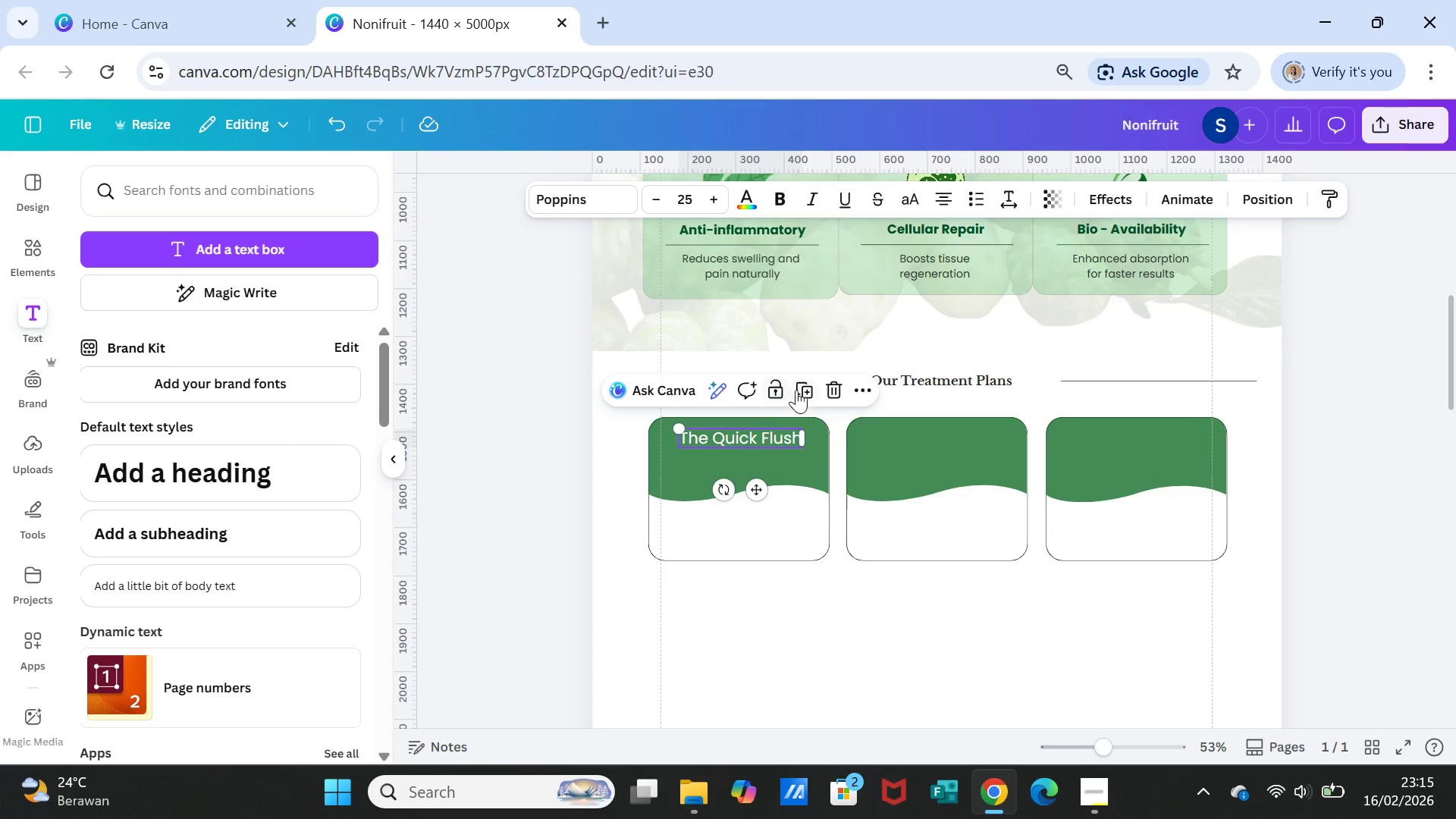 
left_click([810, 386])
 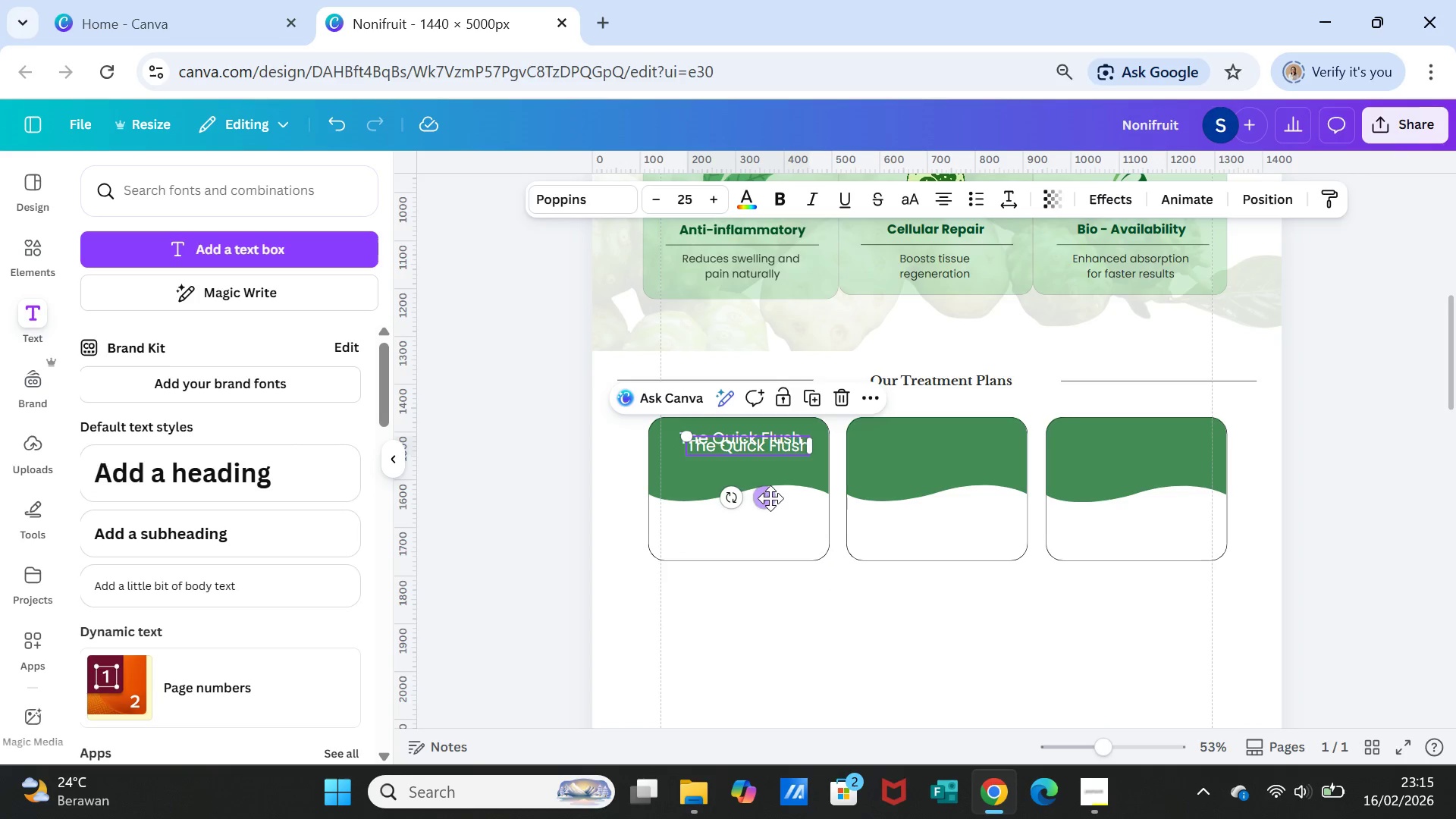 
left_click_drag(start_coordinate=[767, 499], to_coordinate=[764, 519])
 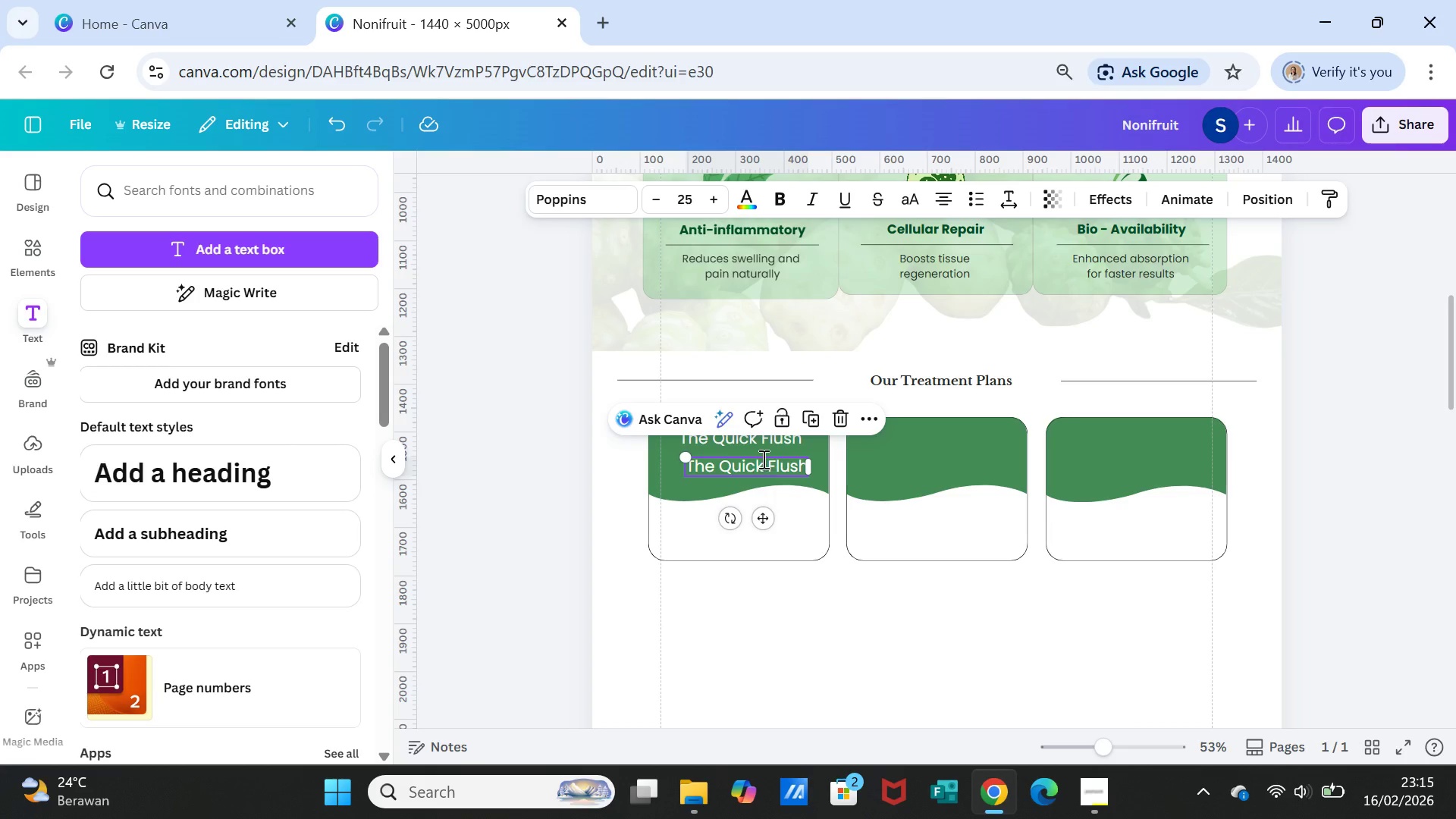 
double_click([762, 459])
 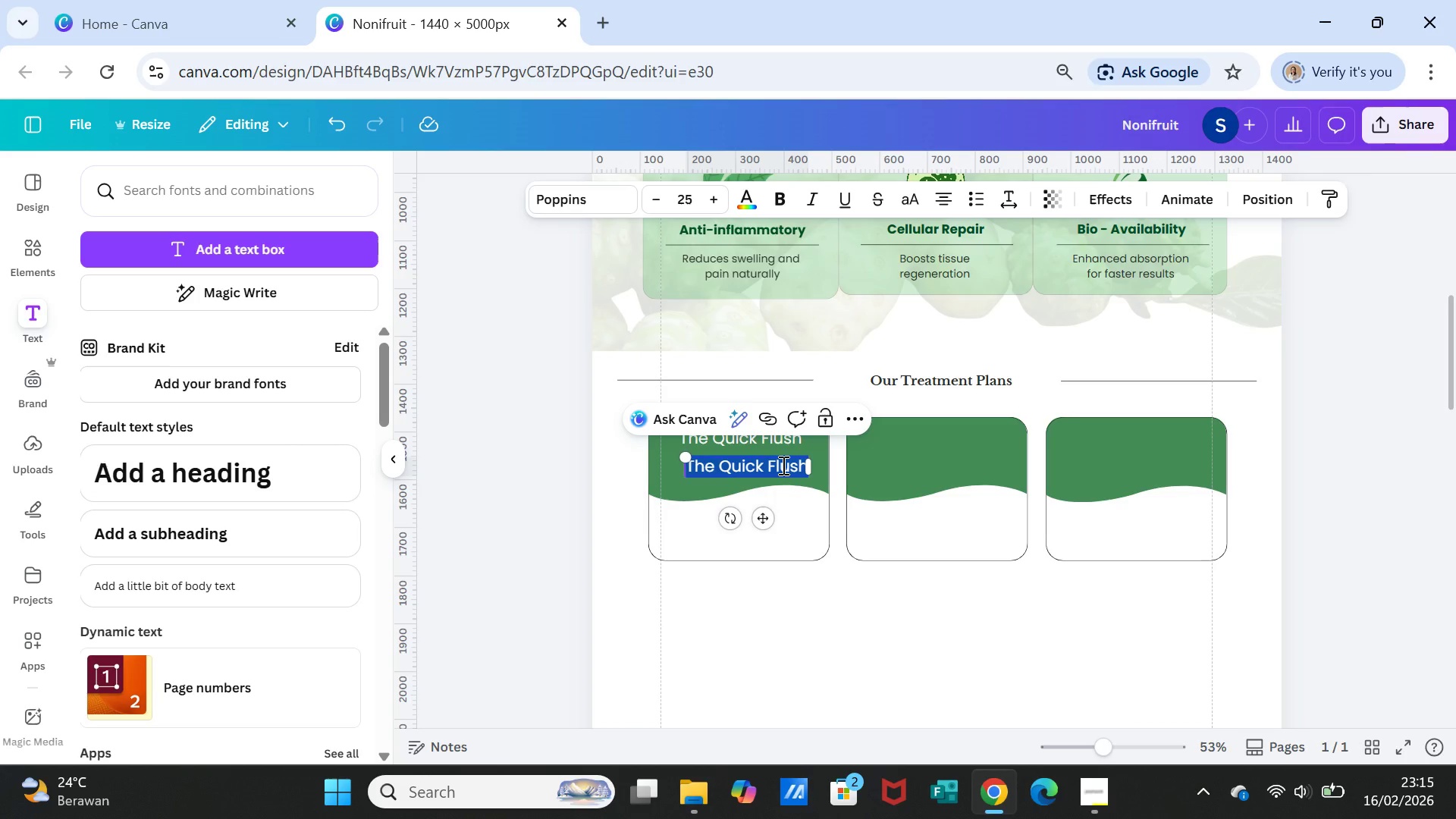 
type(30 Min Session)
 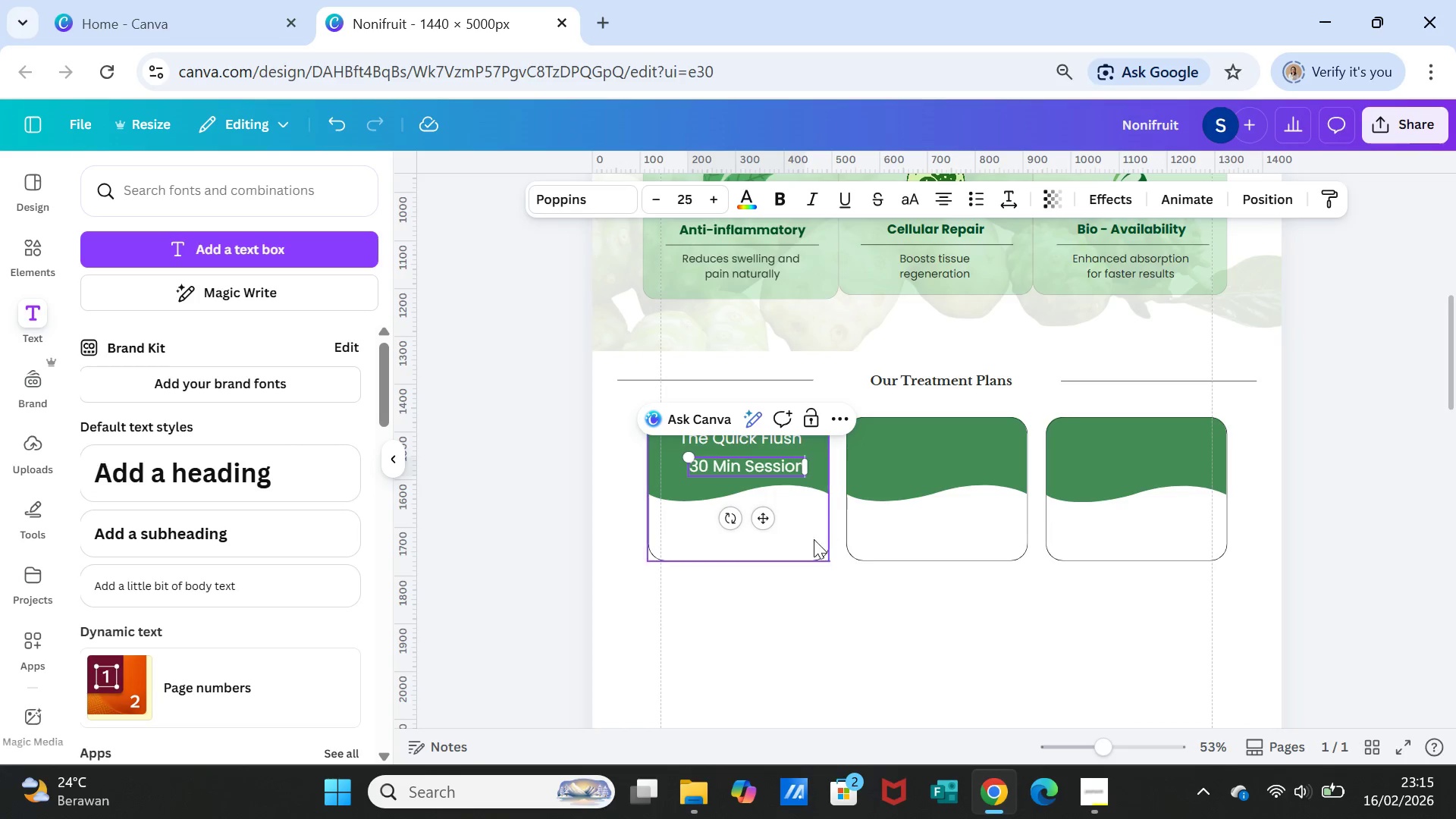 
left_click([790, 627])
 